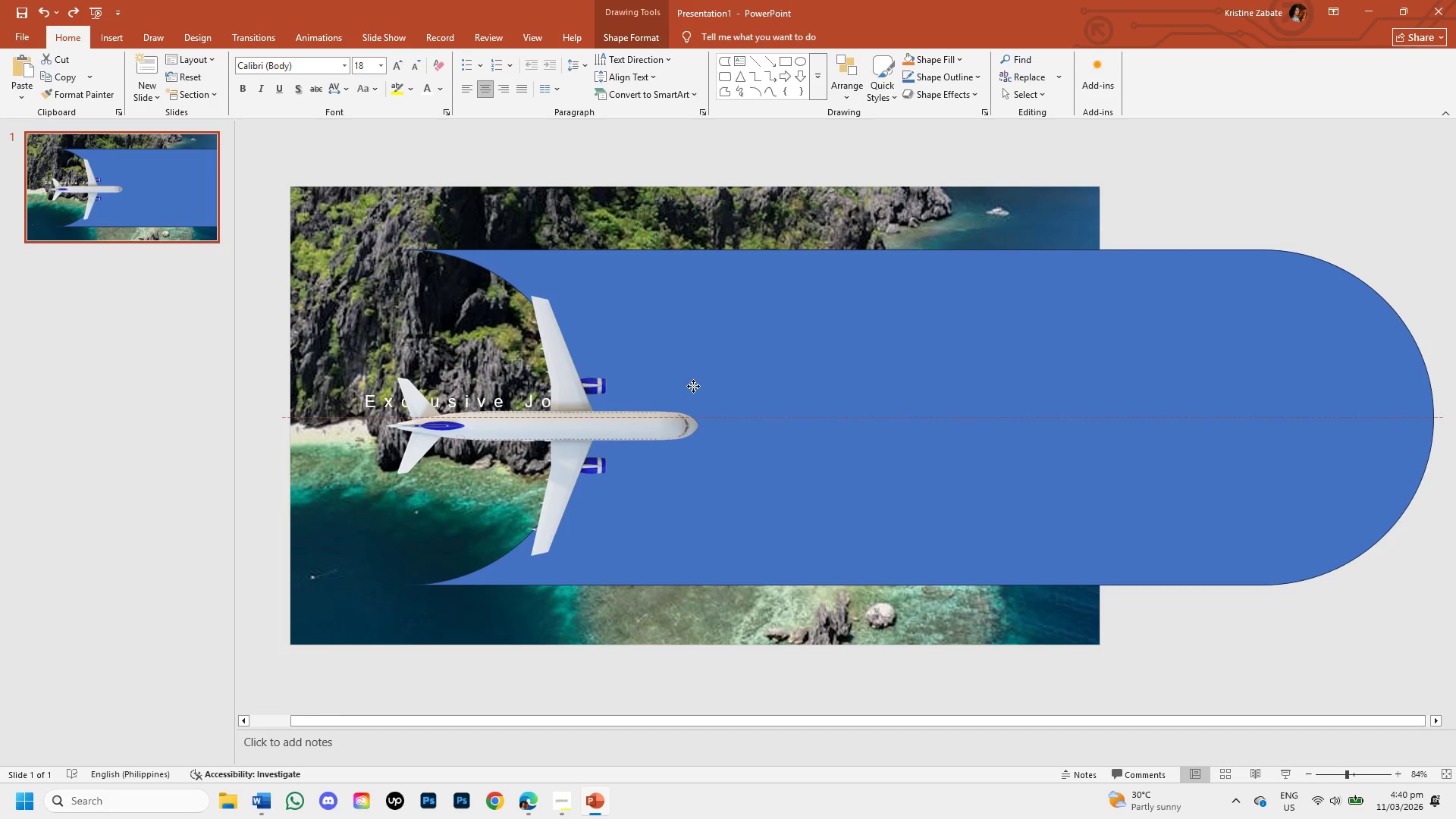 
wait(6.89)
 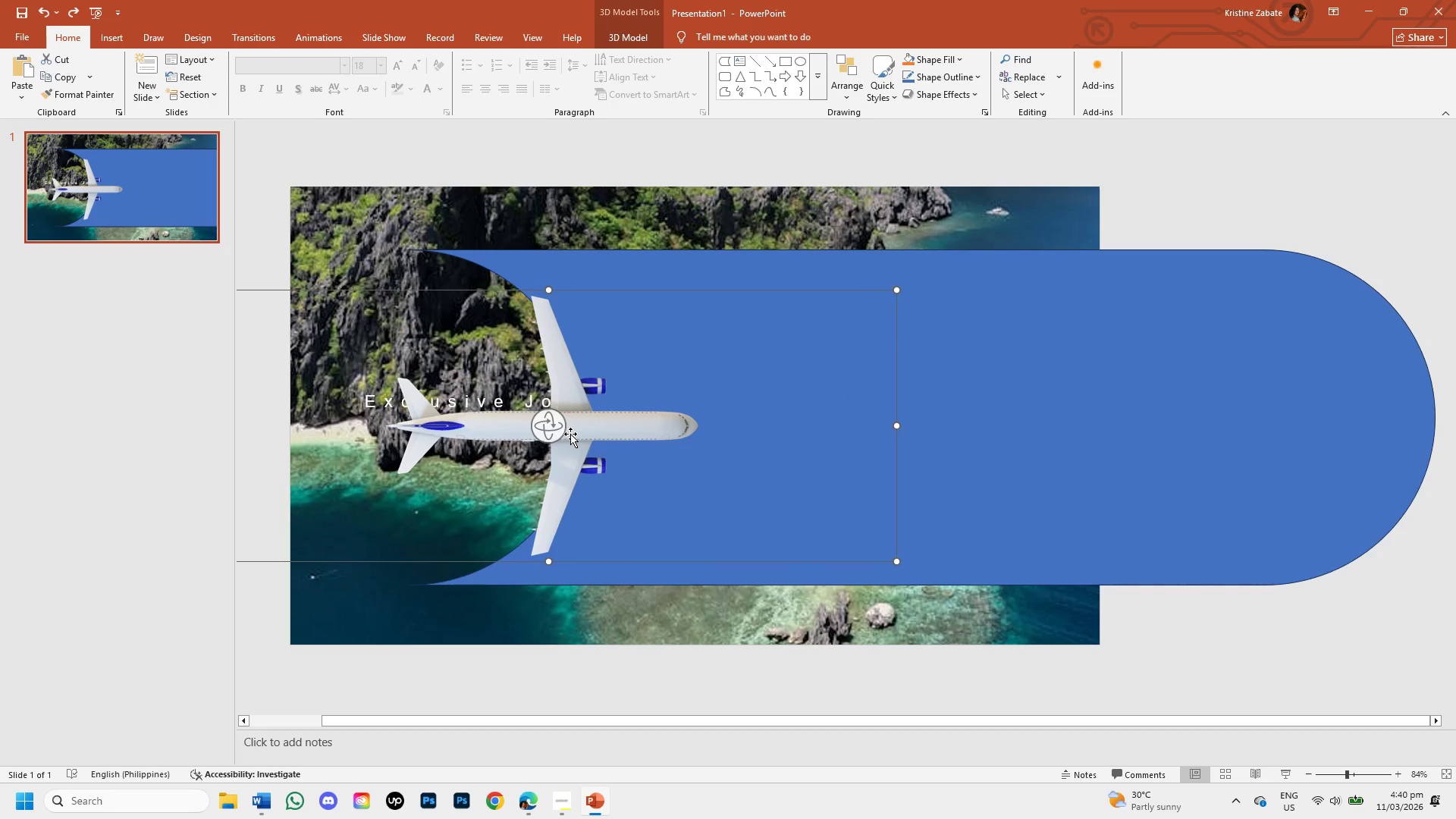 
left_click_drag(start_coordinate=[624, 426], to_coordinate=[615, 417])
 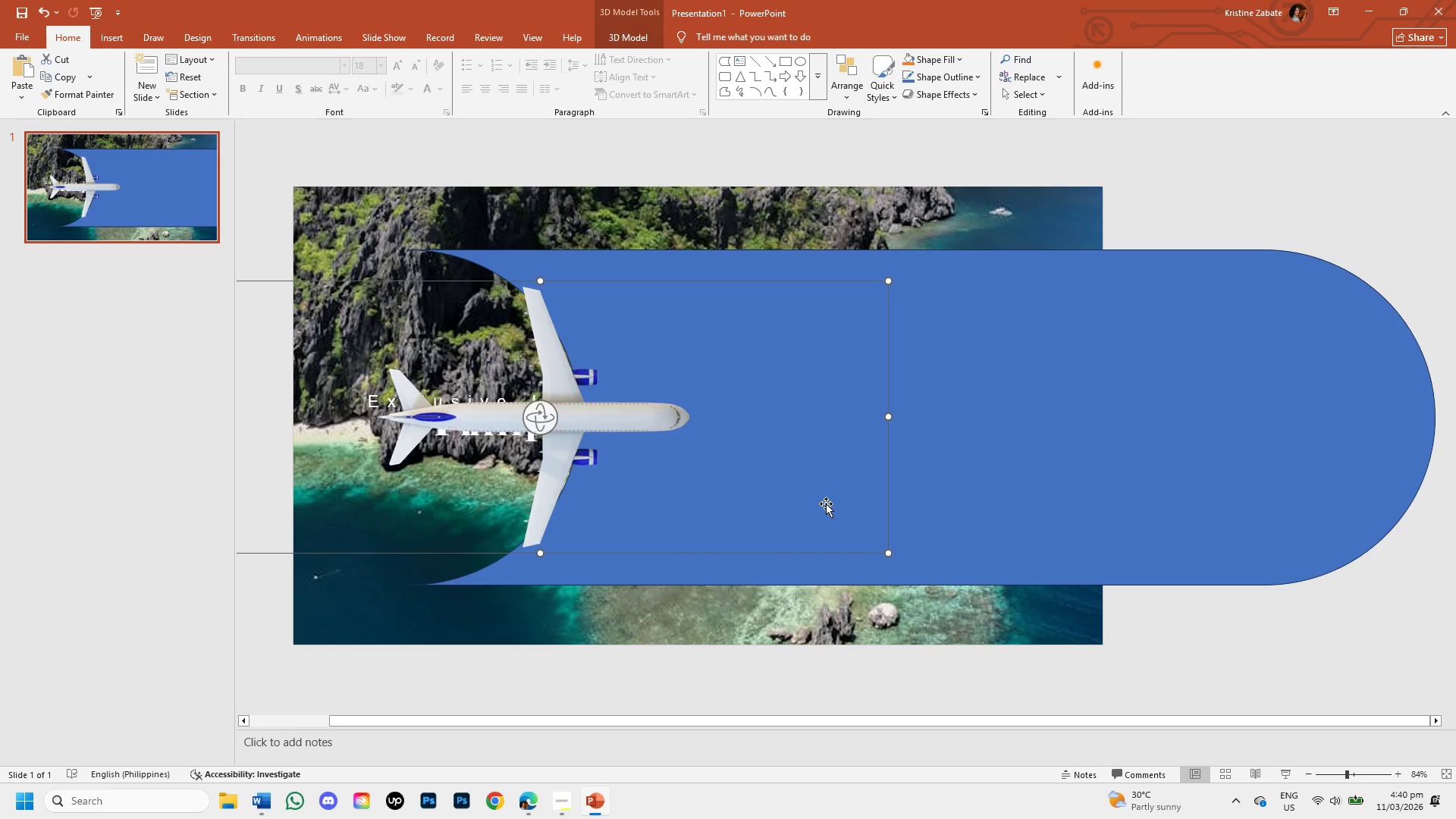 
left_click([972, 472])
 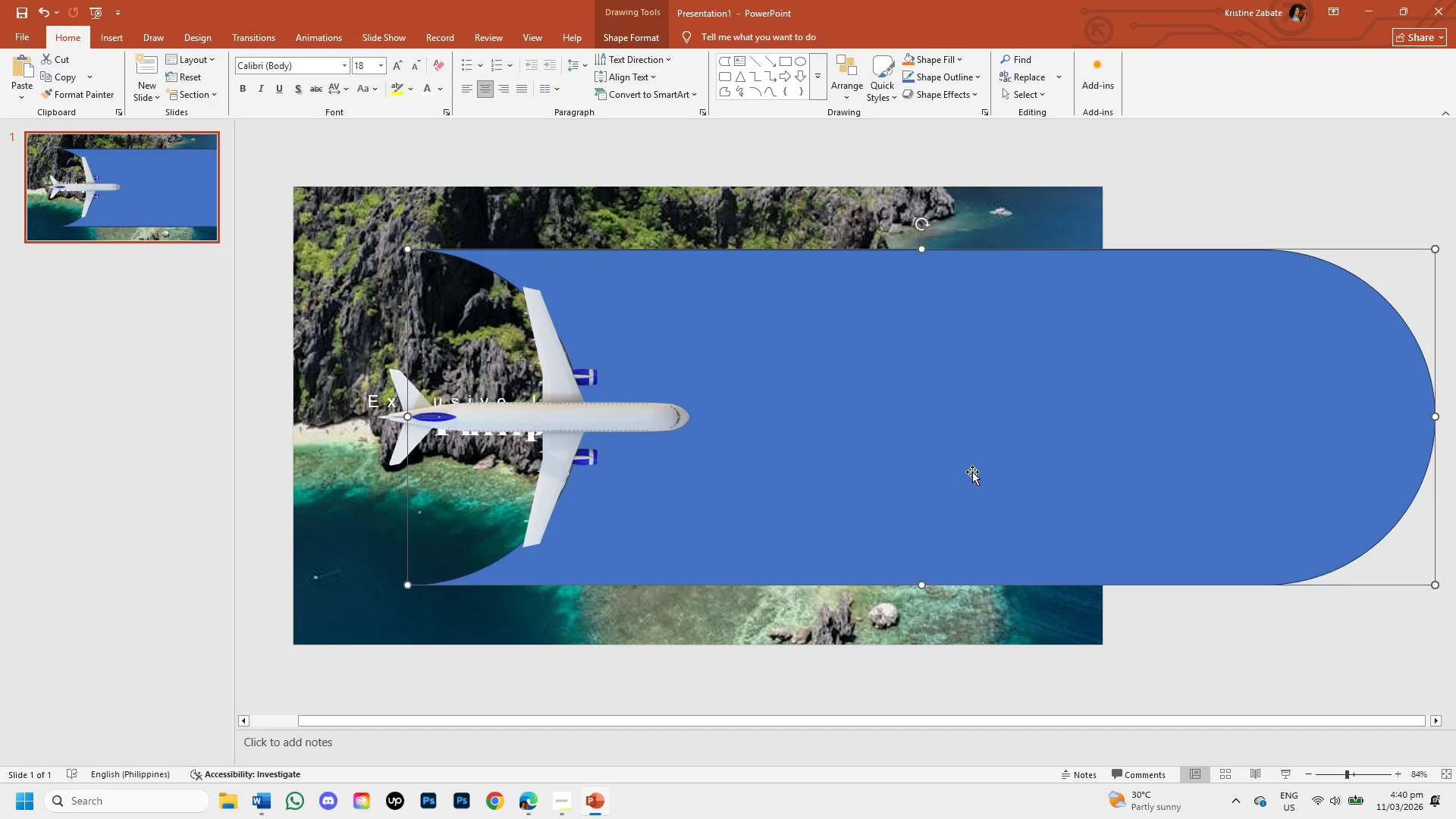 
left_click_drag(start_coordinate=[972, 472], to_coordinate=[948, 469])
 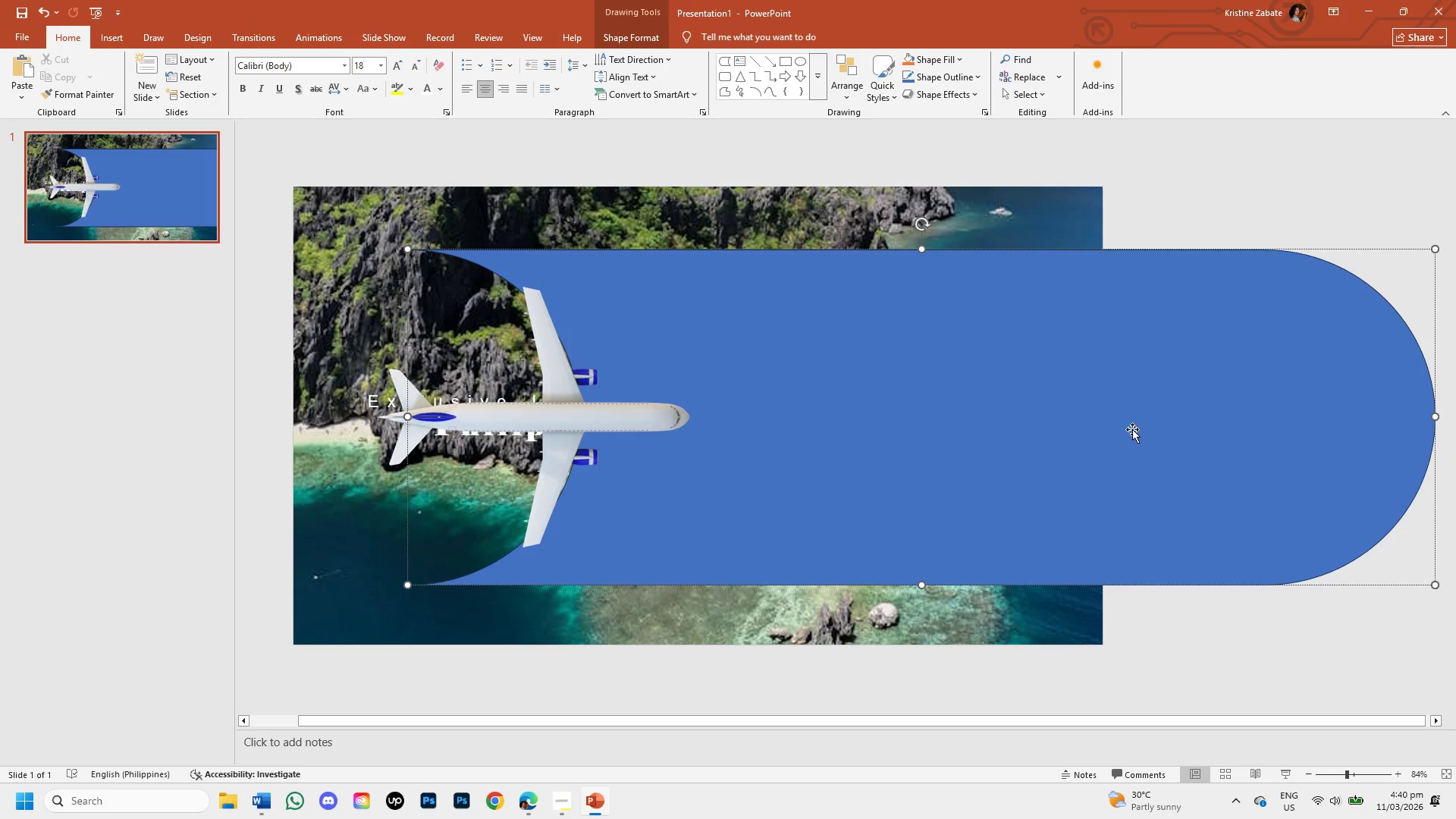 
left_click_drag(start_coordinate=[1132, 429], to_coordinate=[1125, 433])
 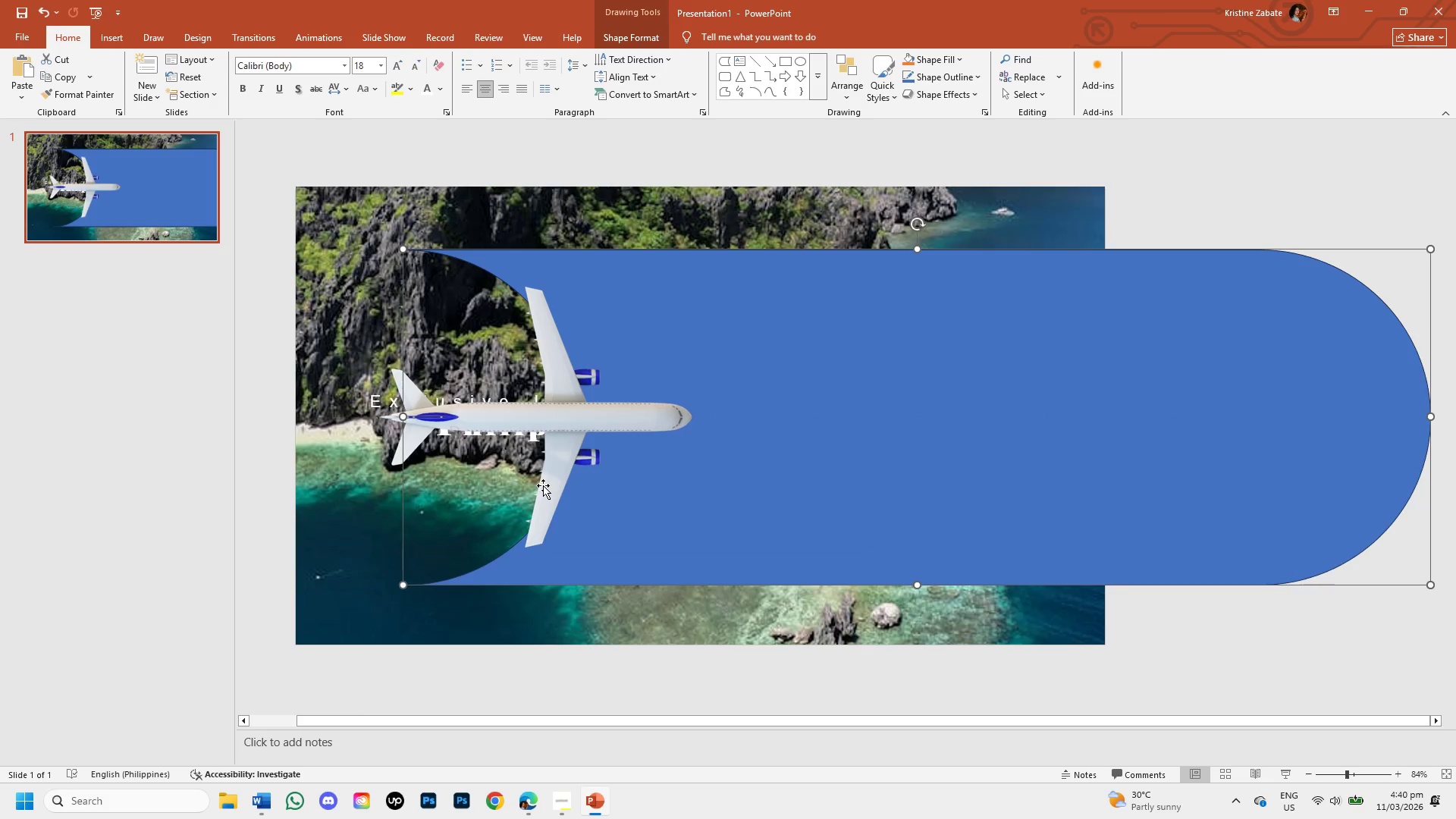 
wait(9.5)
 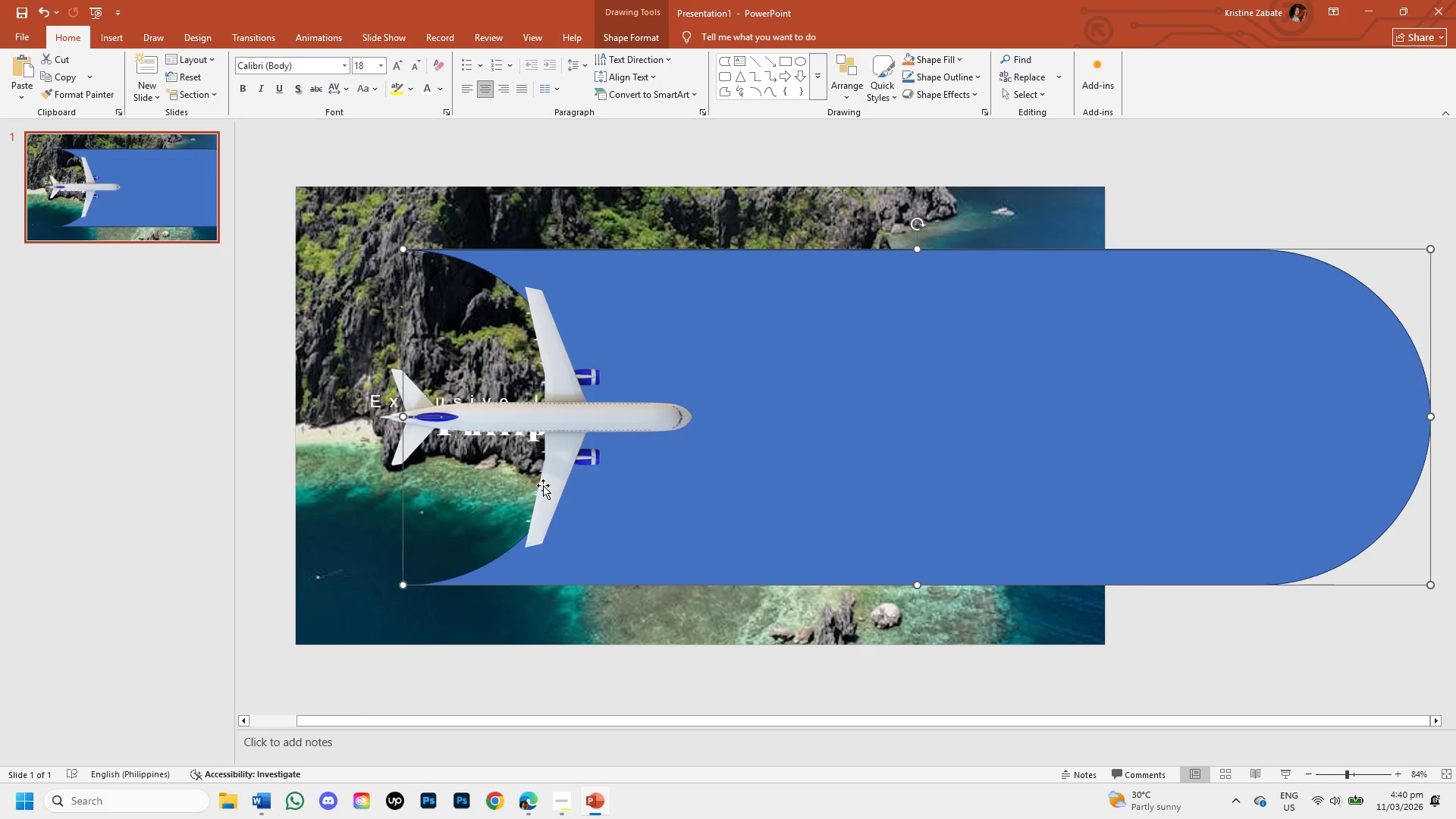 
left_click([1121, 398])
 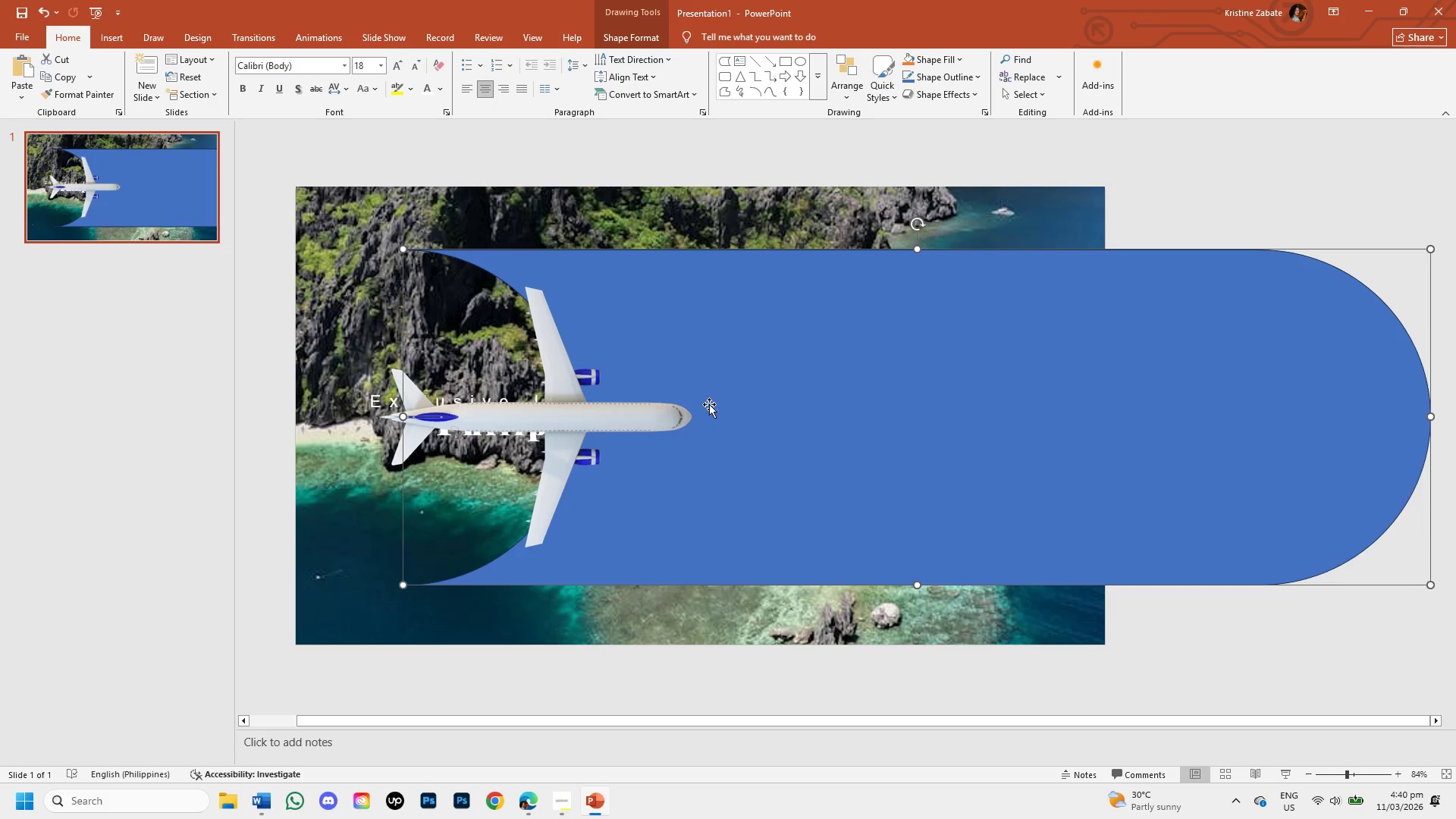 
wait(6.44)
 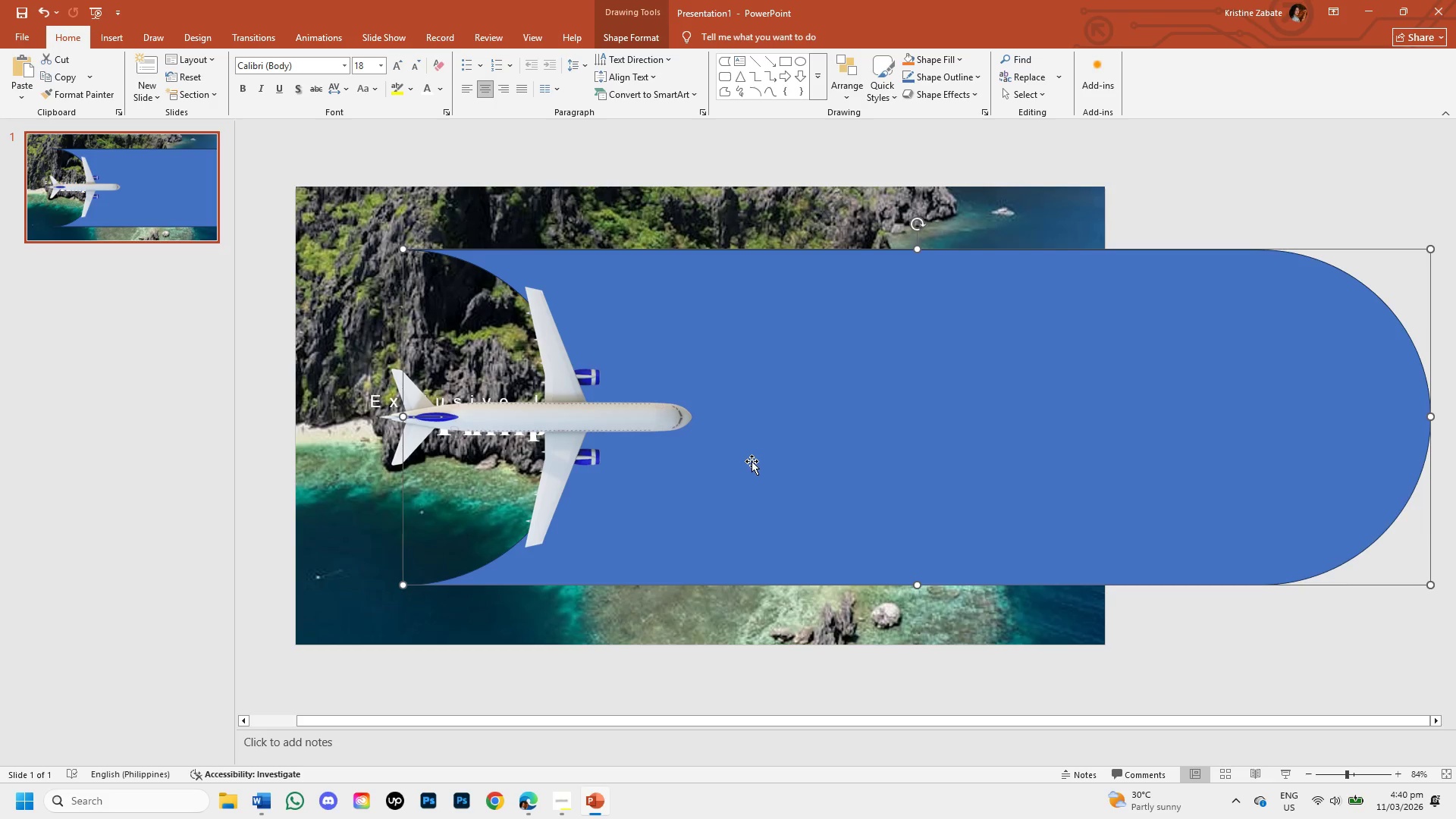 
left_click_drag(start_coordinate=[928, 319], to_coordinate=[934, 282])
 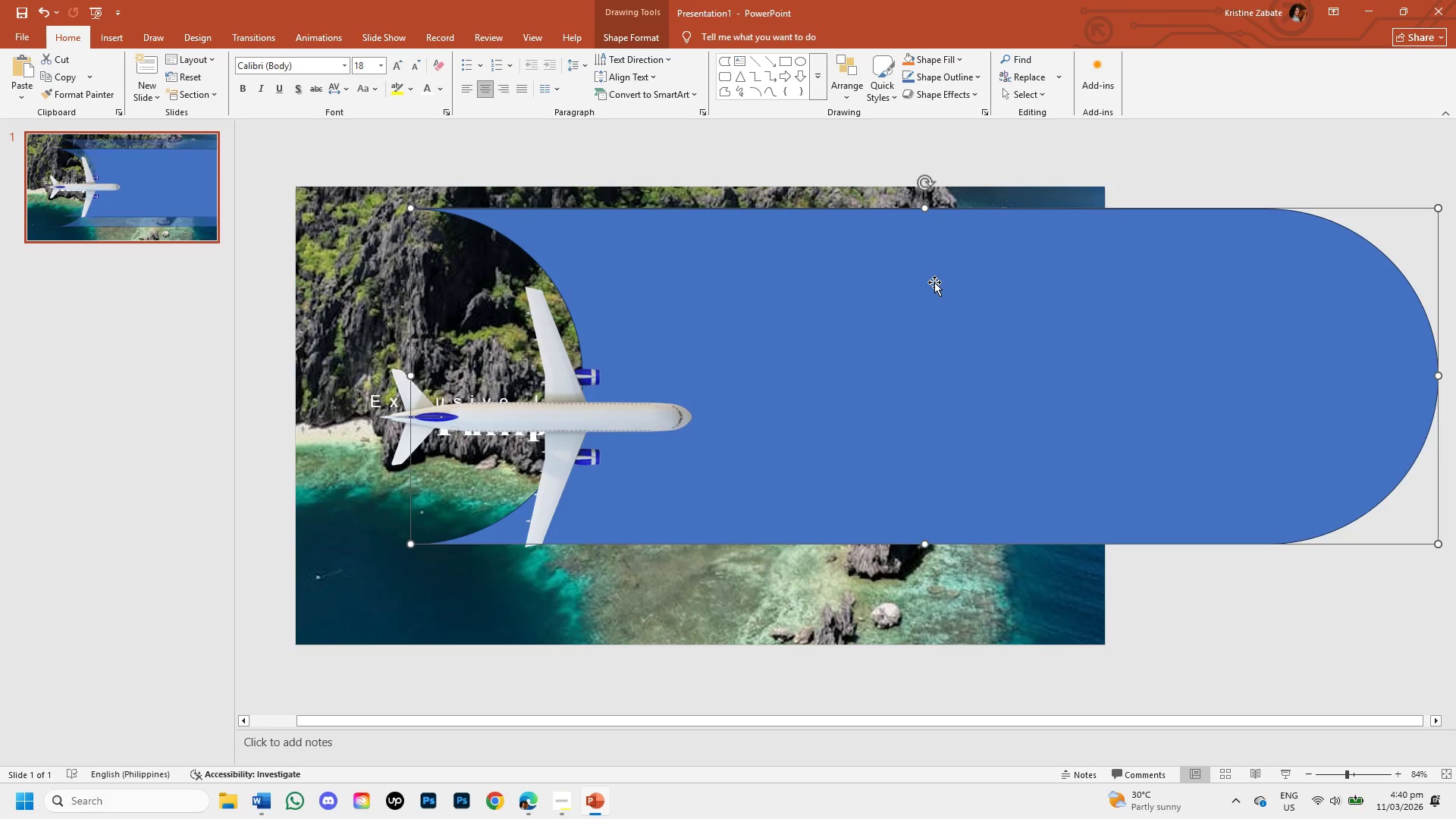 
key(Control+Z)
 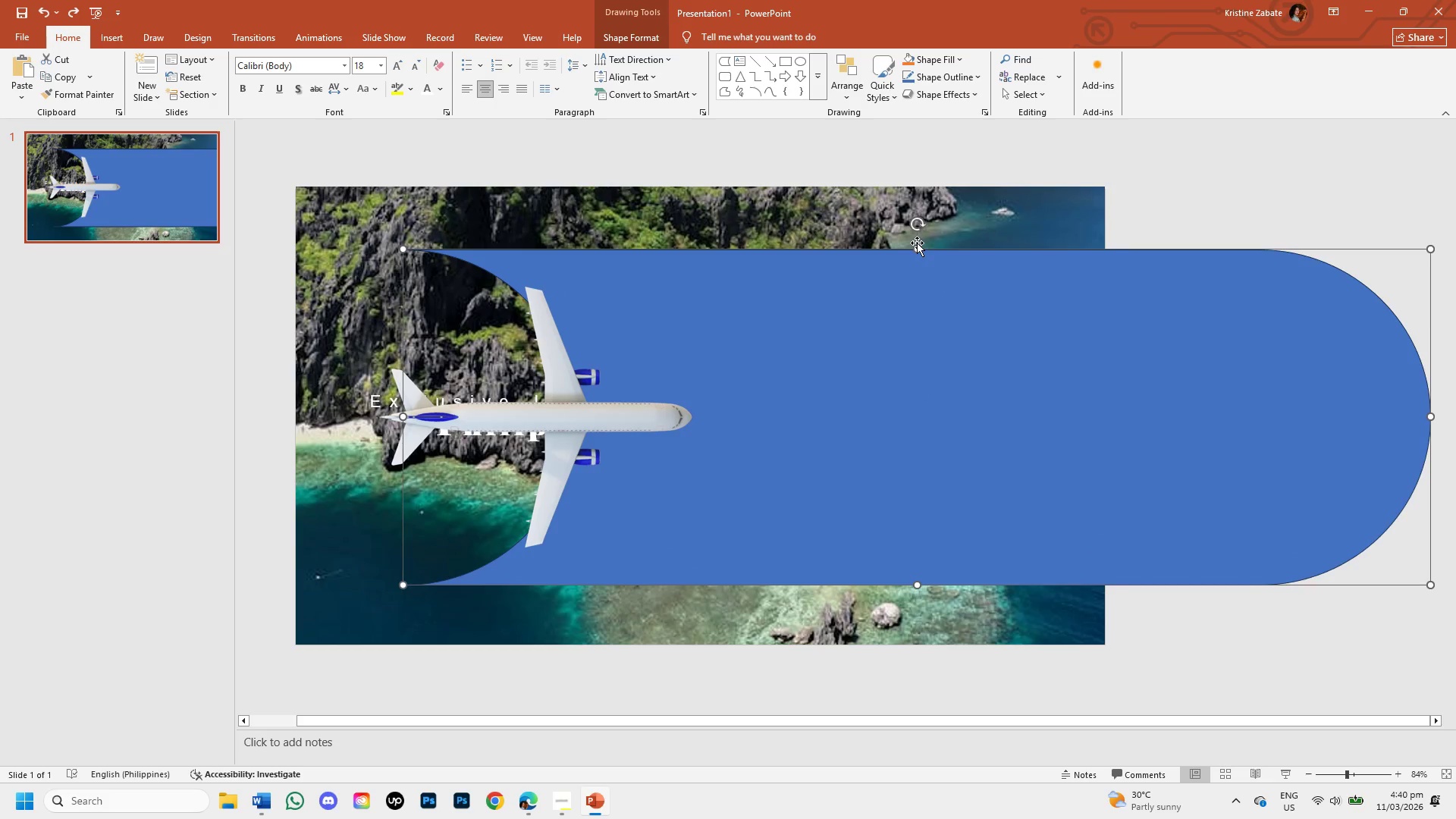 
left_click_drag(start_coordinate=[919, 246], to_coordinate=[925, 185])
 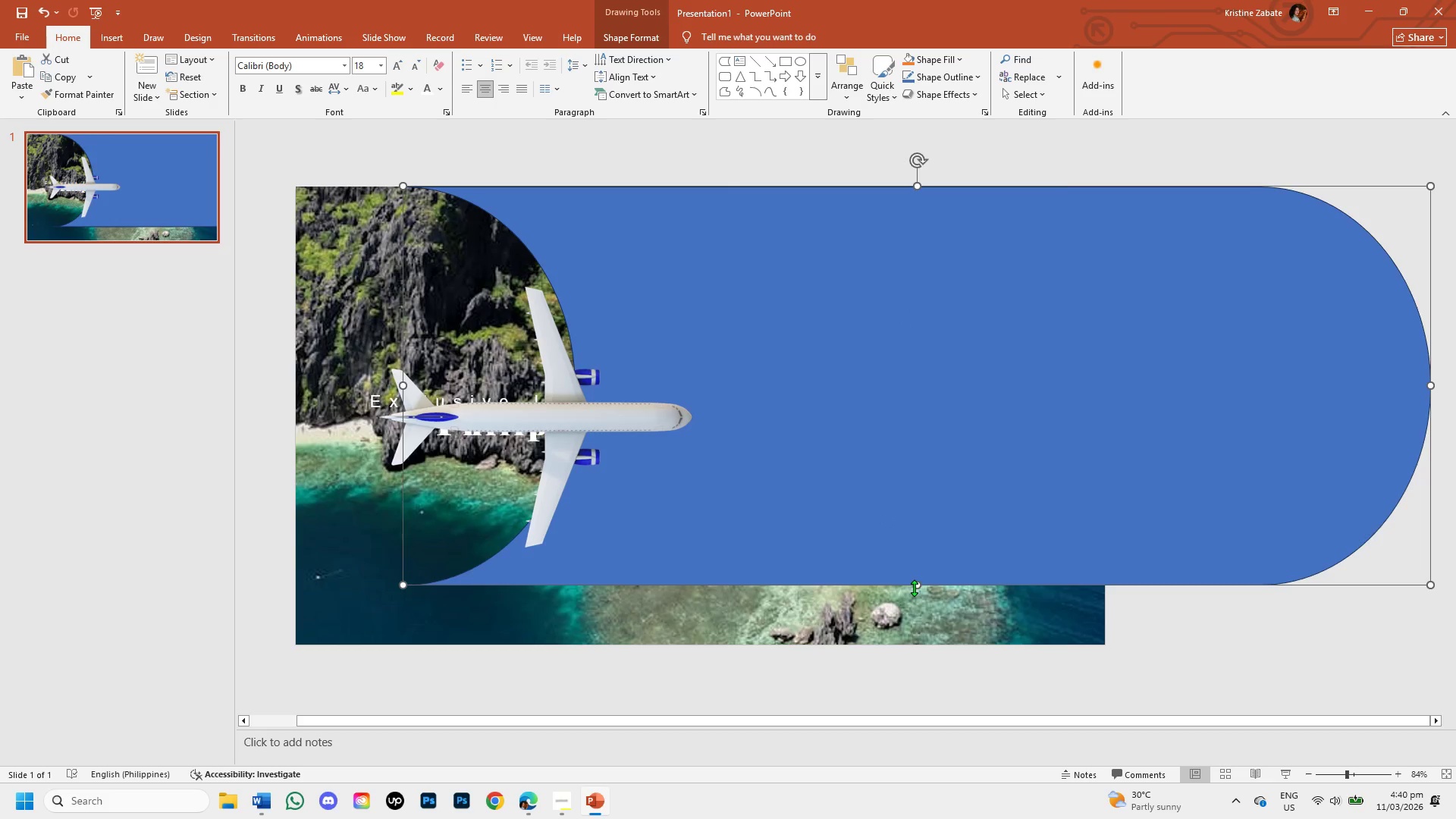 
left_click_drag(start_coordinate=[915, 588], to_coordinate=[904, 646])
 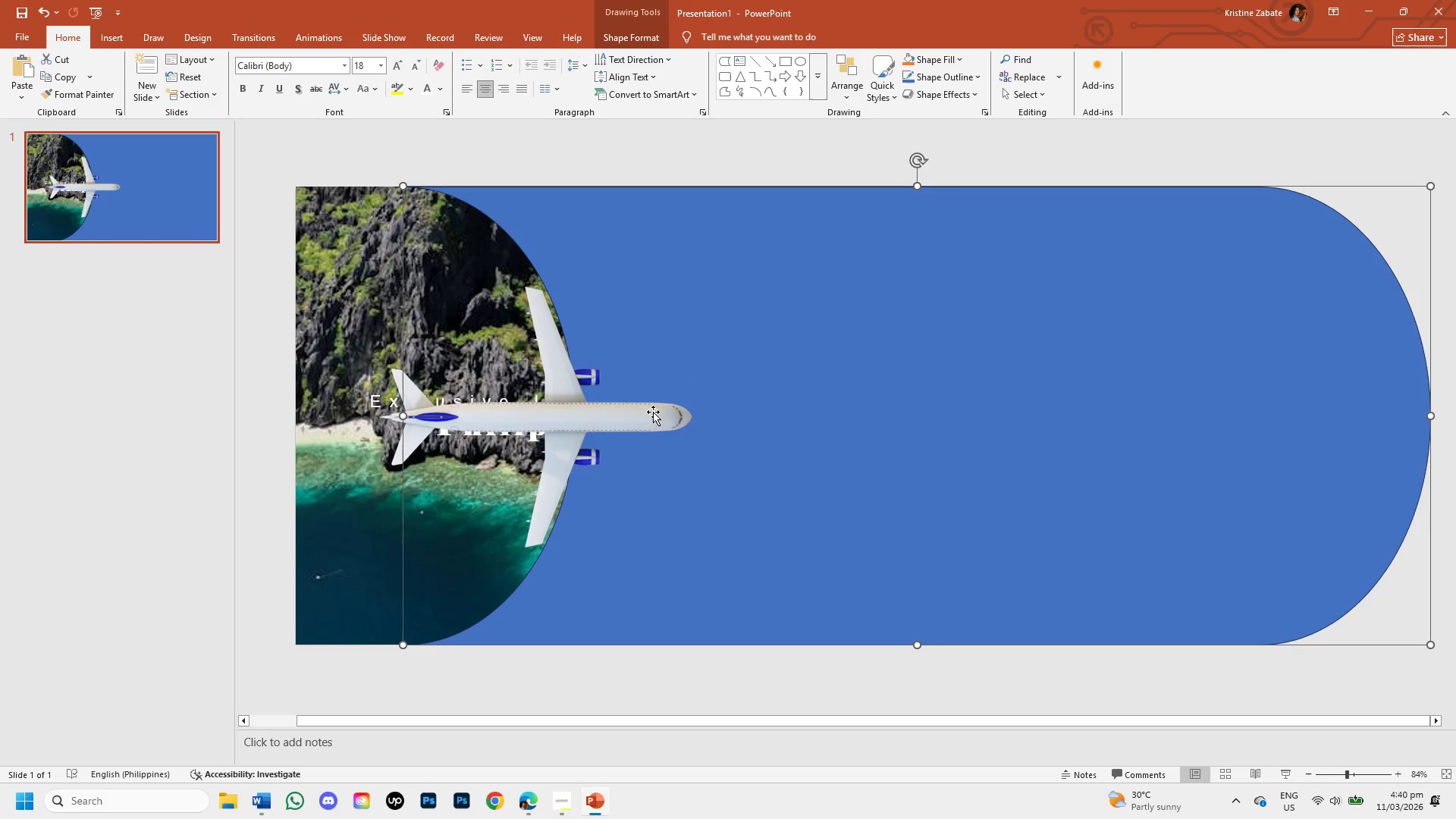 
left_click([717, 365])
 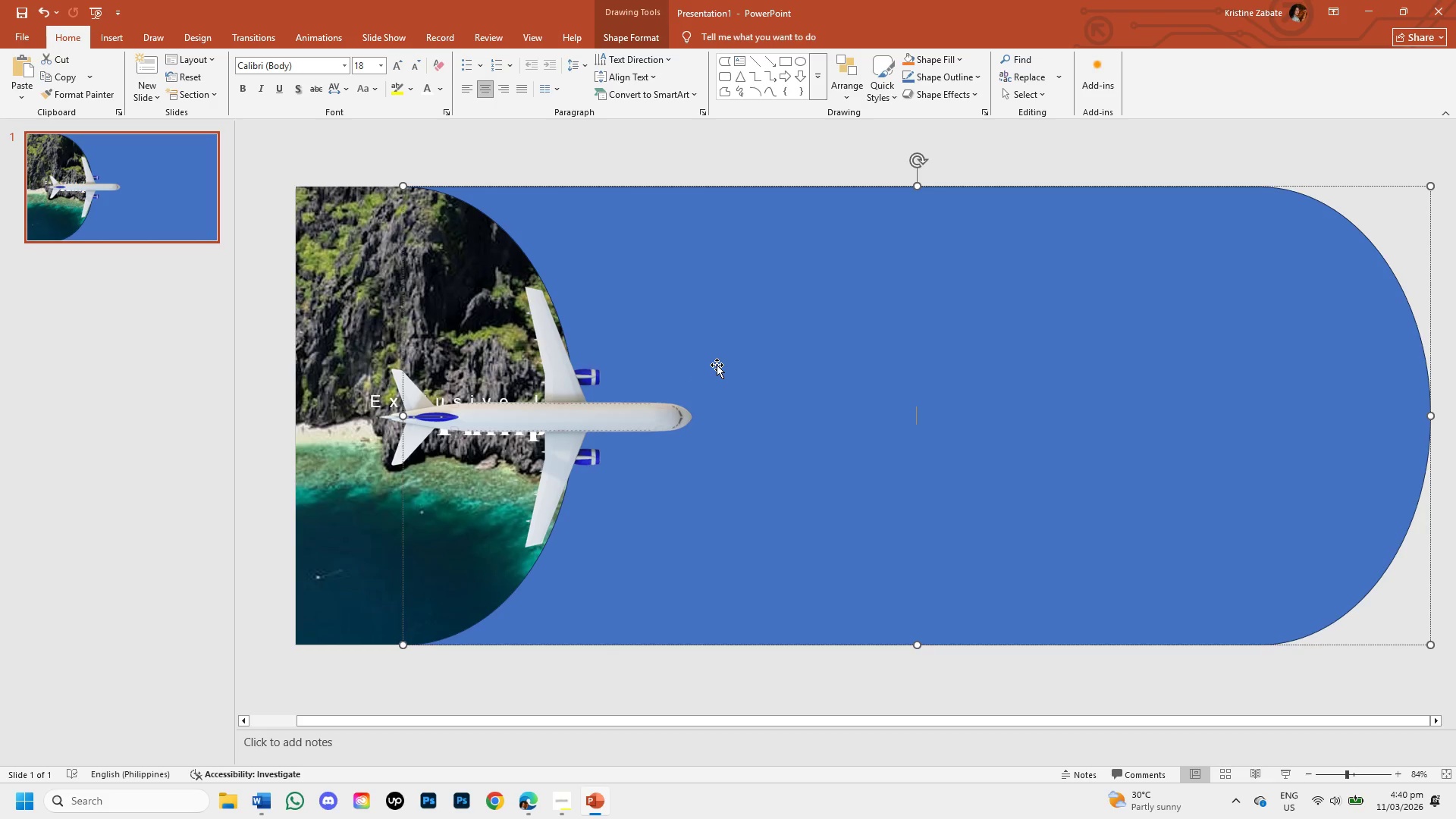 
left_click_drag(start_coordinate=[717, 365], to_coordinate=[708, 363])
 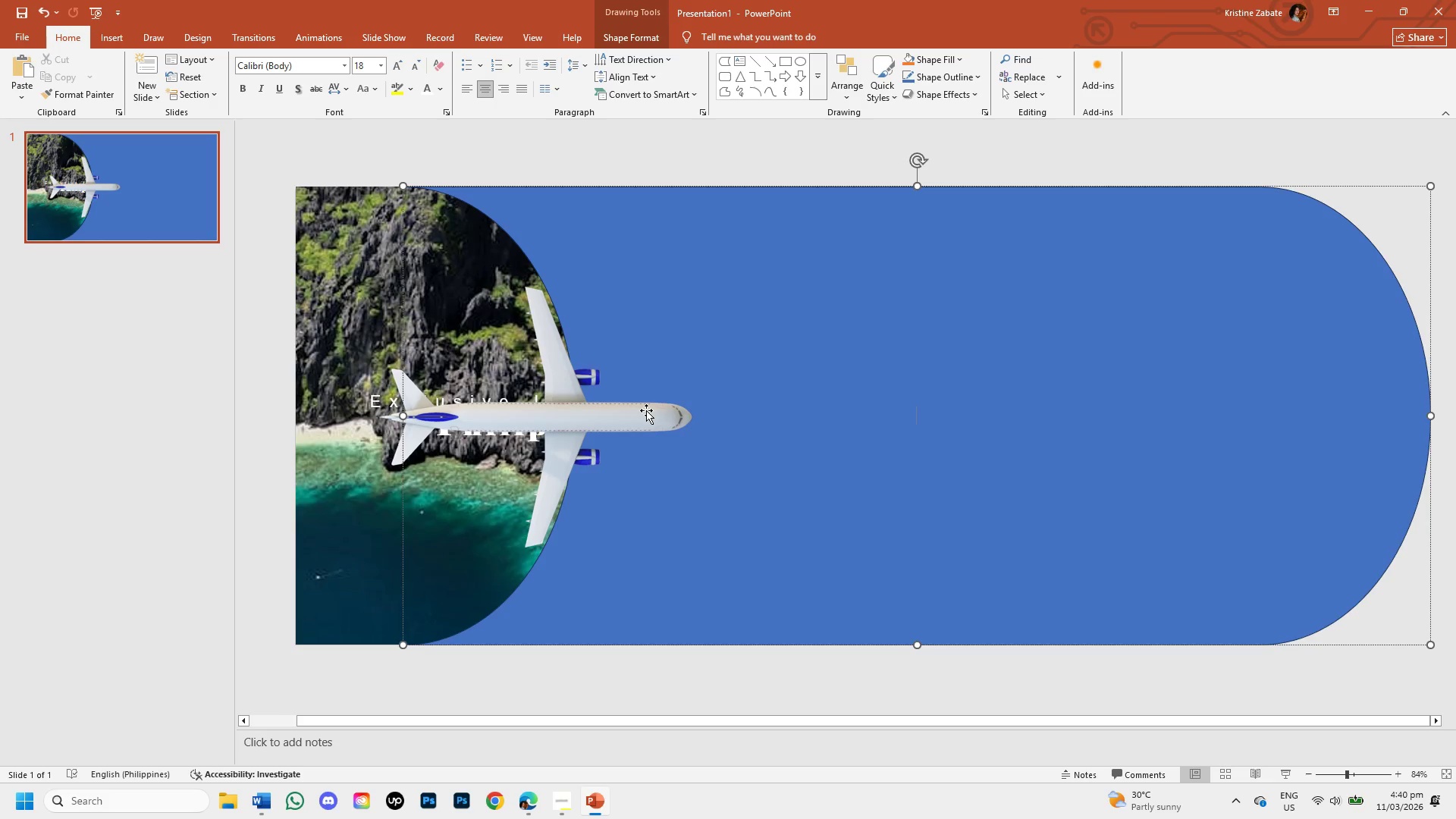 
left_click([646, 410])
 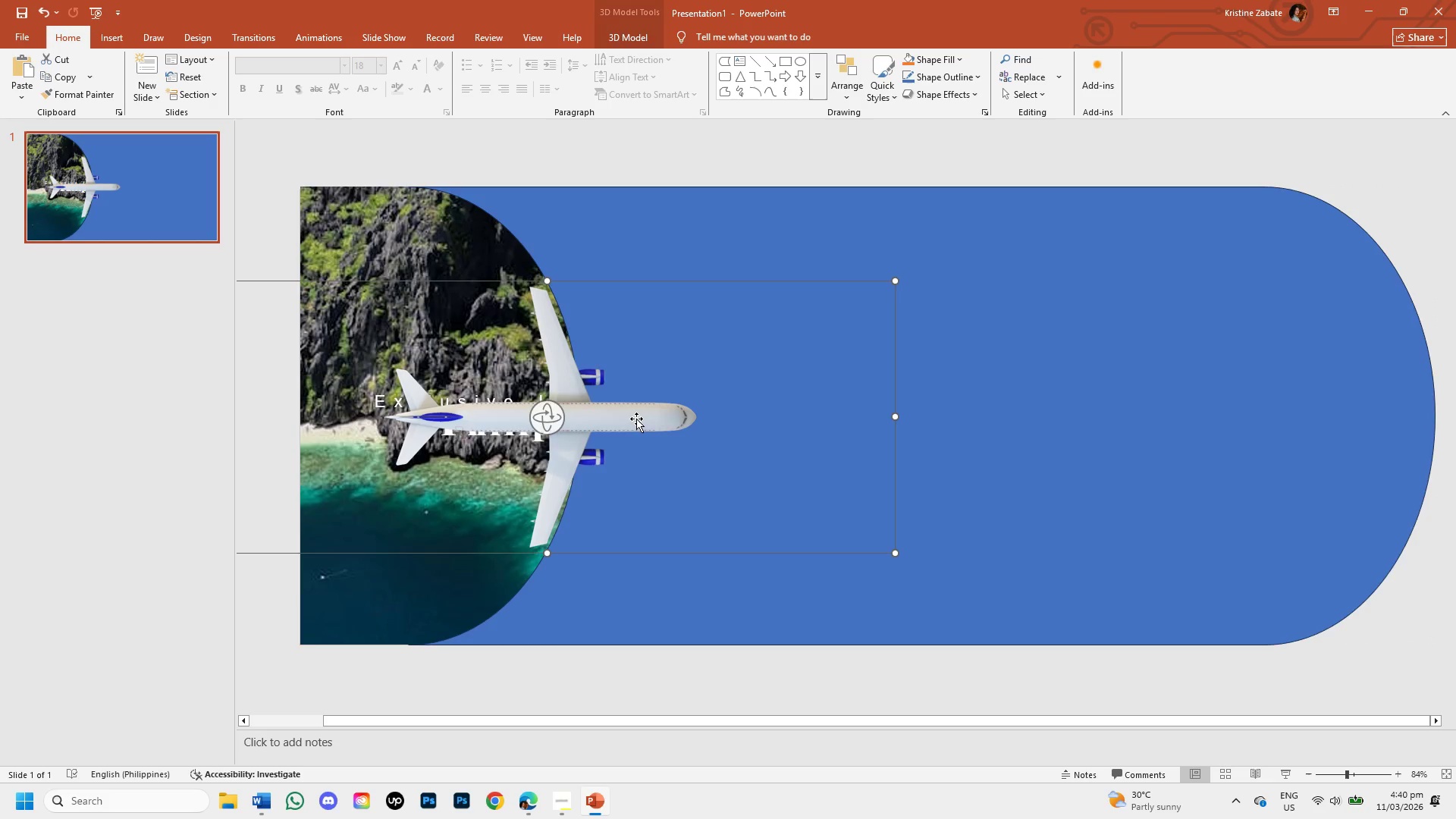 
left_click_drag(start_coordinate=[636, 419], to_coordinate=[649, 417])
 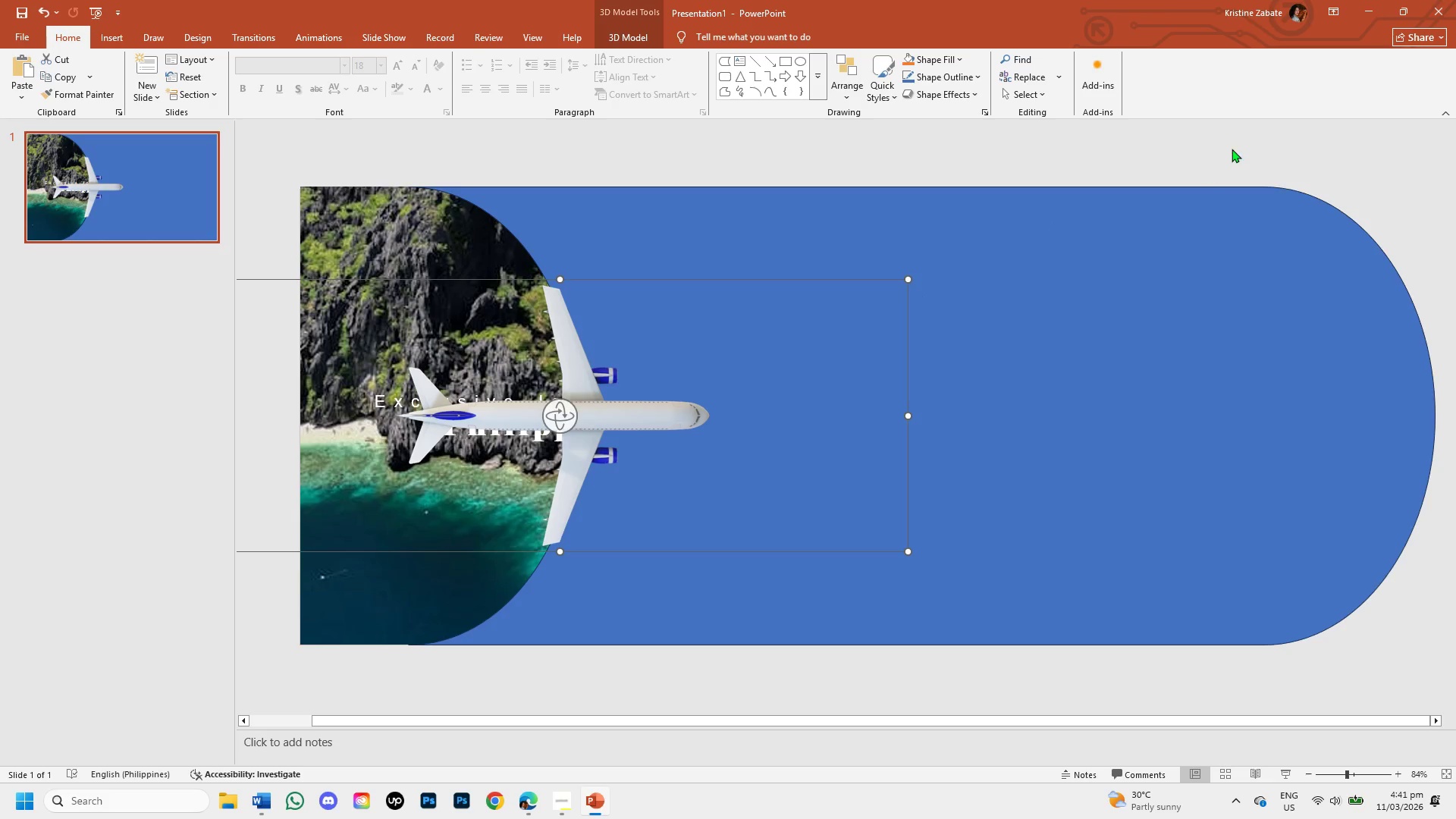 
left_click([1232, 149])
 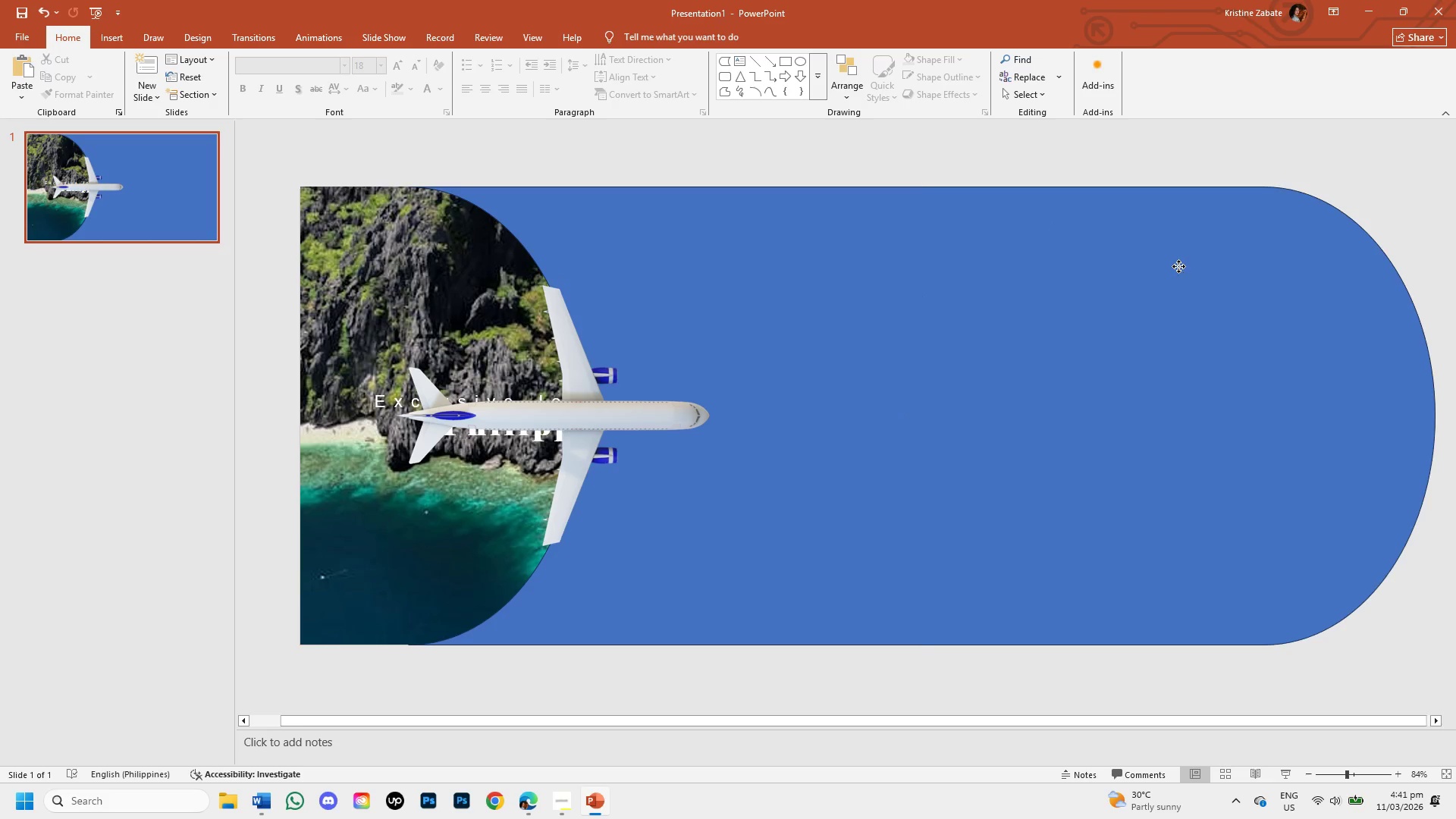 
left_click([1178, 266])
 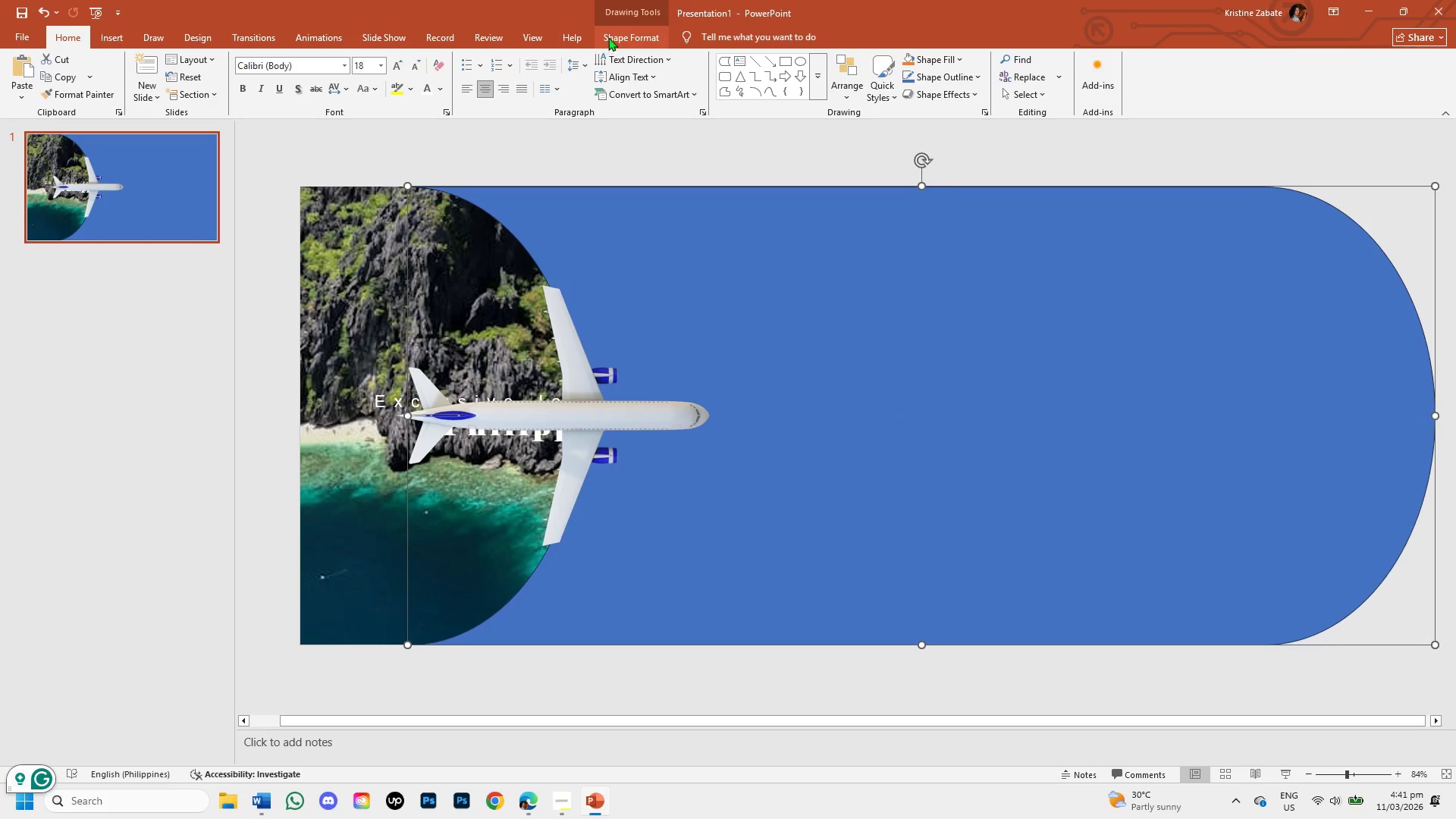 
left_click([573, 29])
 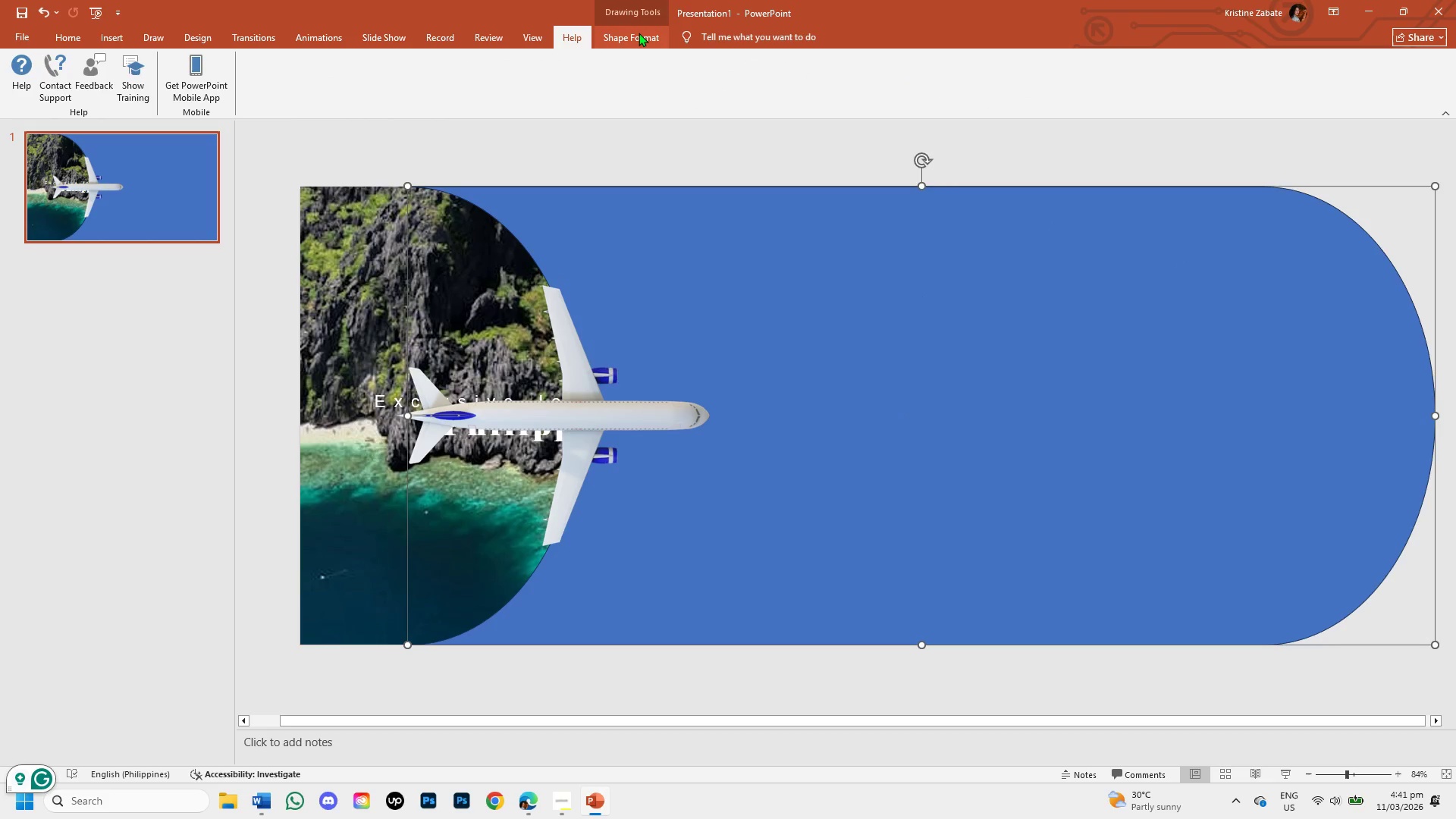 
left_click([639, 33])
 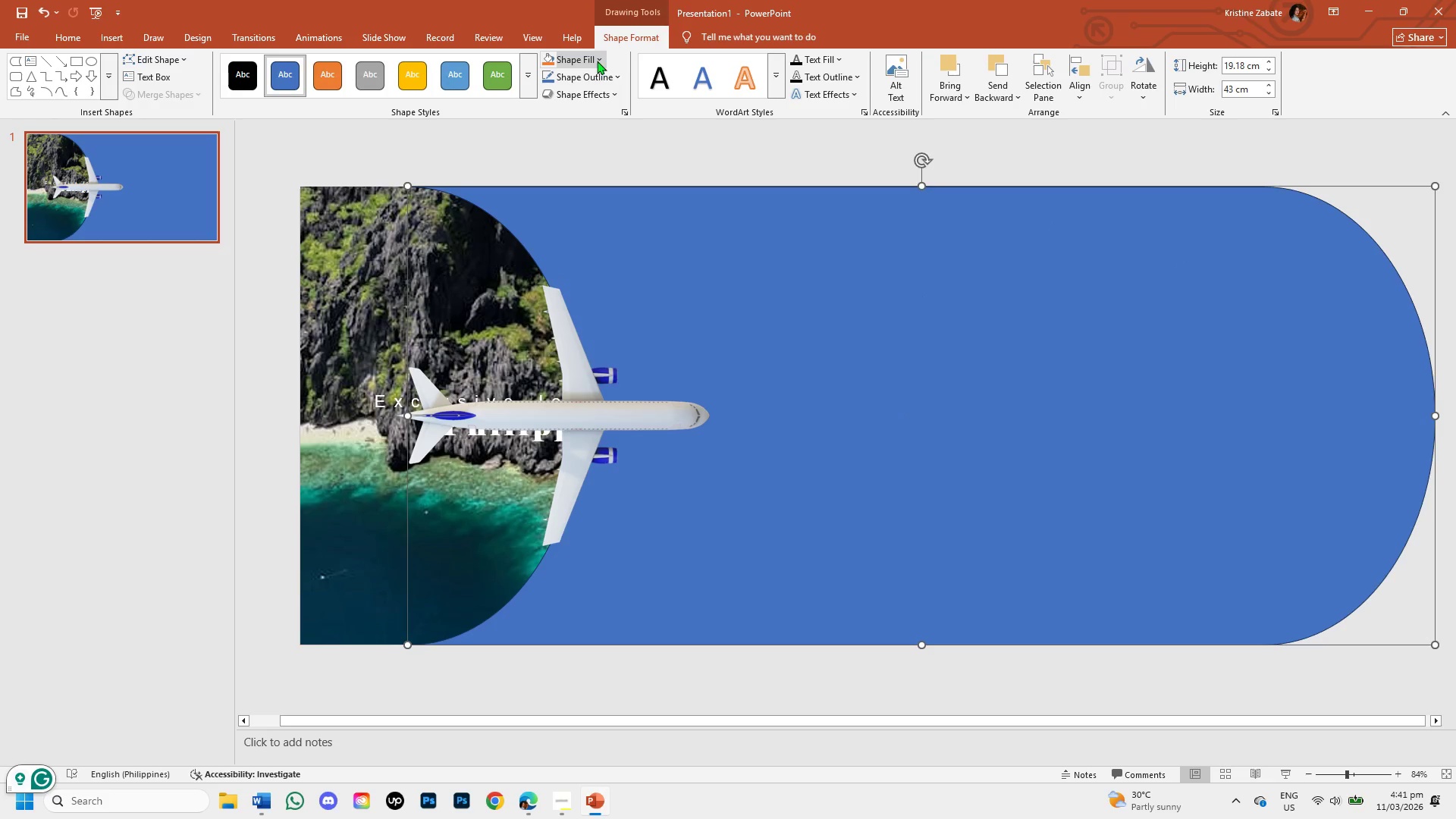 
mouse_move([824, 48])
 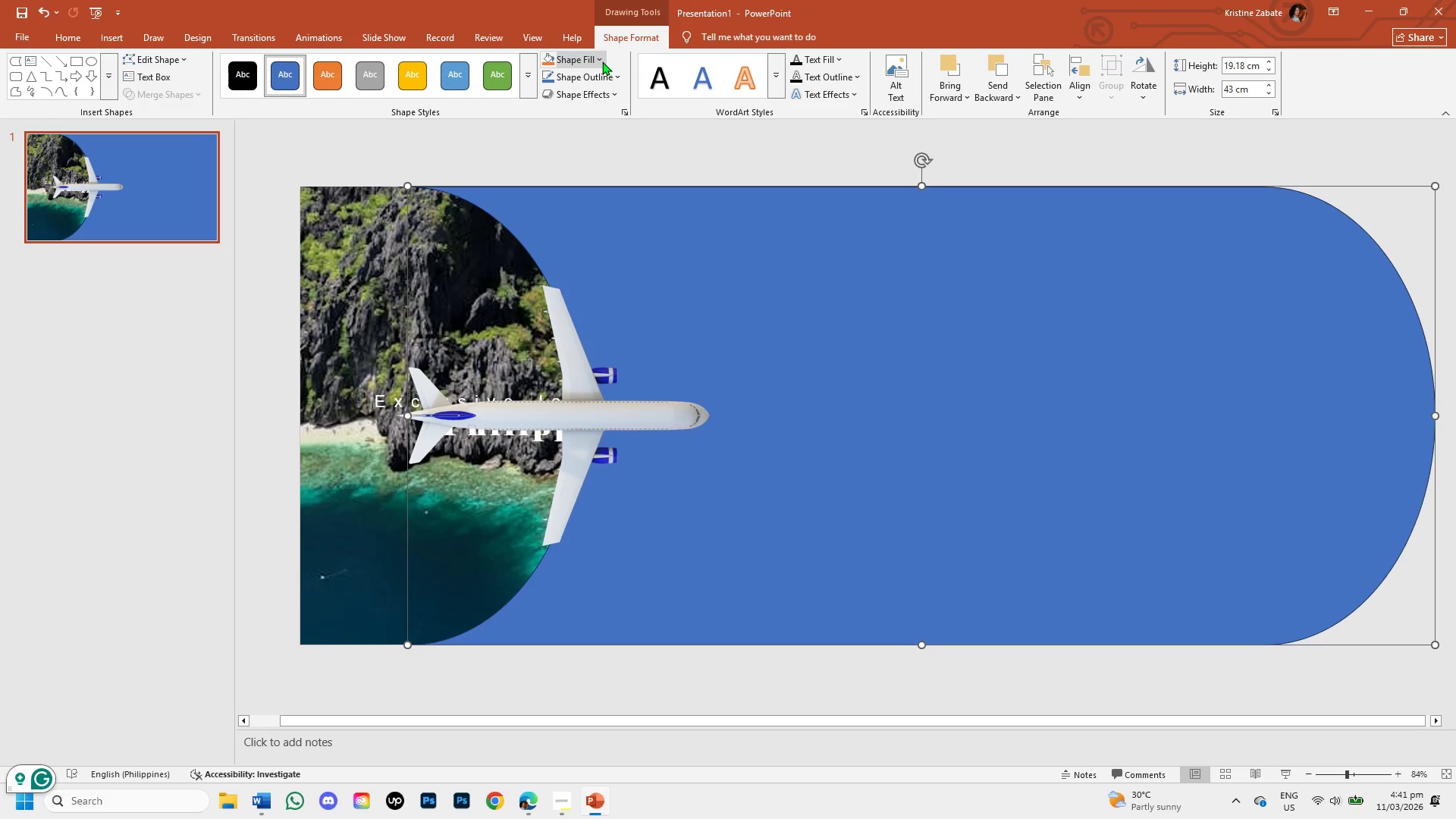 
left_click([599, 59])
 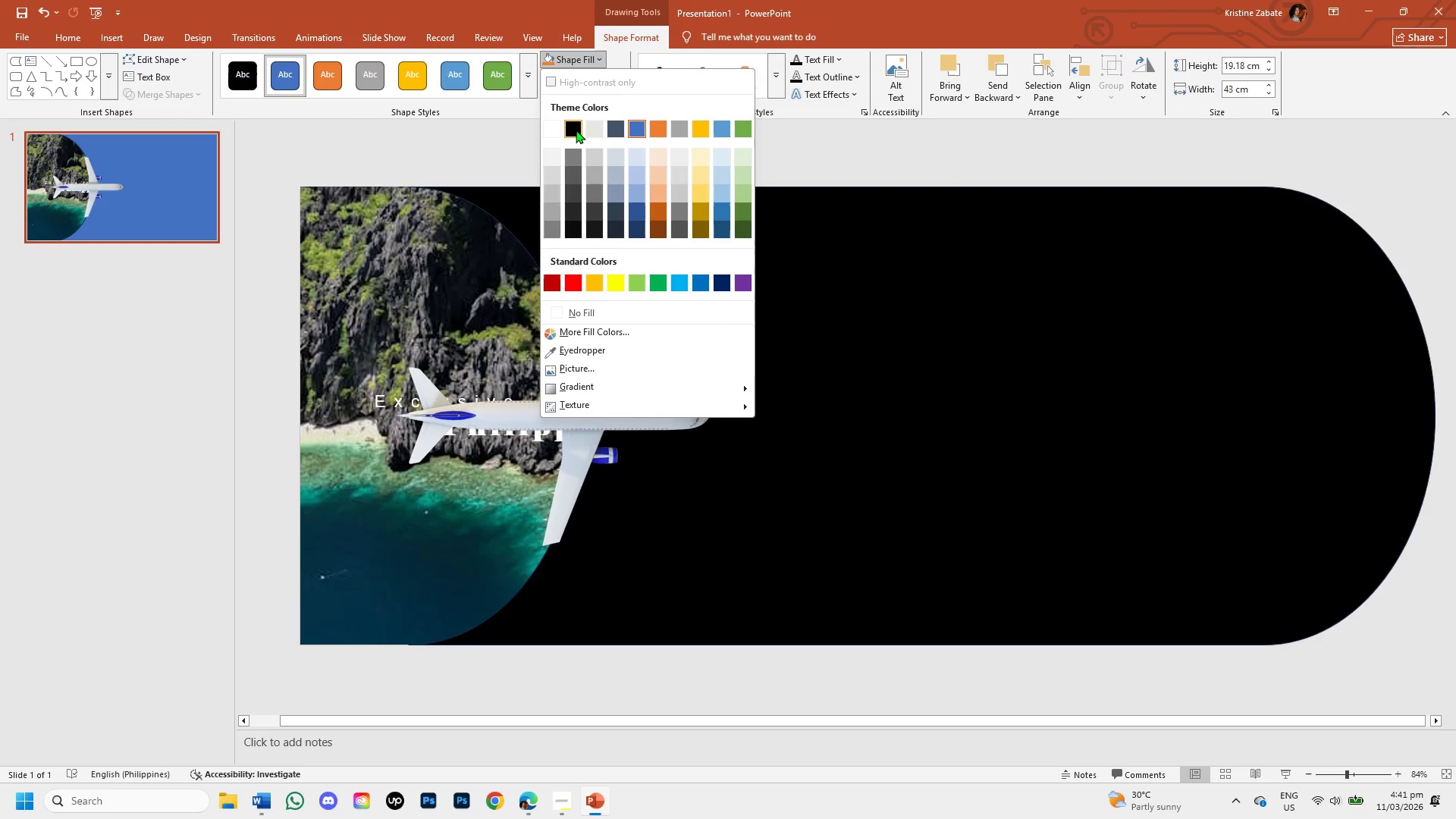 
left_click([576, 130])
 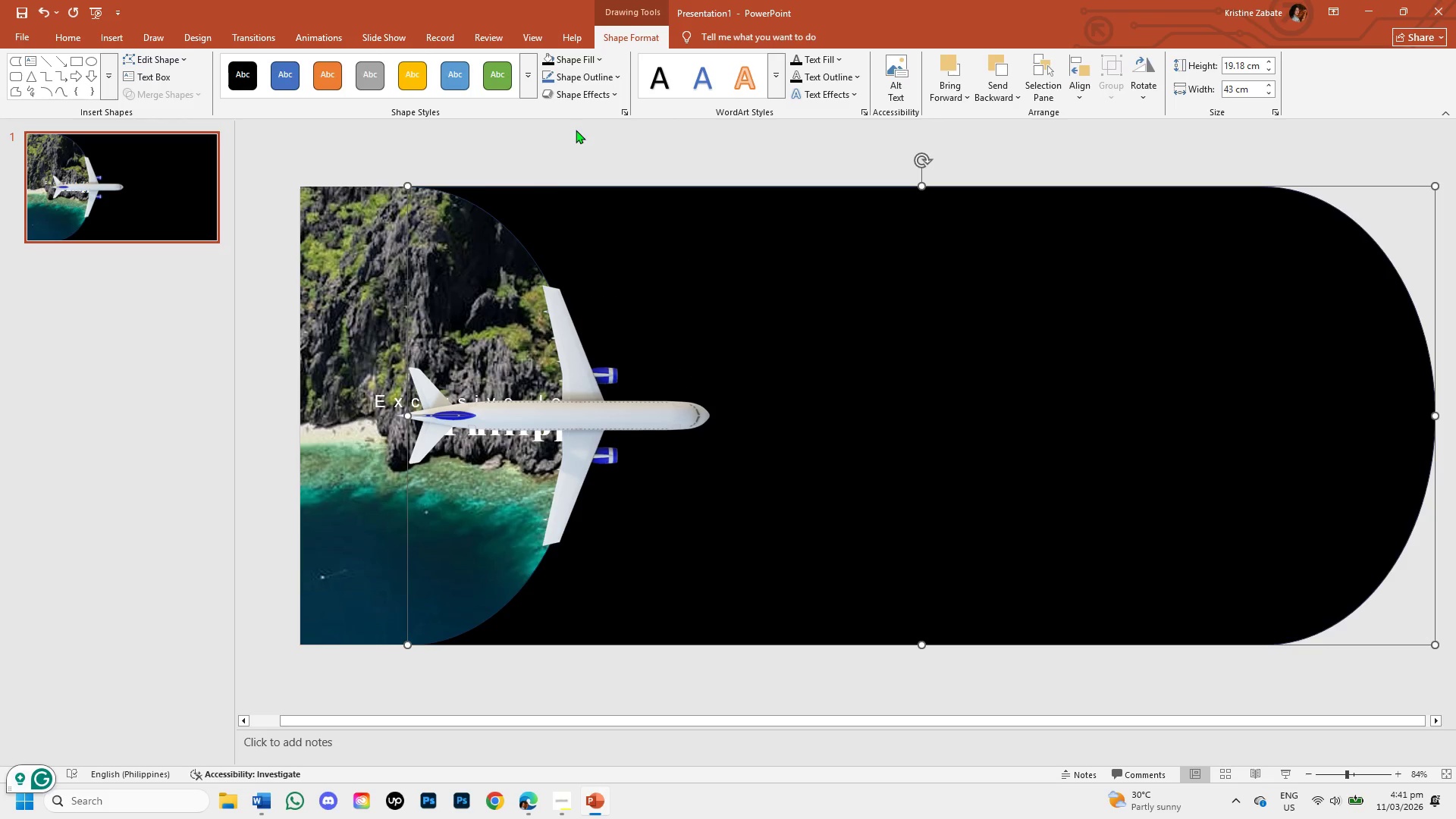 
wait(8.86)
 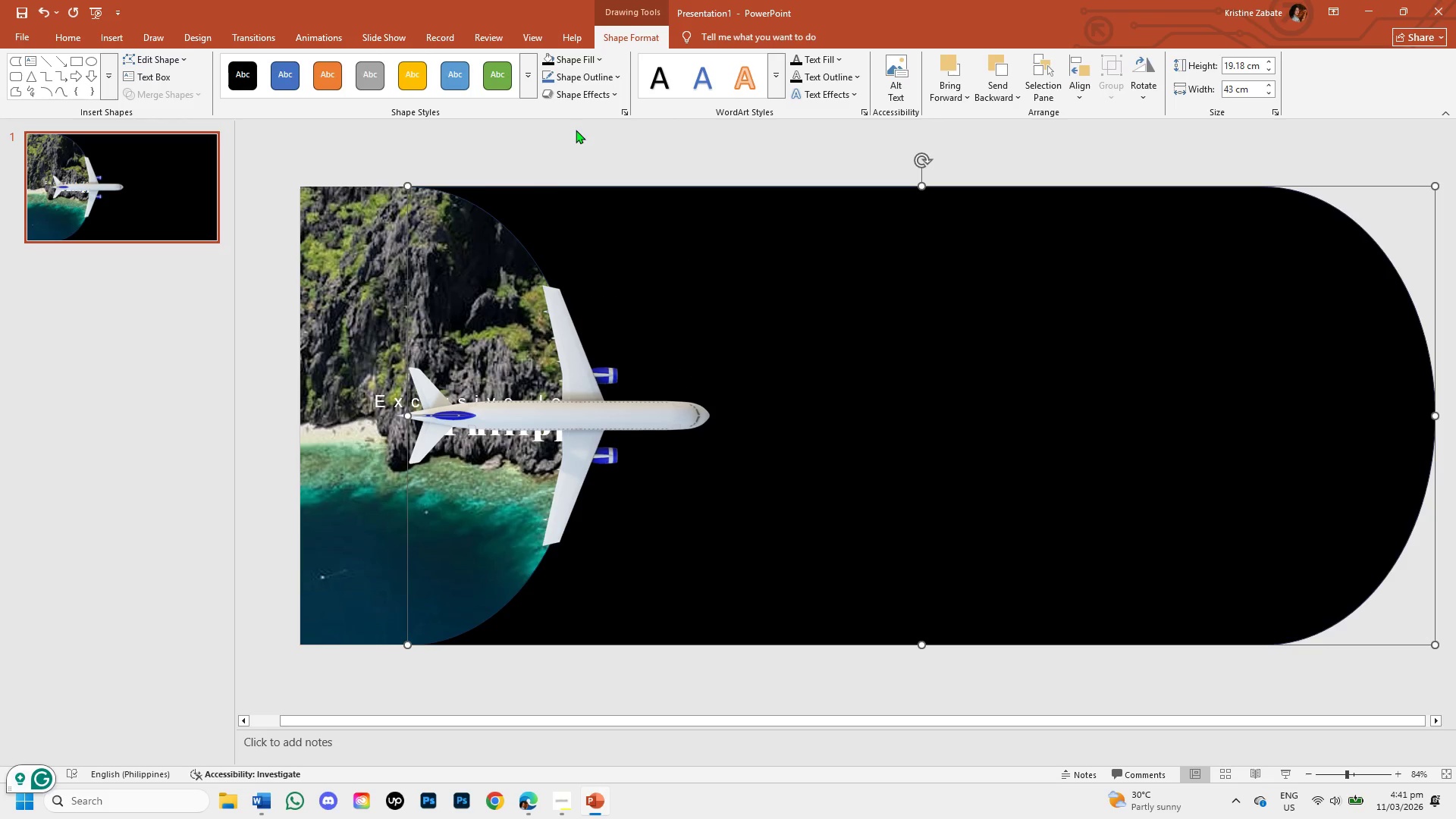 
left_click([614, 77])
 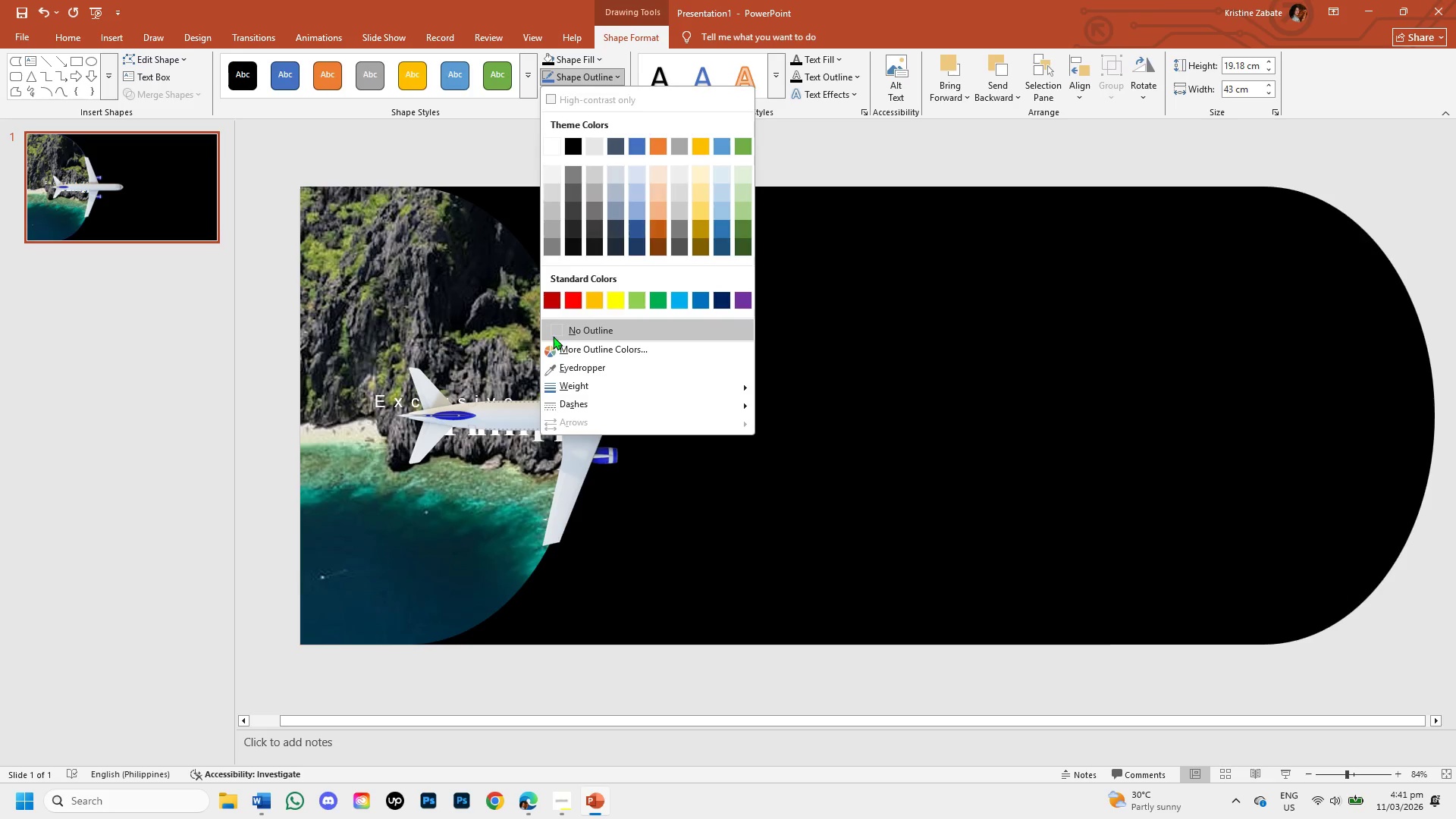 
left_click([558, 328])
 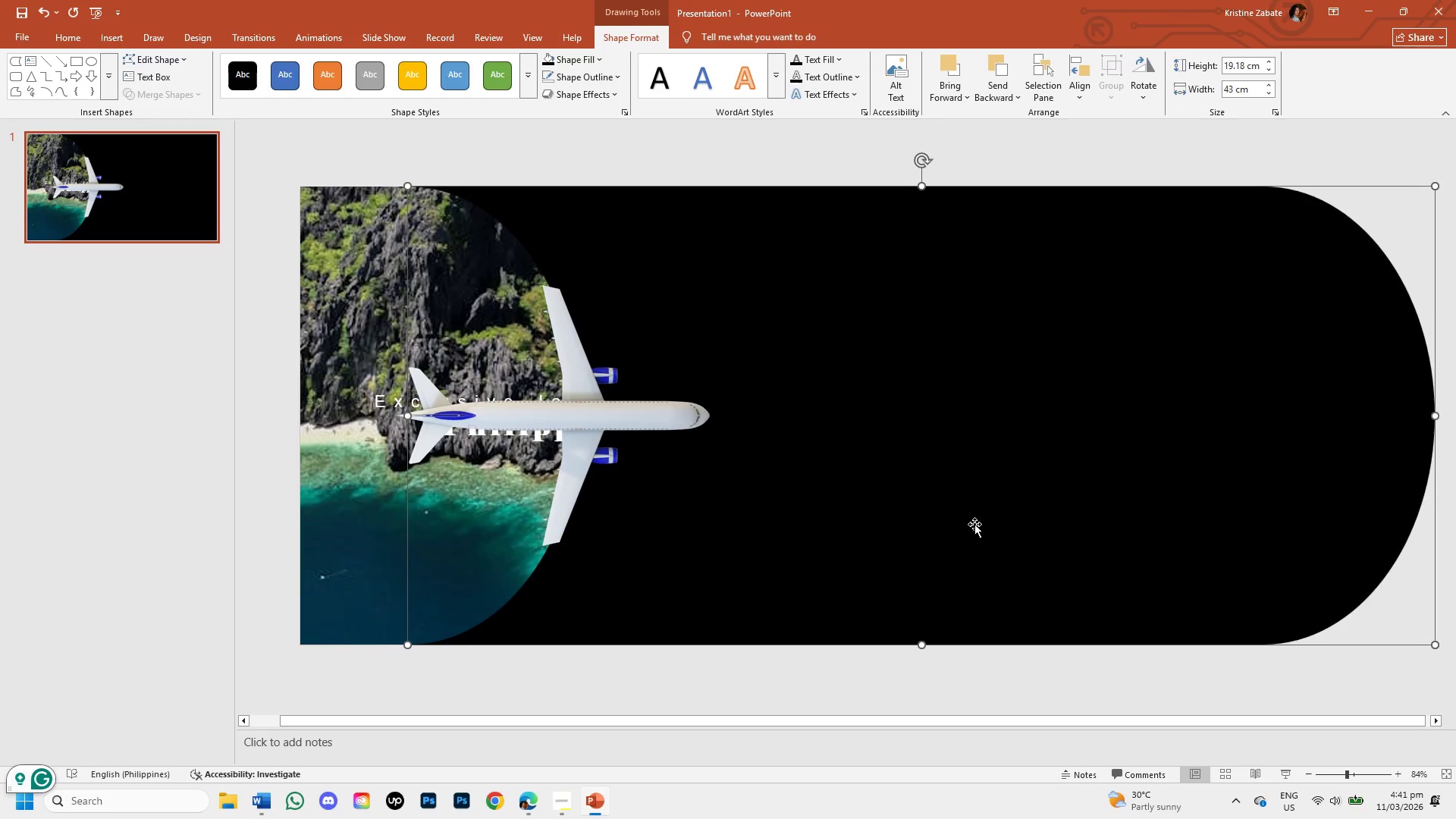 
wait(9.64)
 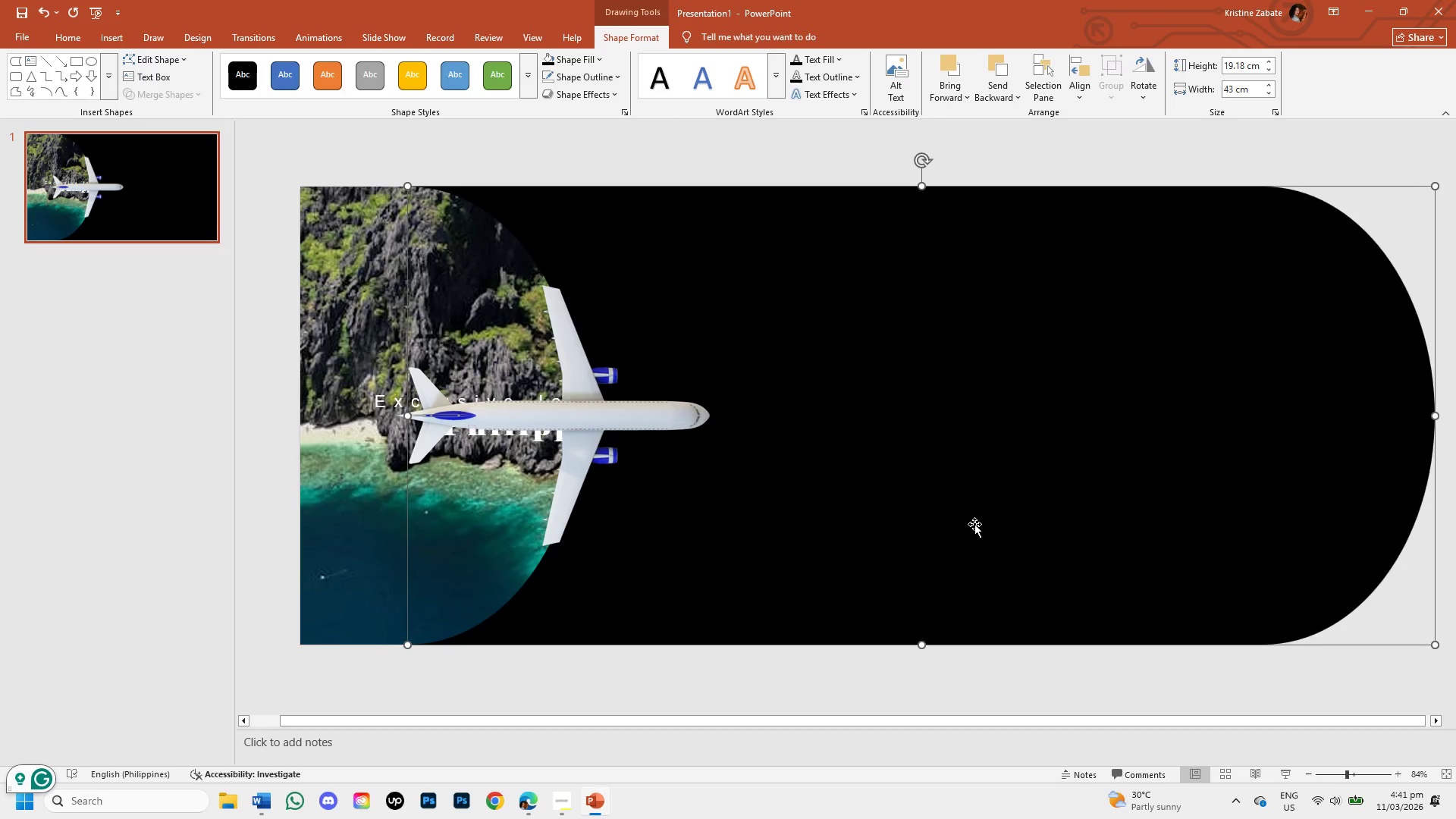 
left_click([109, 39])
 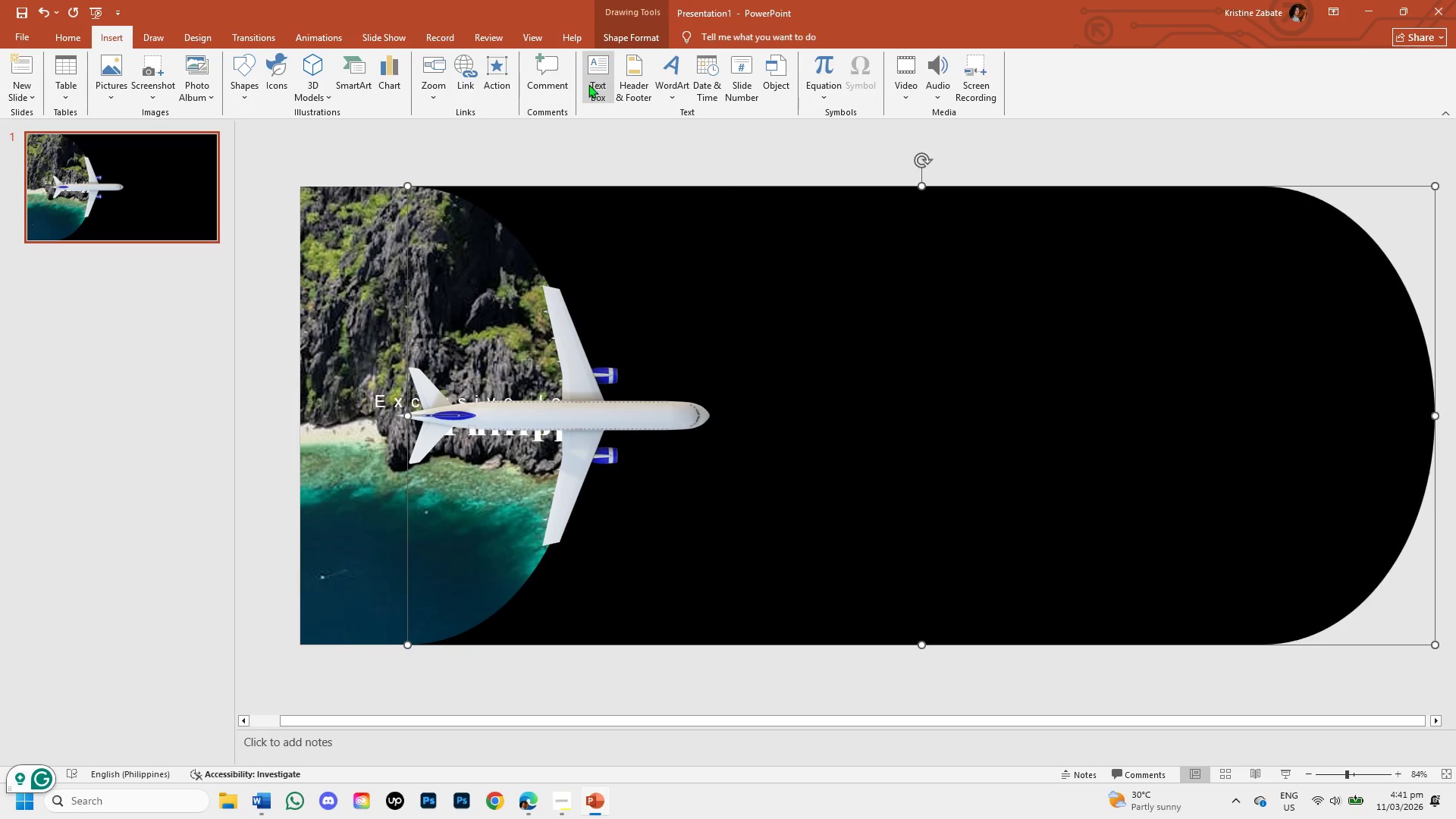 
left_click([598, 84])
 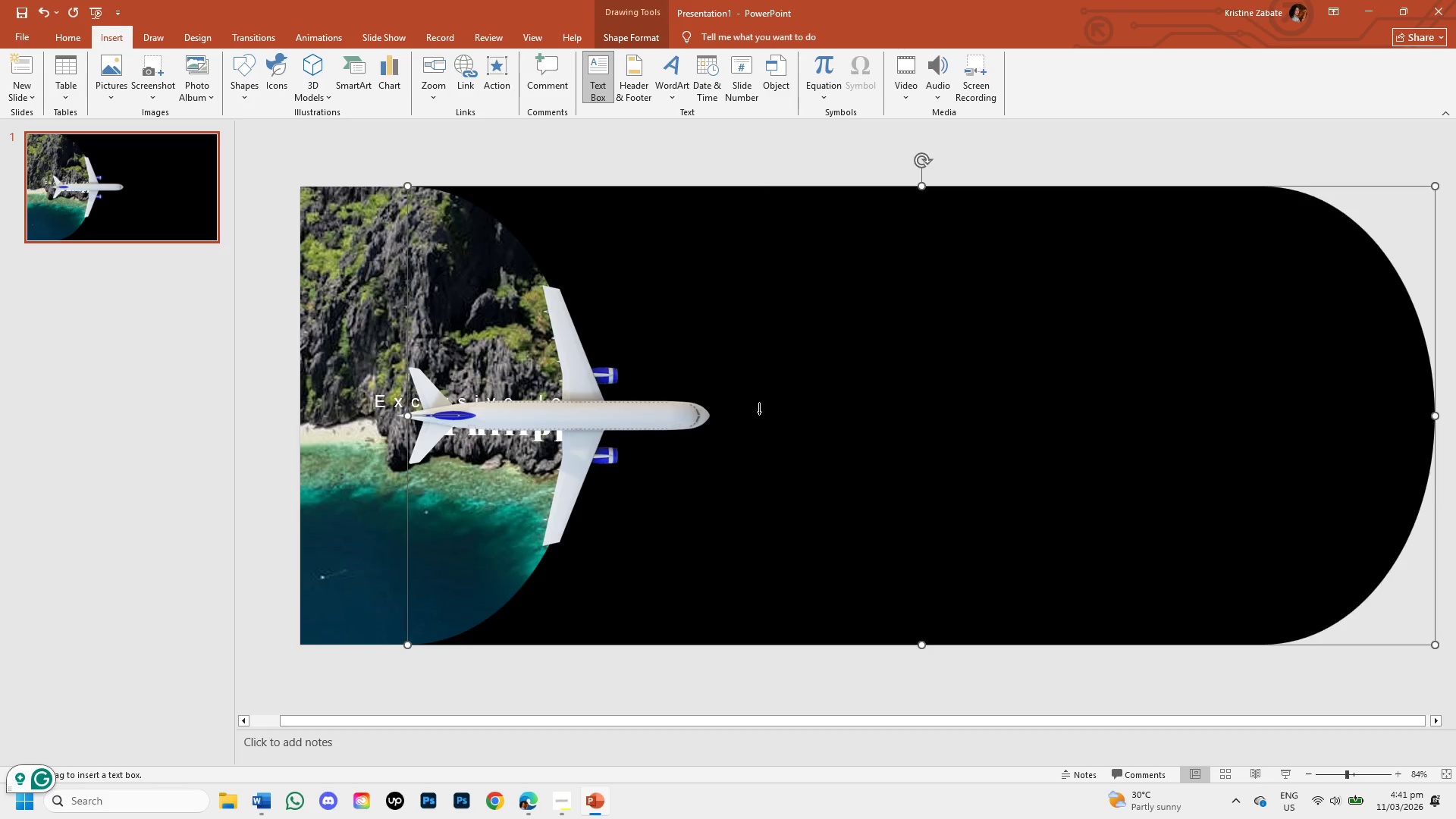 
left_click_drag(start_coordinate=[748, 397], to_coordinate=[1092, 464])
 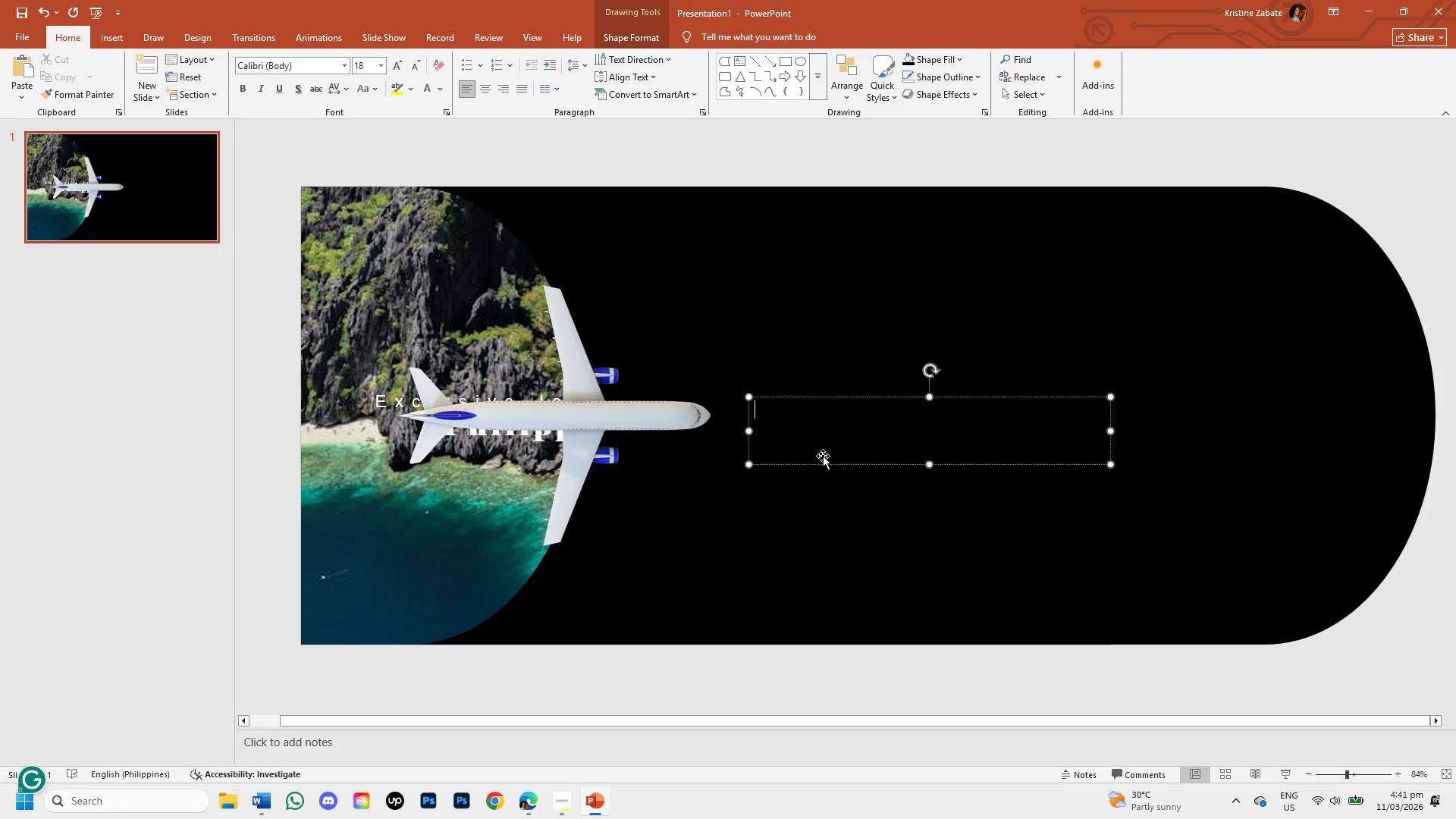 
type(VISIT)
 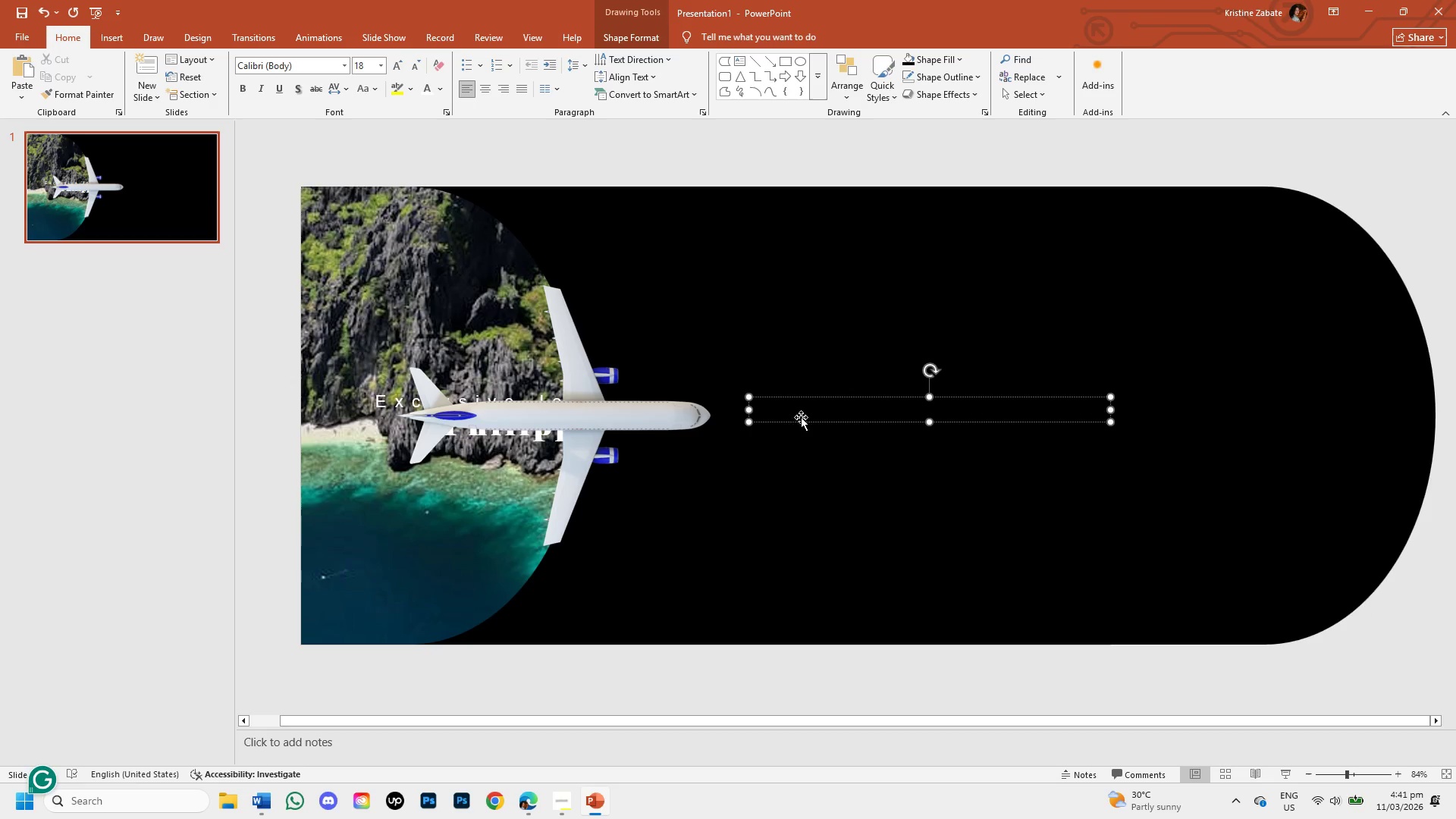 
left_click([799, 400])
 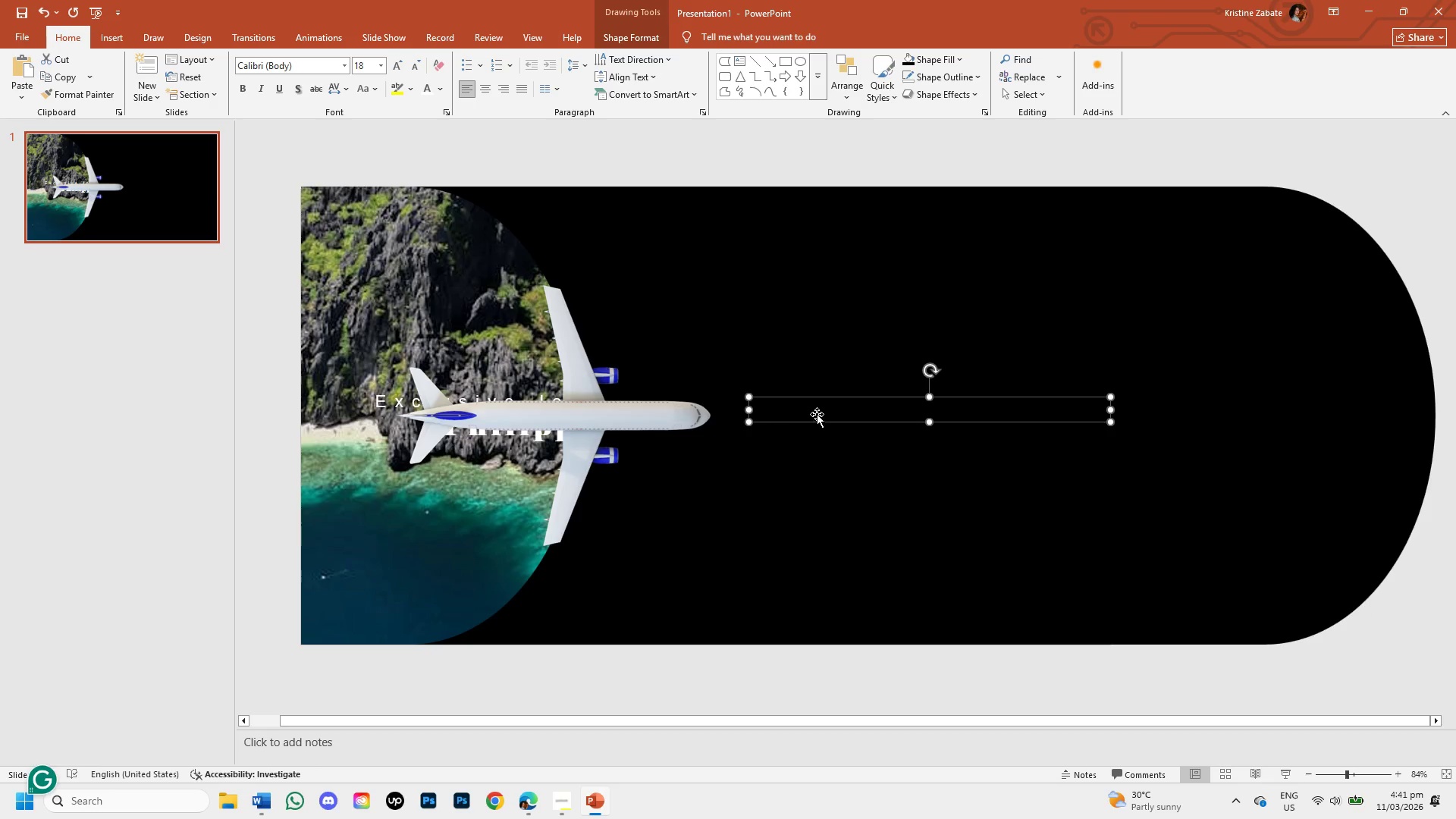 
double_click([816, 413])
 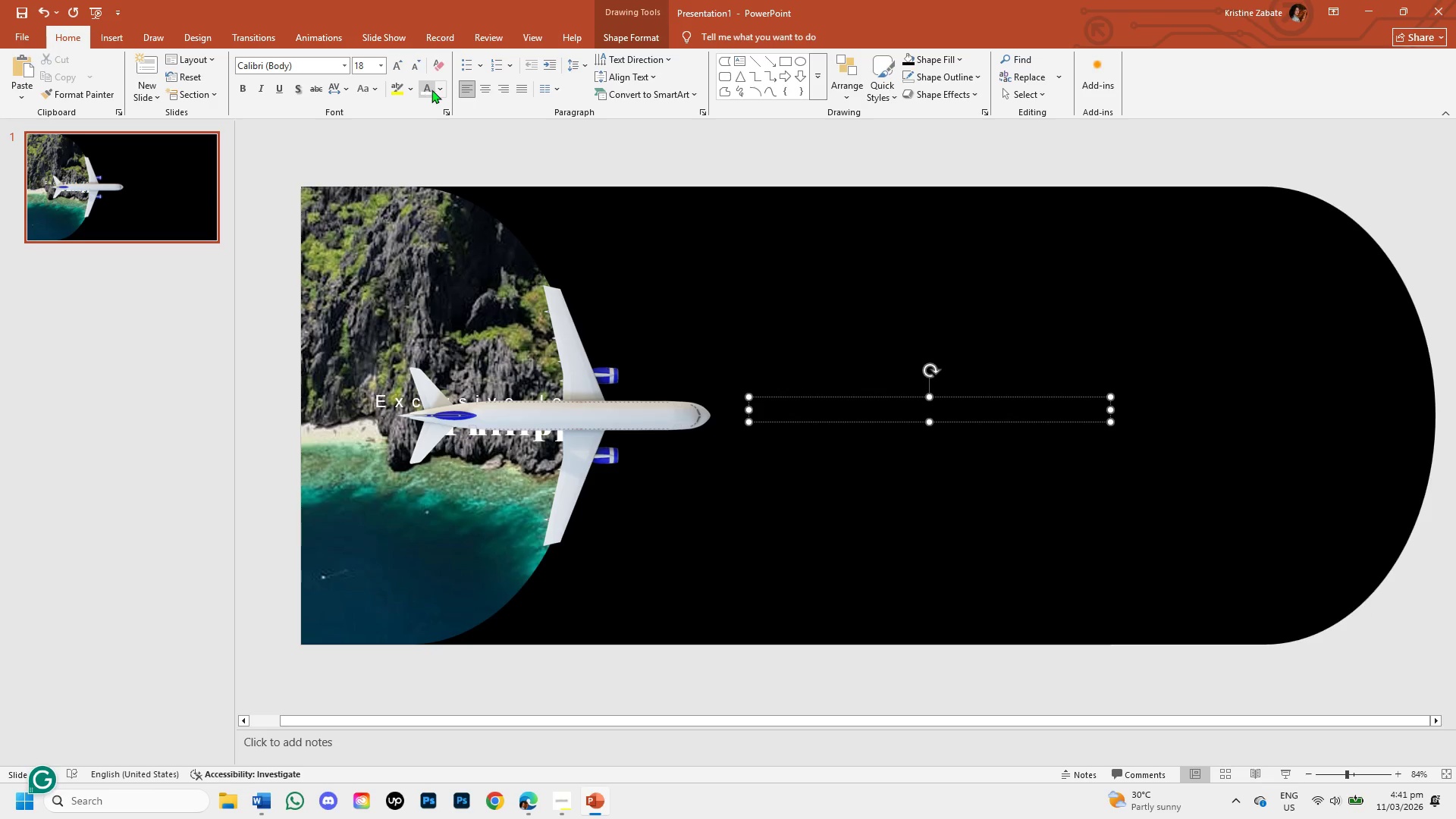 
left_click([436, 89])
 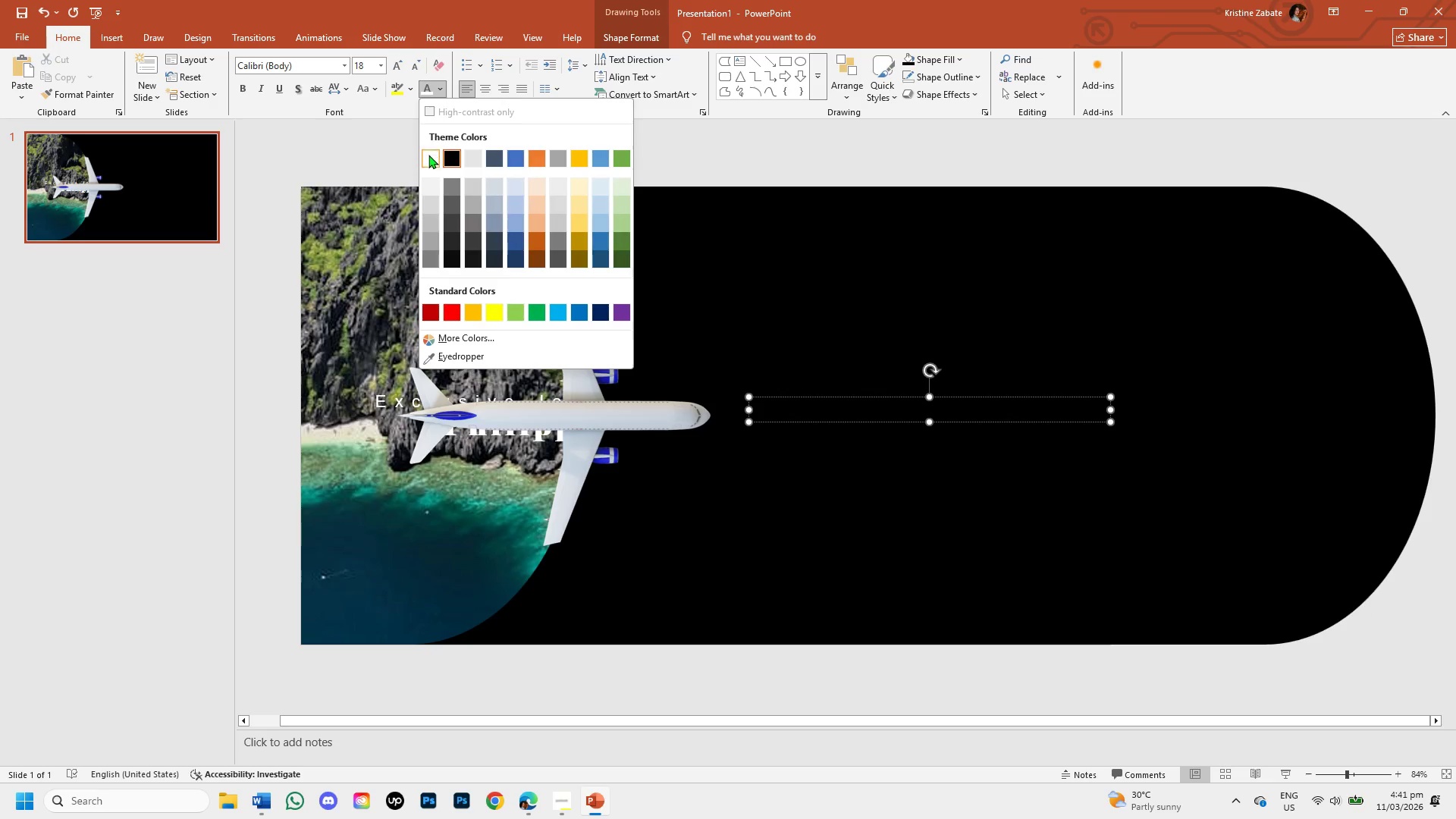 
left_click([428, 158])
 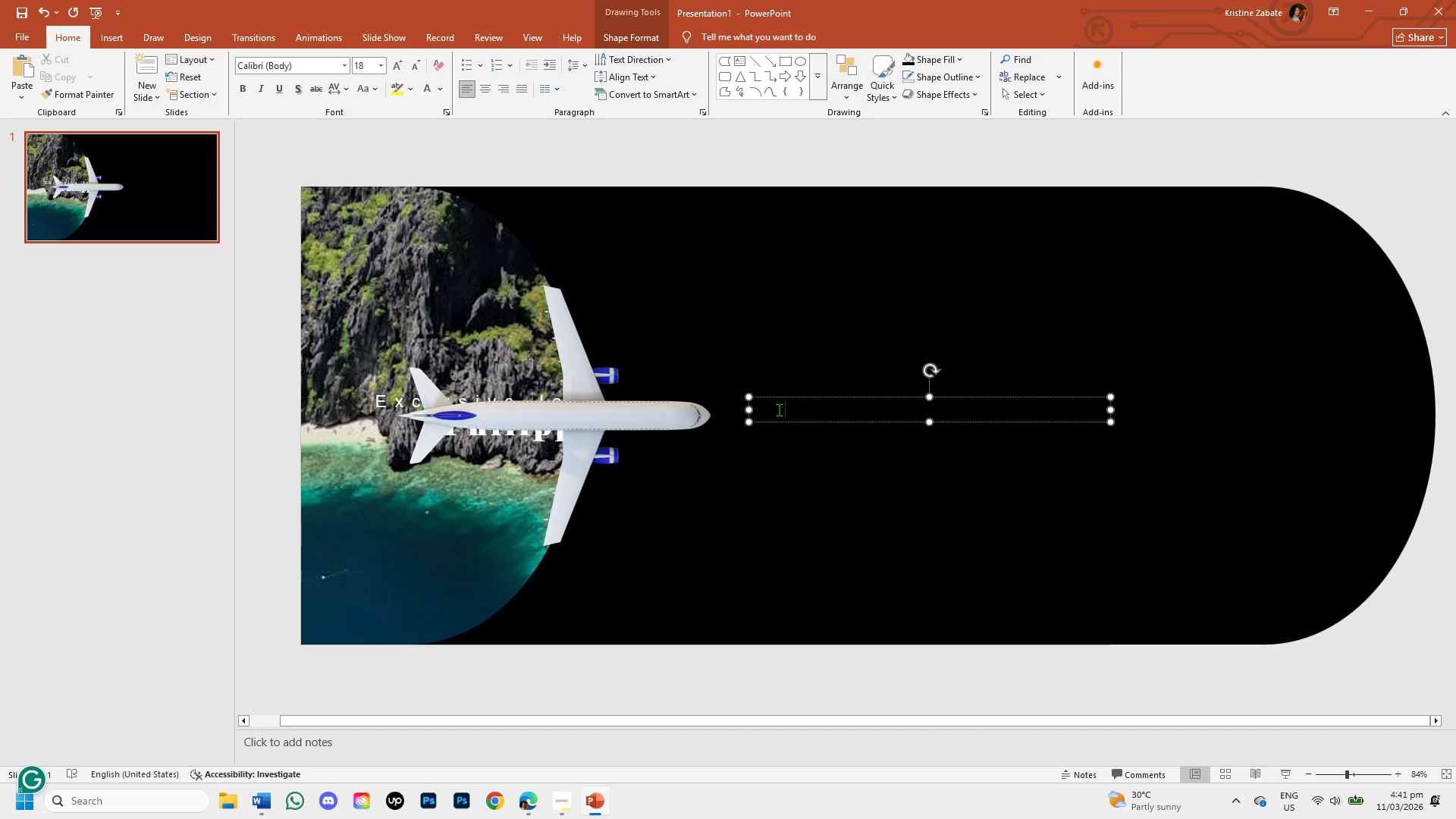 
left_click_drag(start_coordinate=[779, 410], to_coordinate=[756, 413])
 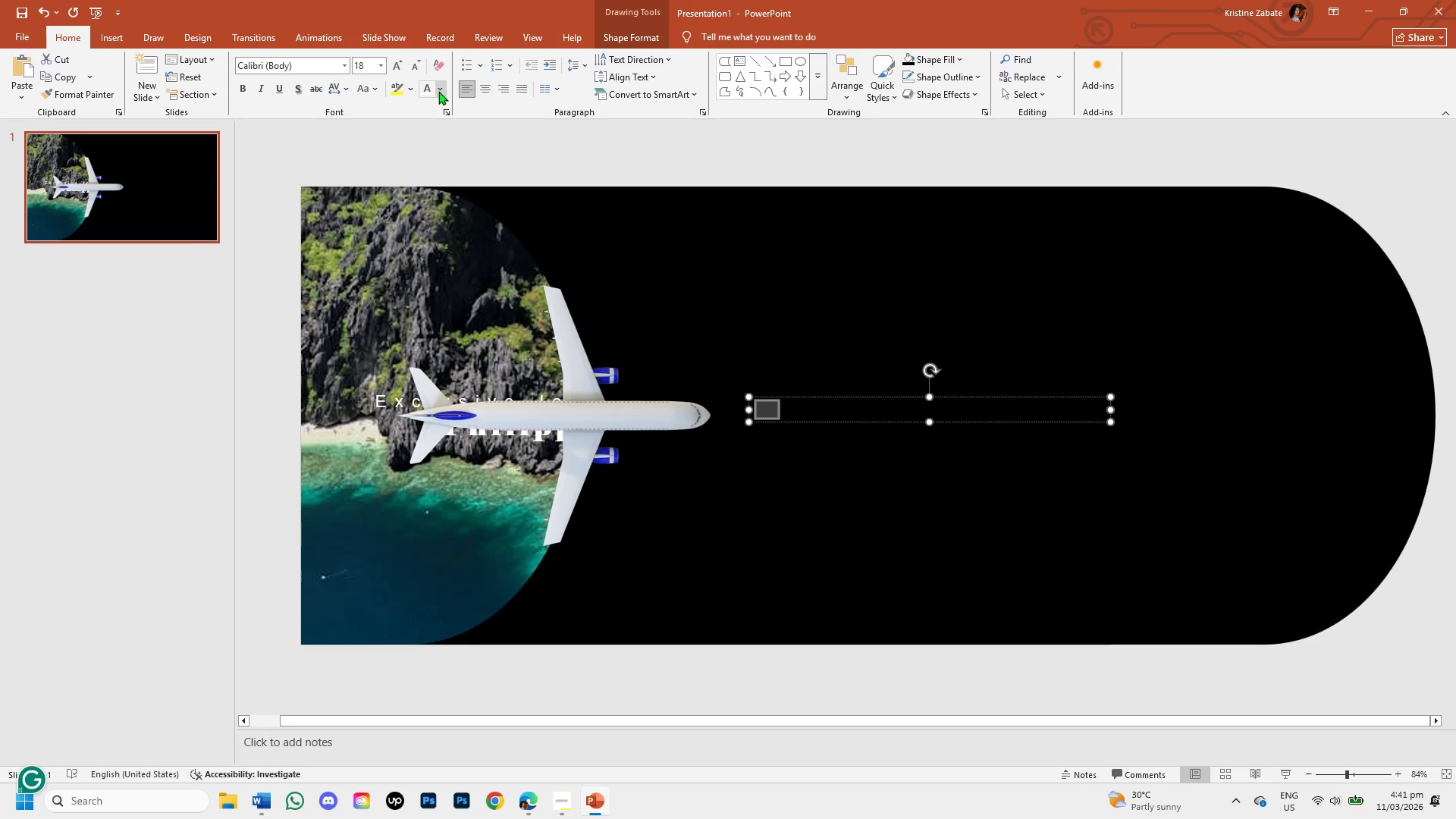 
left_click([438, 91])
 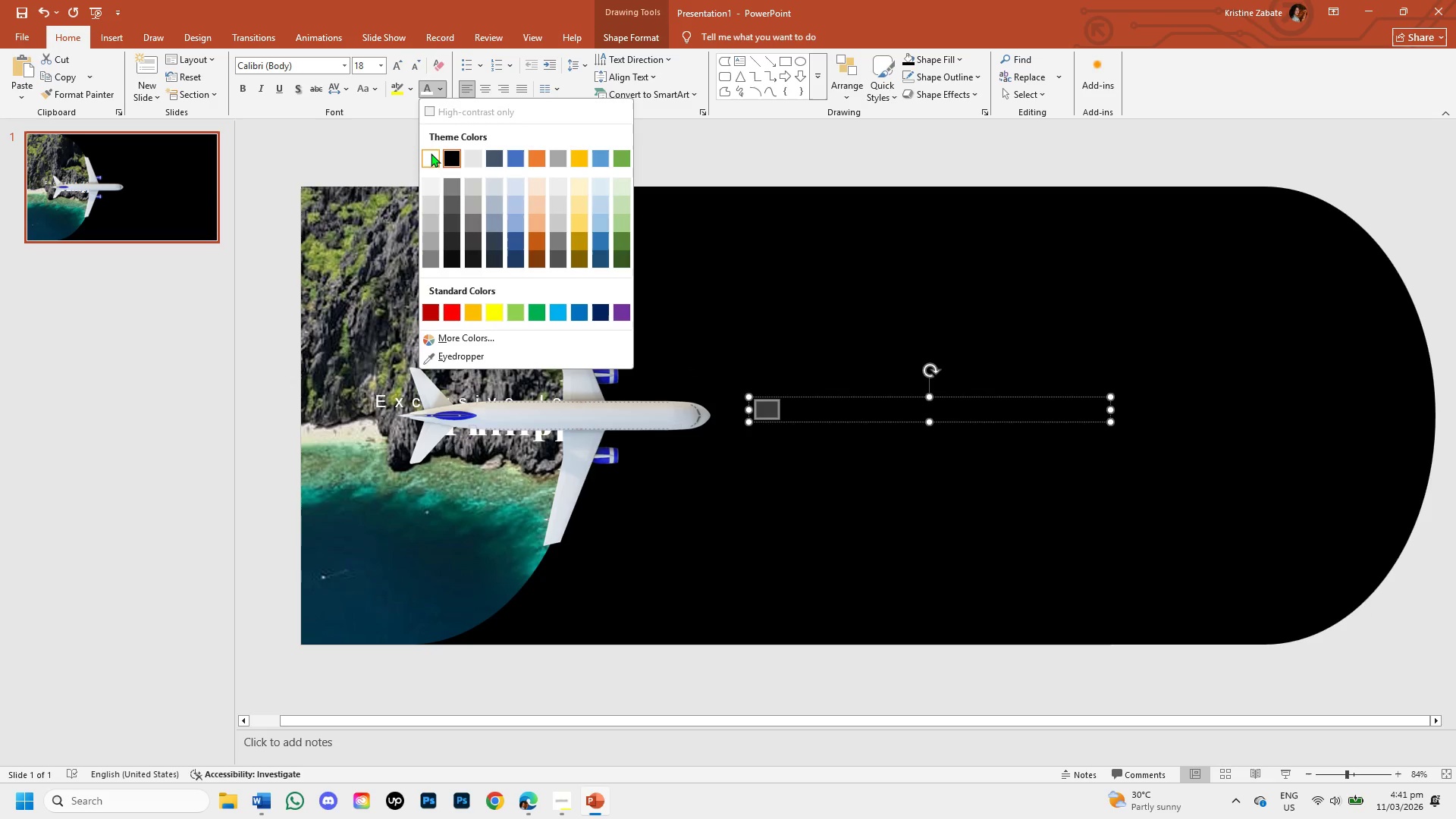 
left_click([431, 153])
 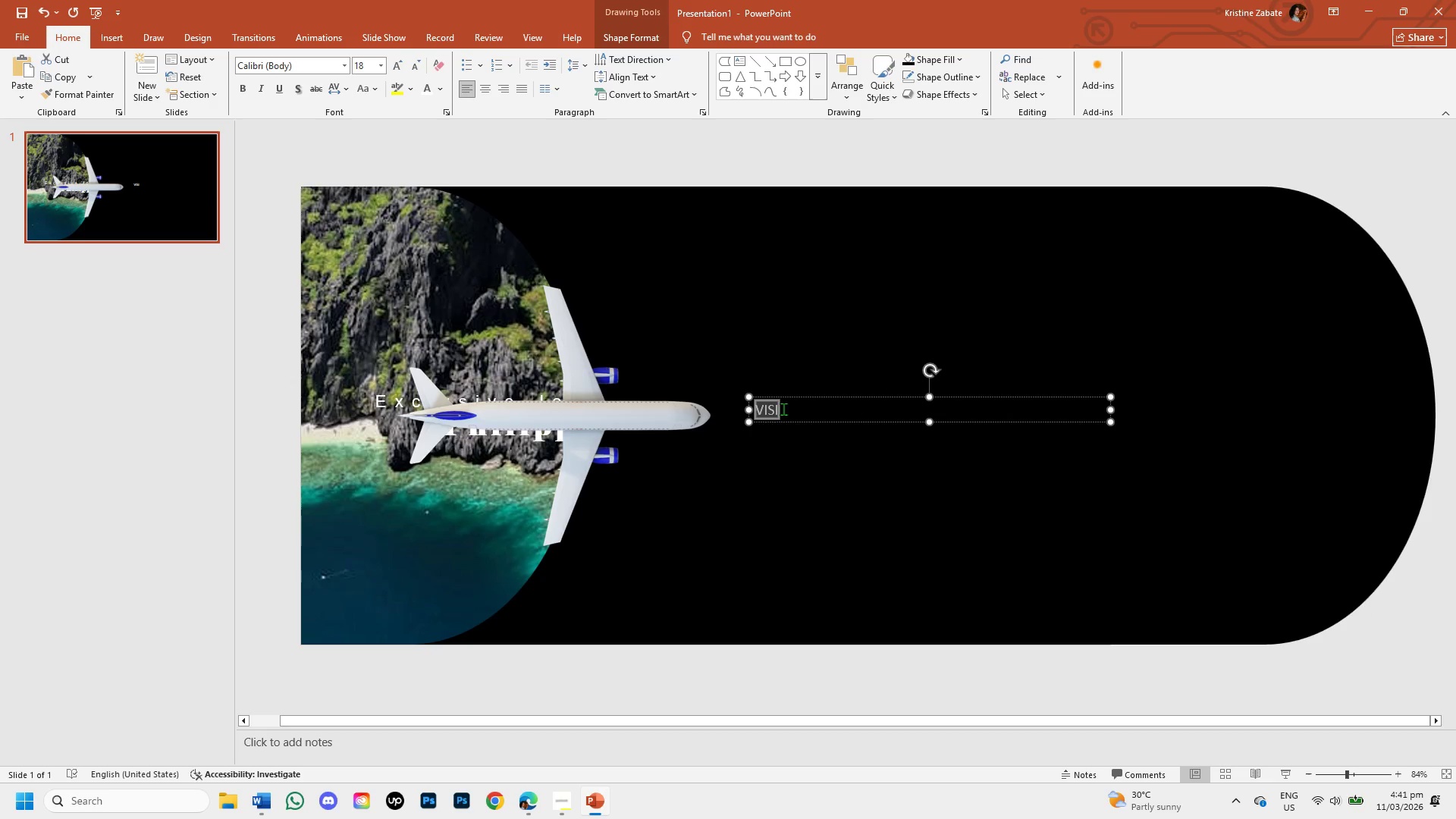 
left_click([786, 406])
 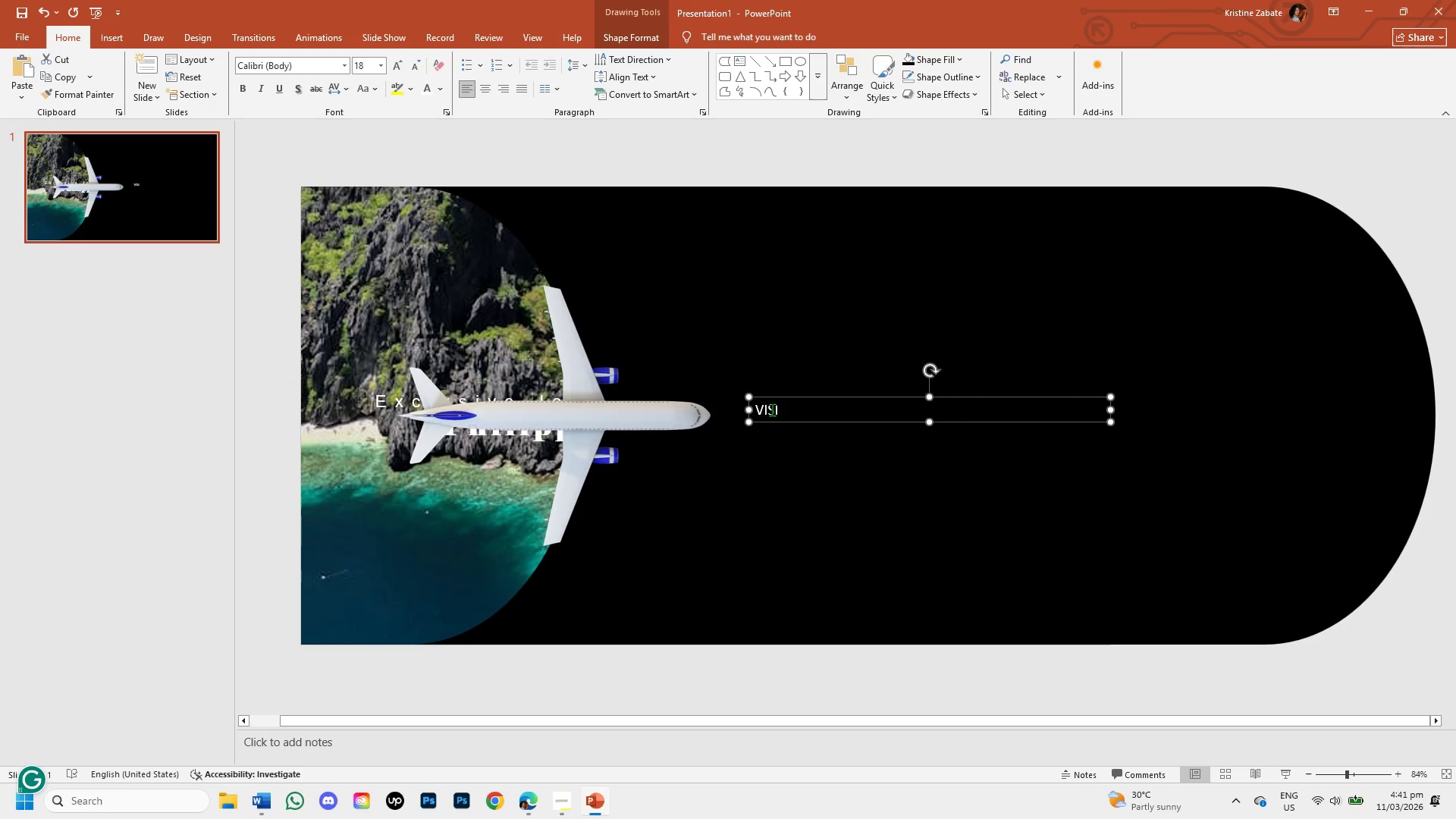 
left_click([772, 410])
 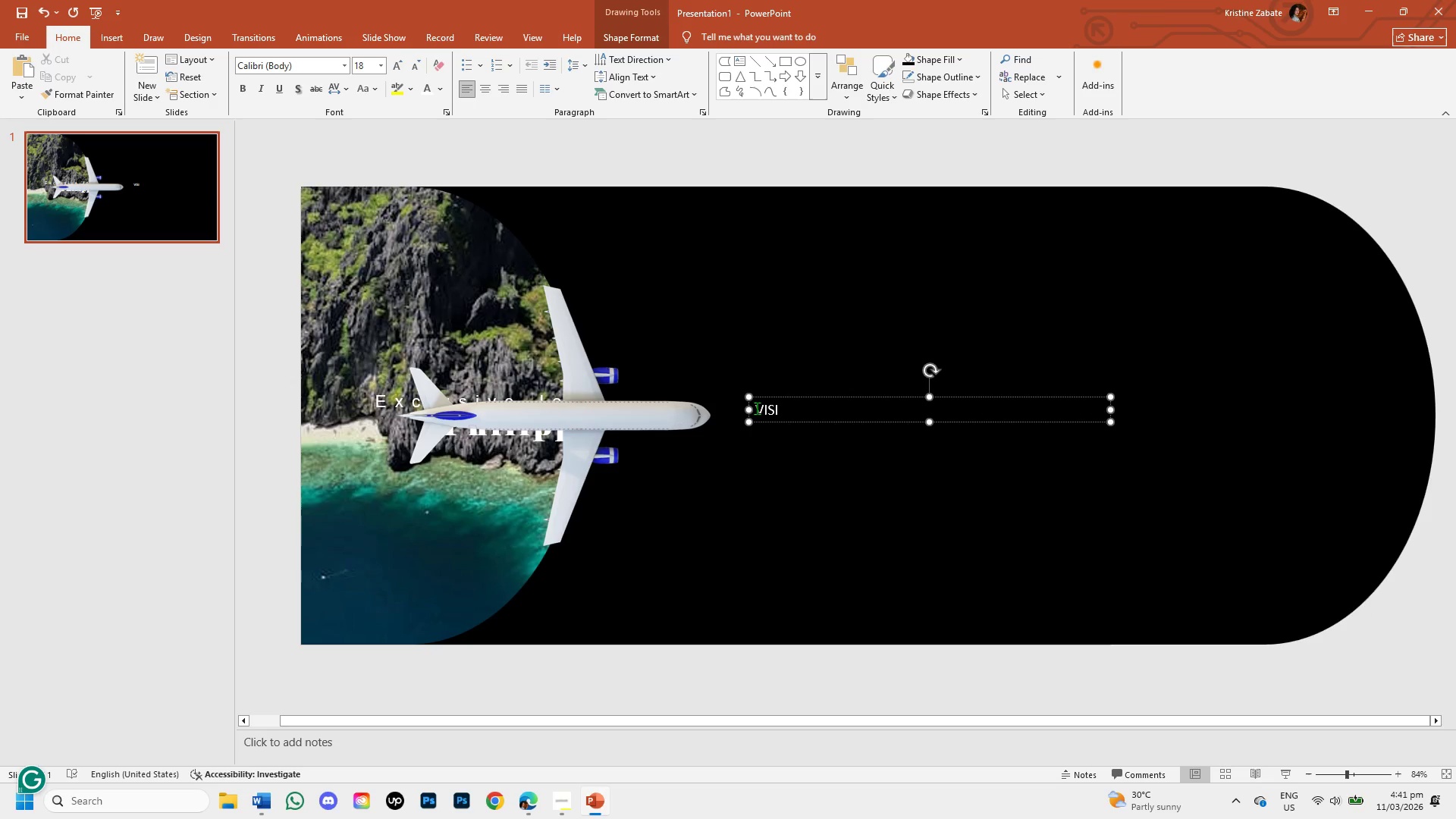 
left_click_drag(start_coordinate=[757, 408], to_coordinate=[812, 419])
 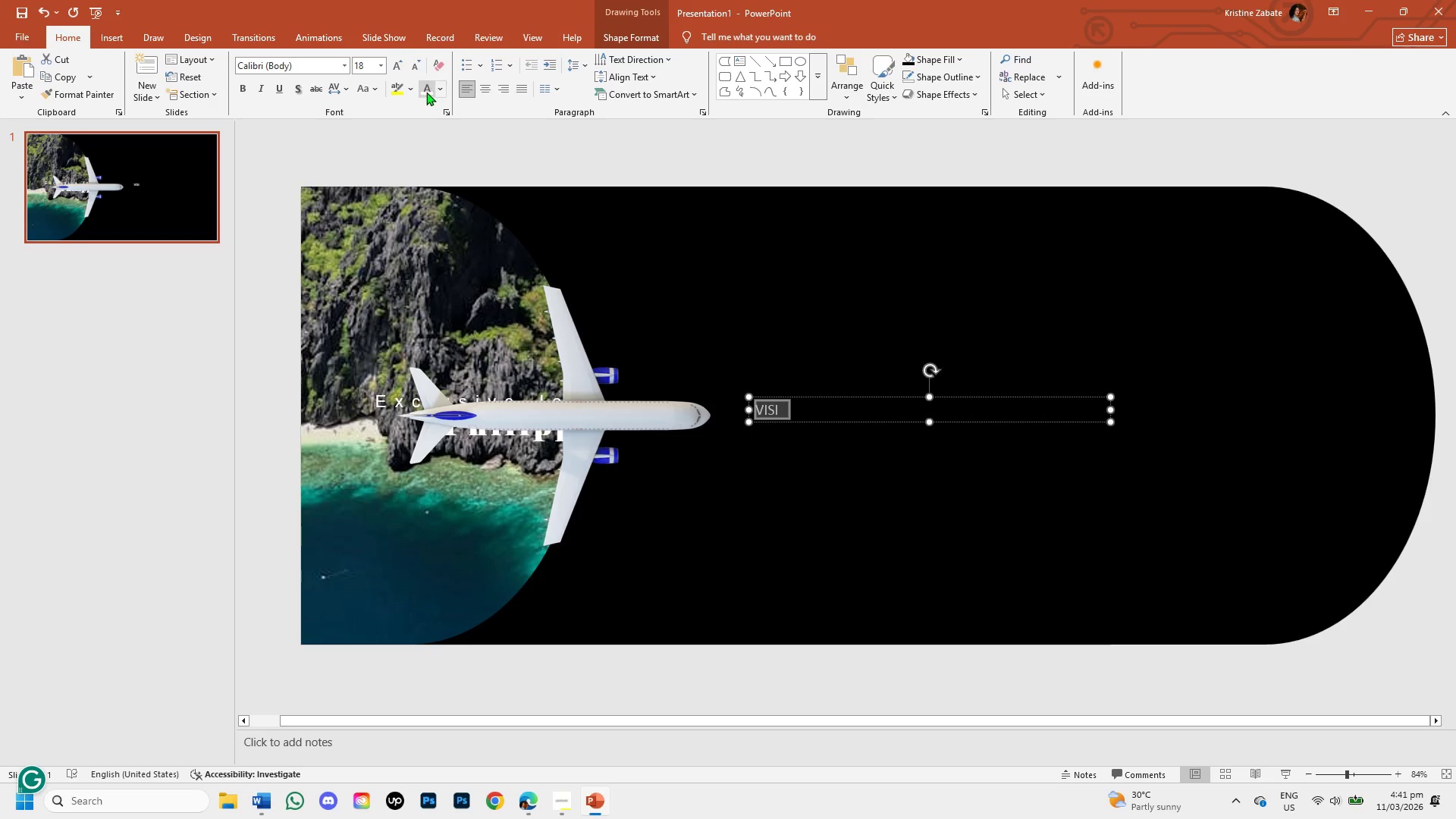 
left_click([425, 86])
 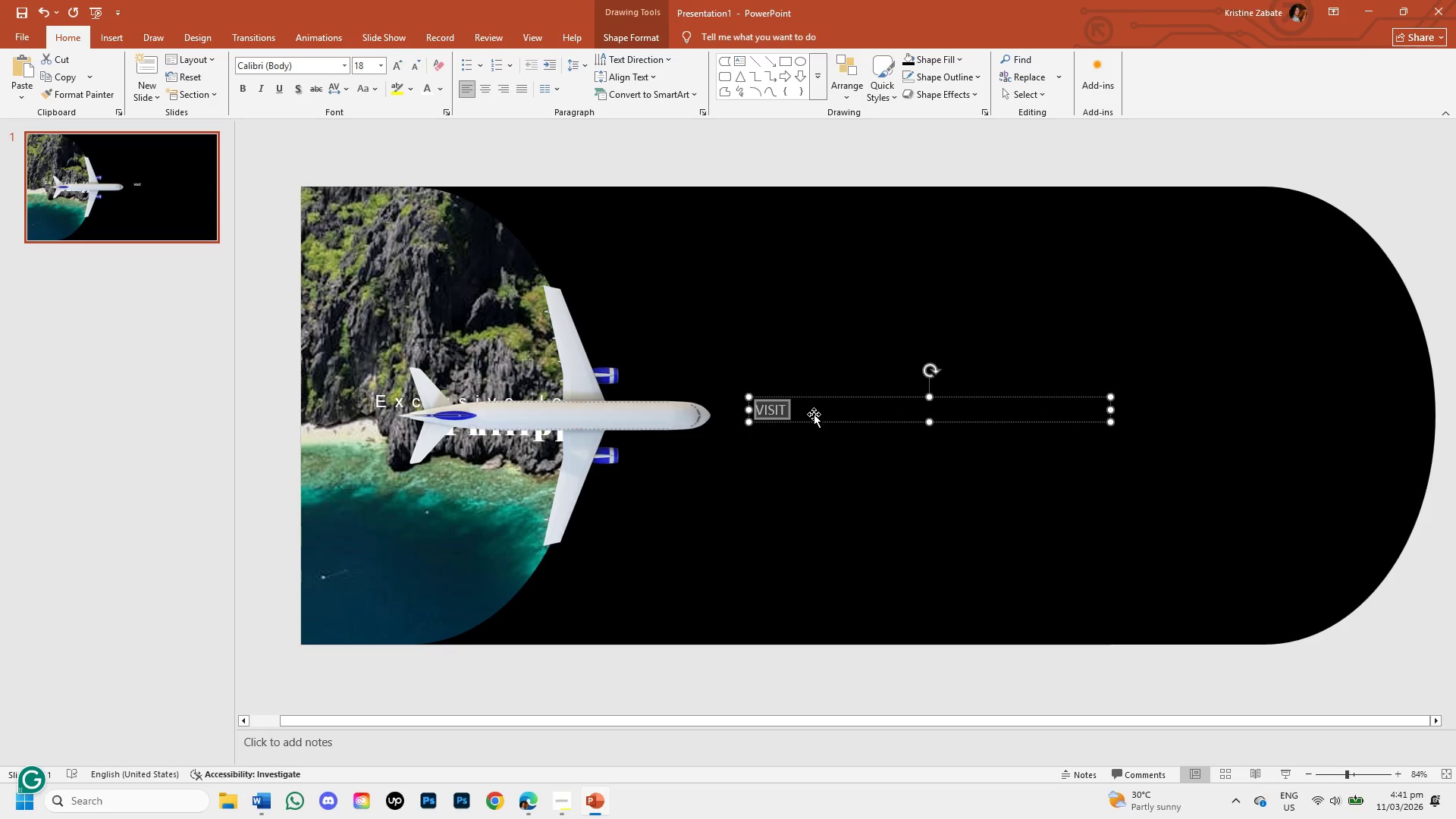 
left_click([805, 416])
 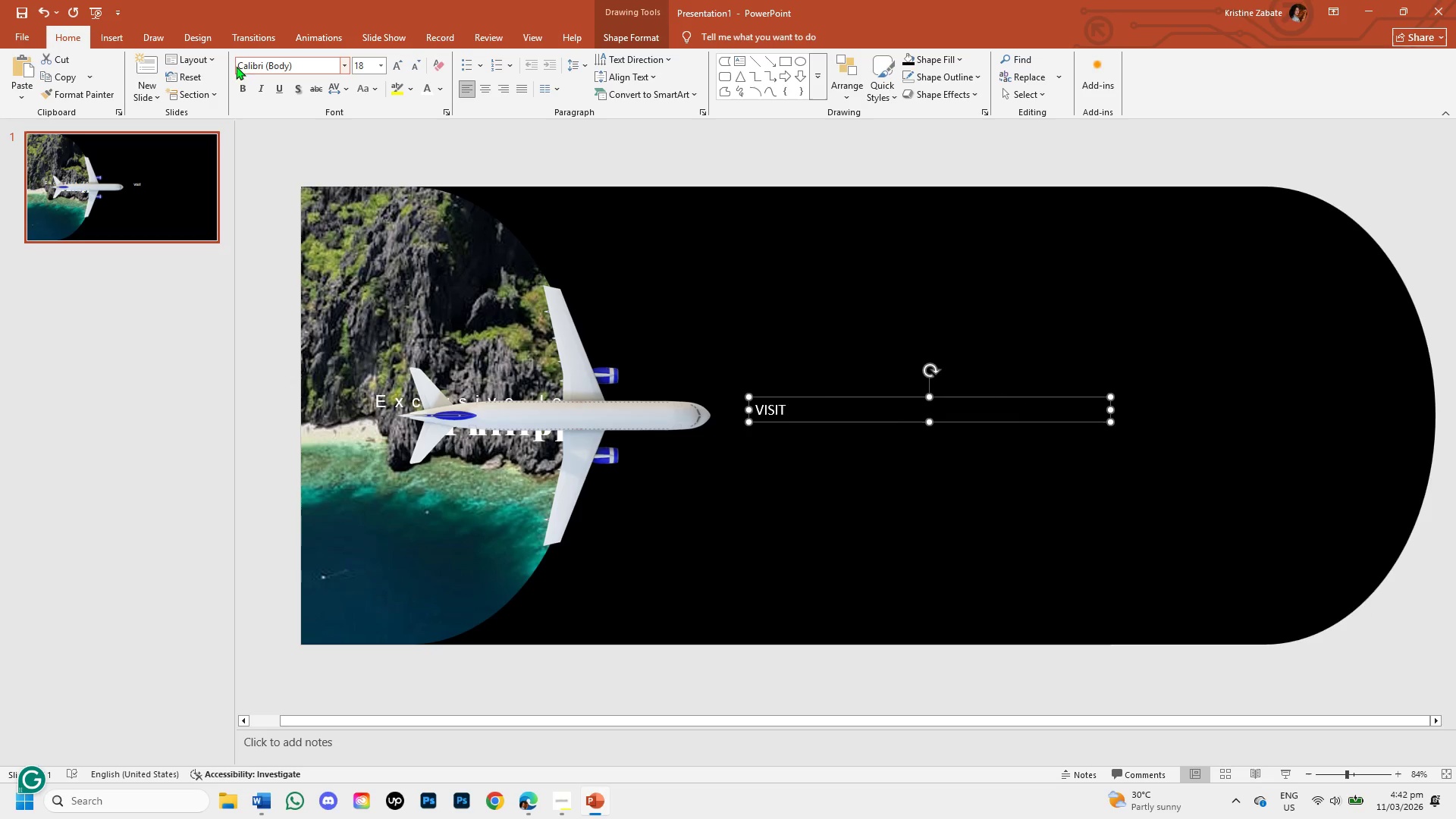 
left_click([343, 67])
 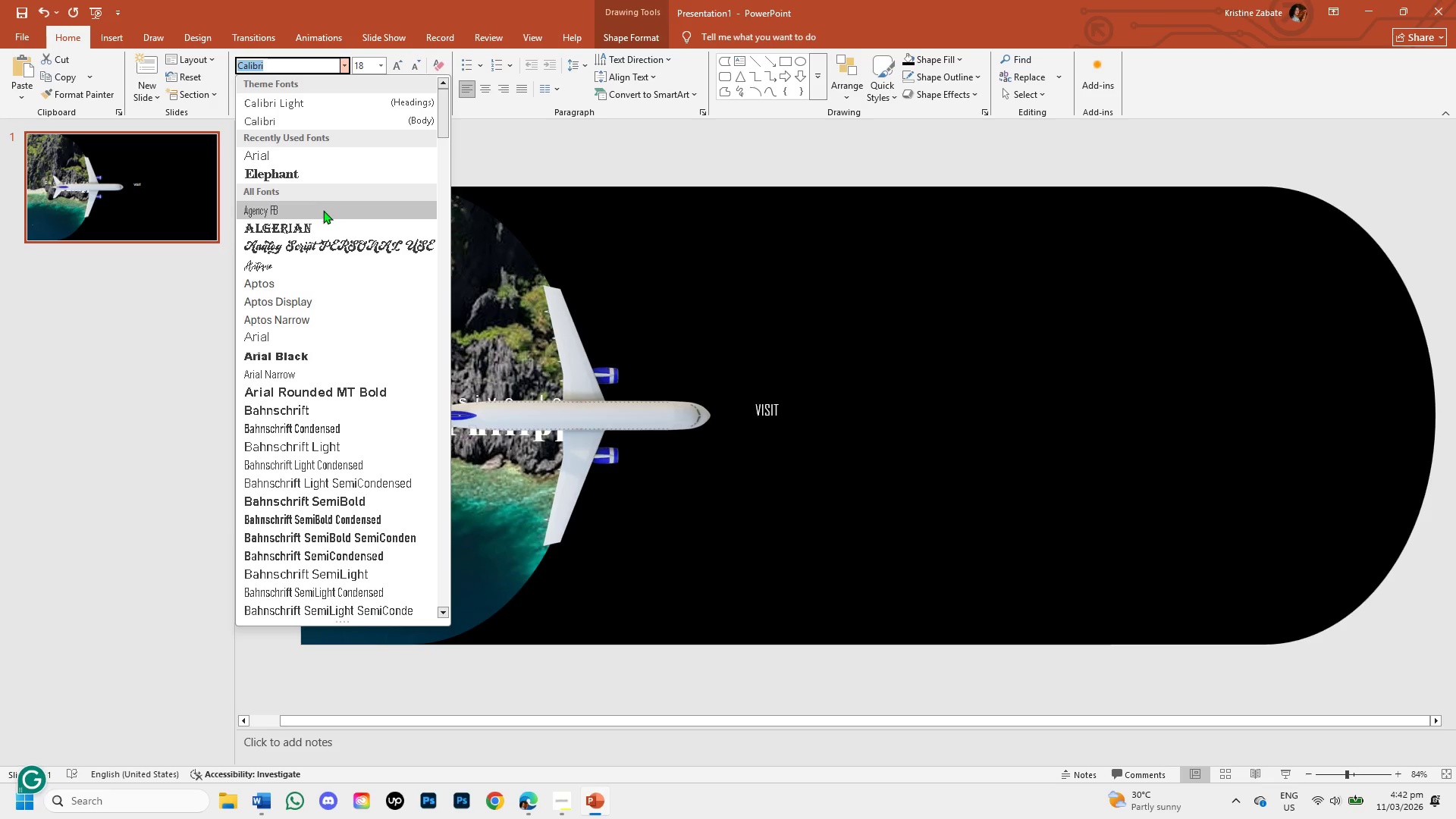 
scroll: coordinate [325, 366], scroll_direction: down, amount: 2.0
 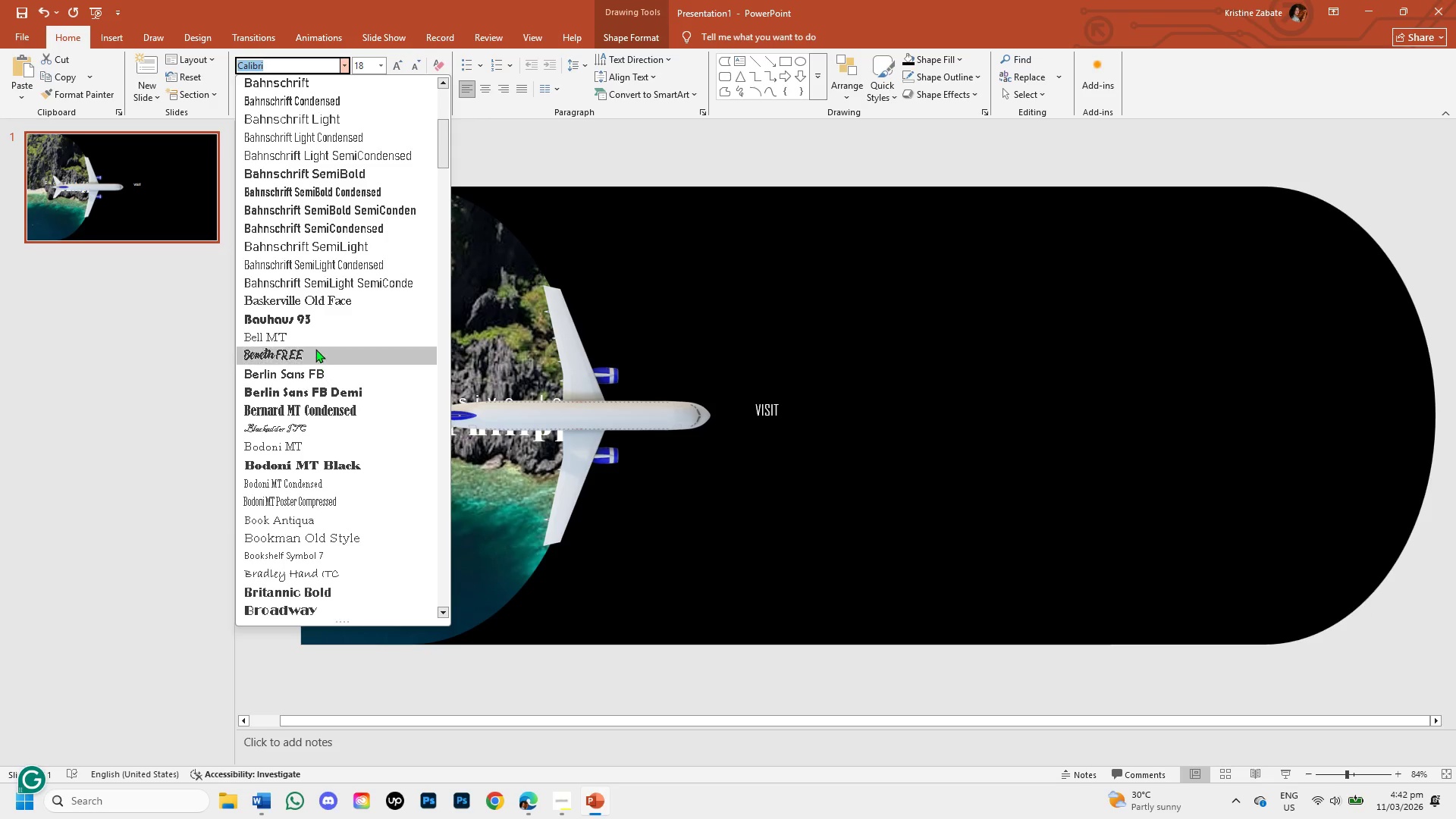 
scroll: coordinate [315, 349], scroll_direction: up, amount: 1.0
 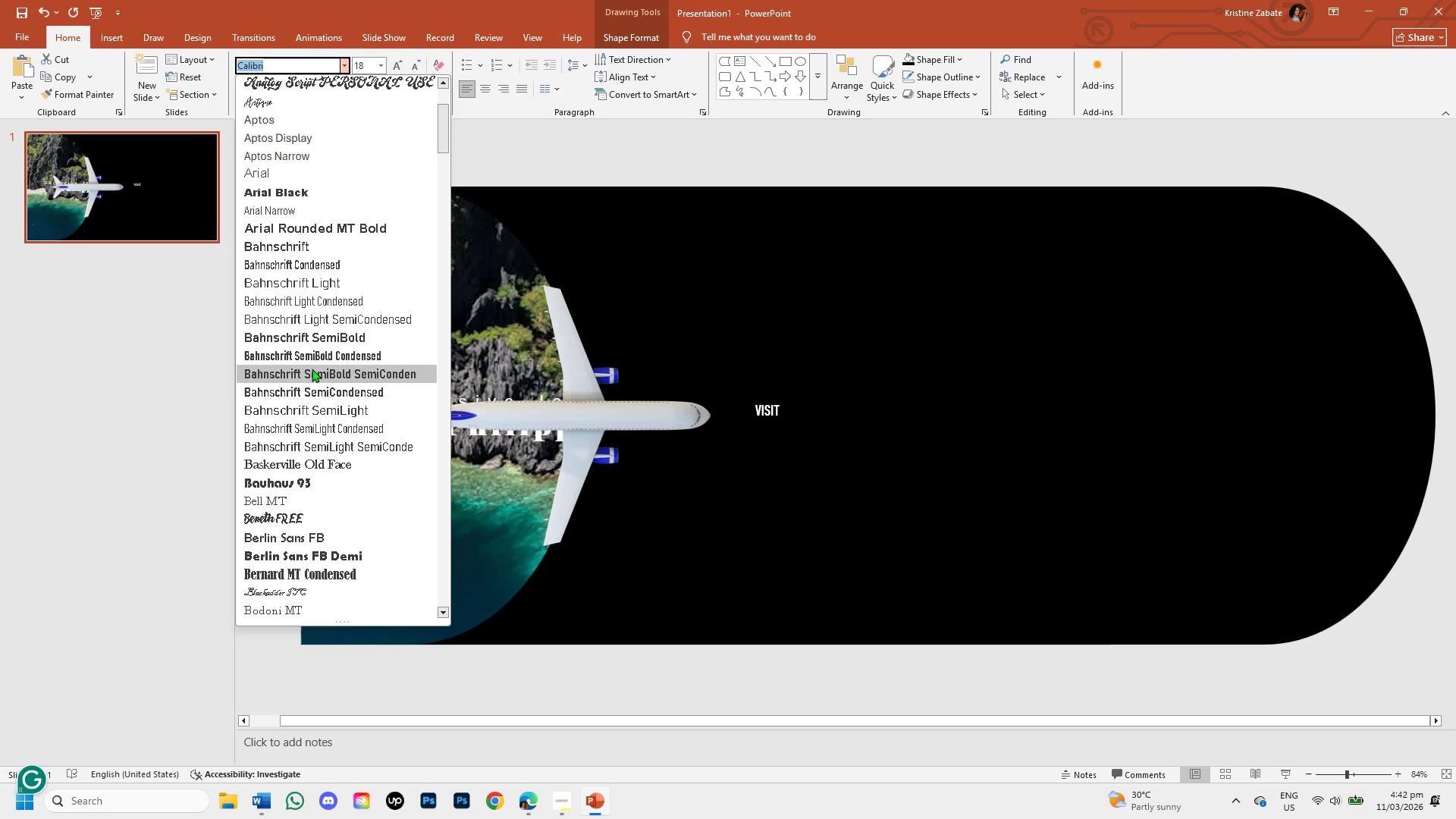 
mouse_move([322, 369])
 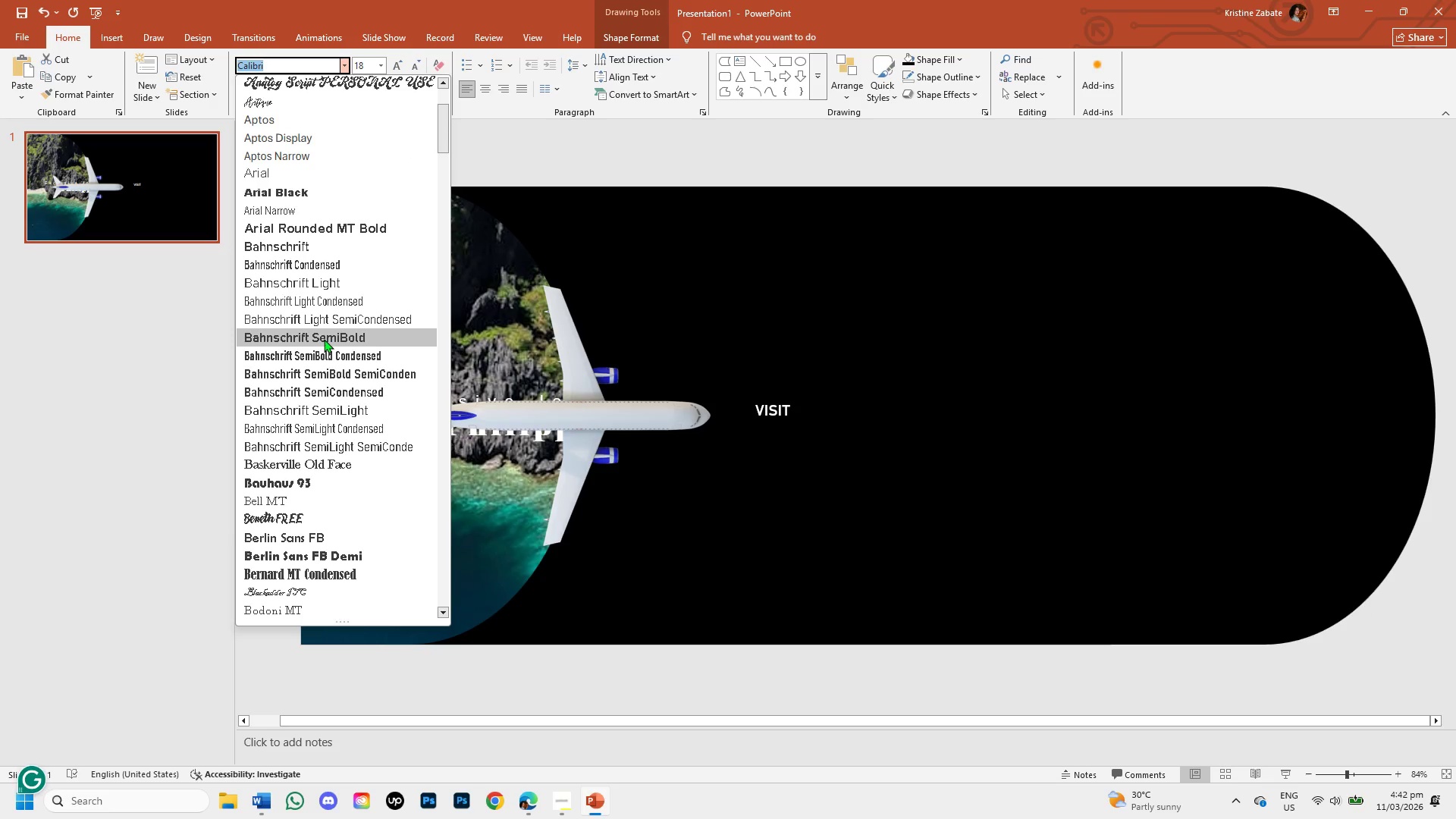 
left_click([324, 339])
 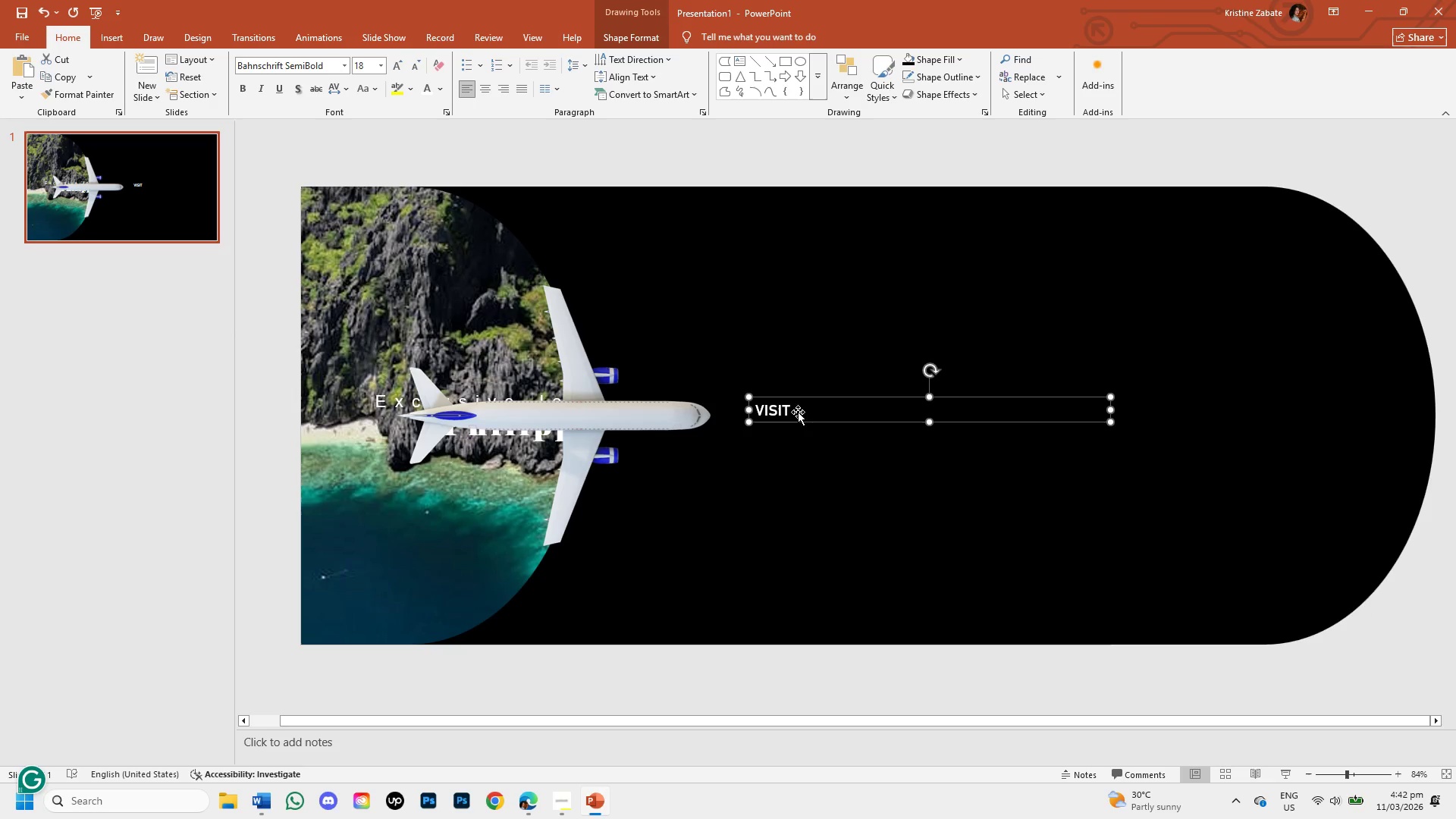 
left_click([789, 408])
 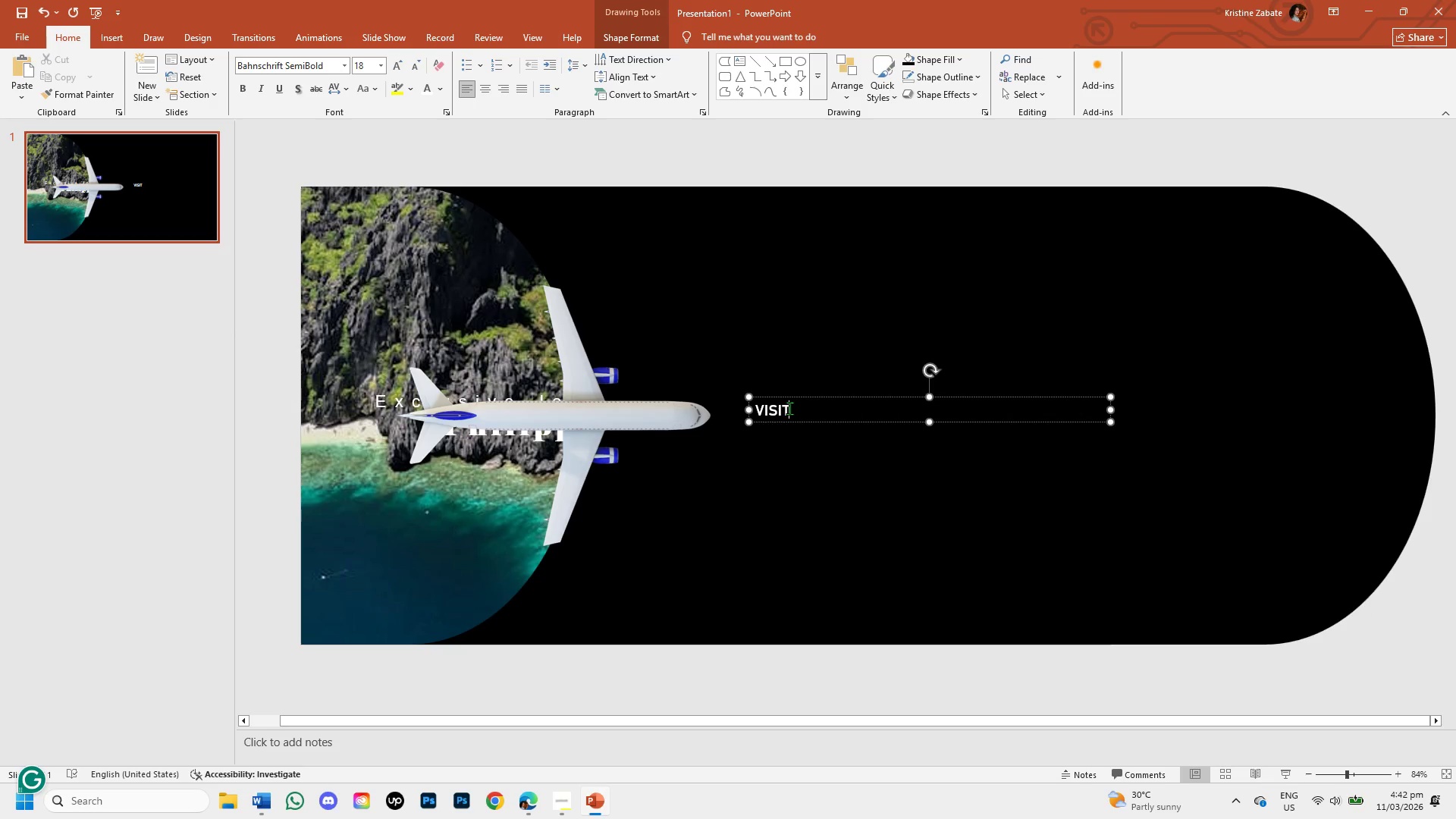 
left_click_drag(start_coordinate=[789, 408], to_coordinate=[763, 413])
 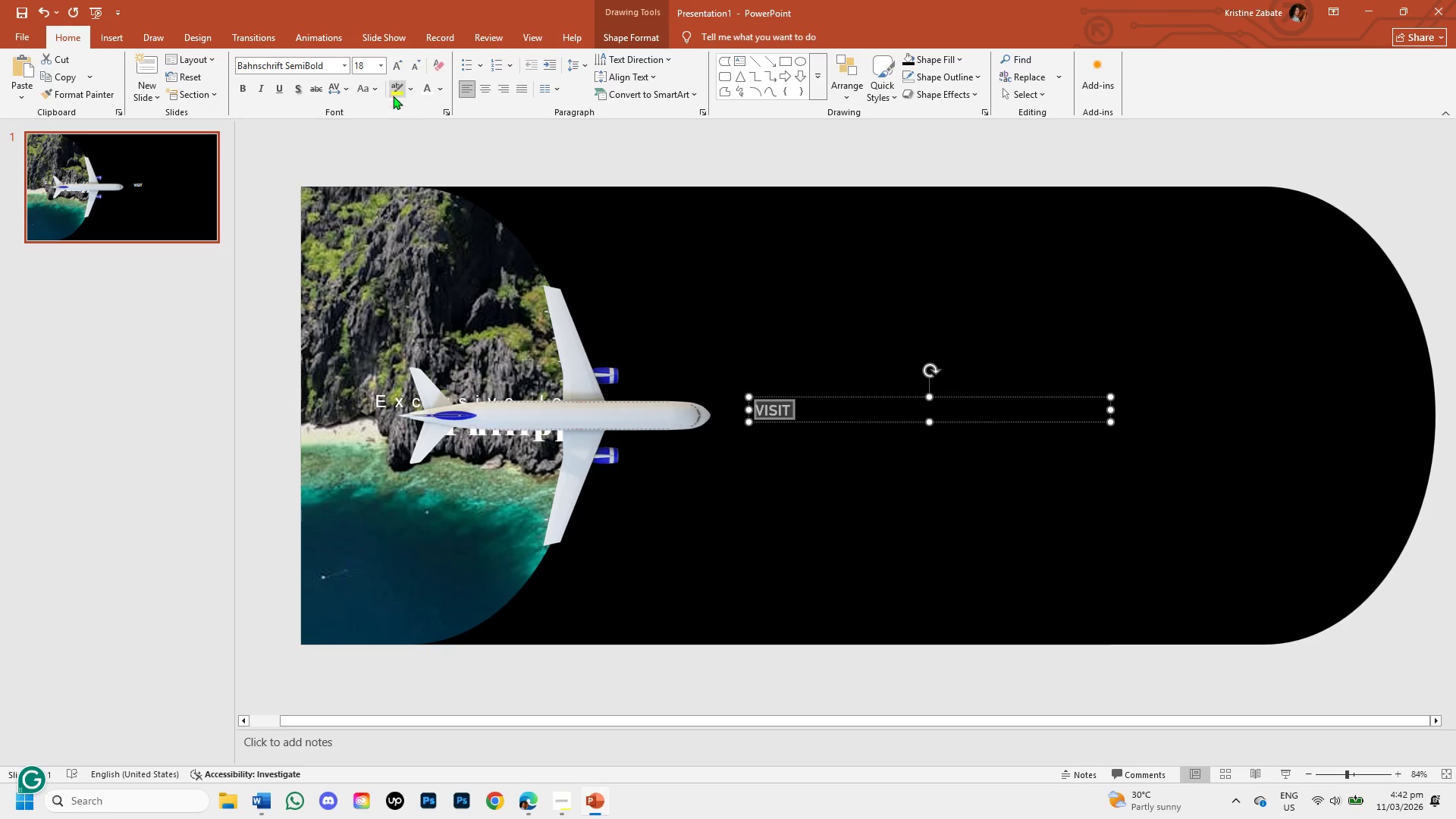 
mouse_move([411, 52])
 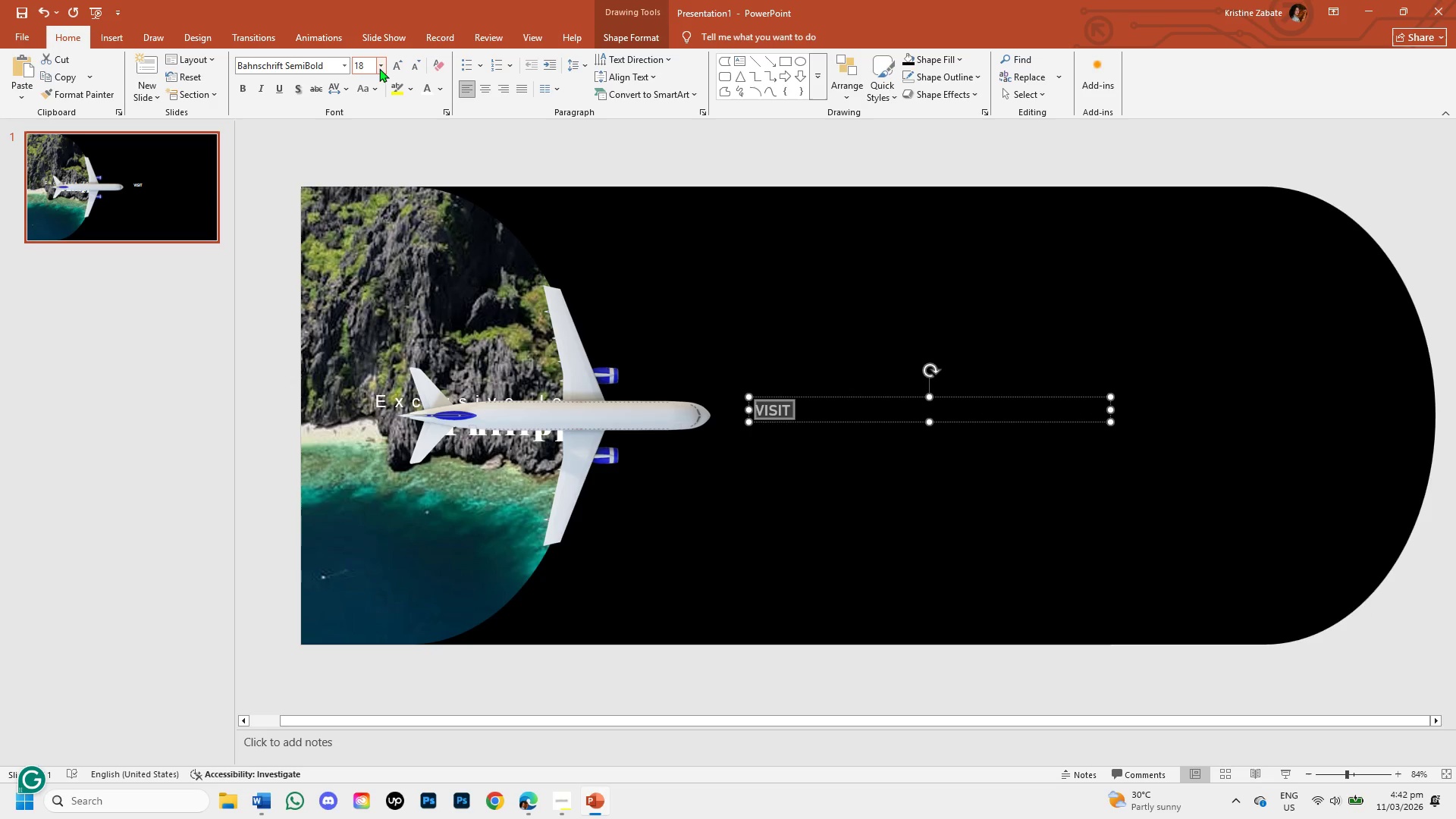 
left_click([377, 66])
 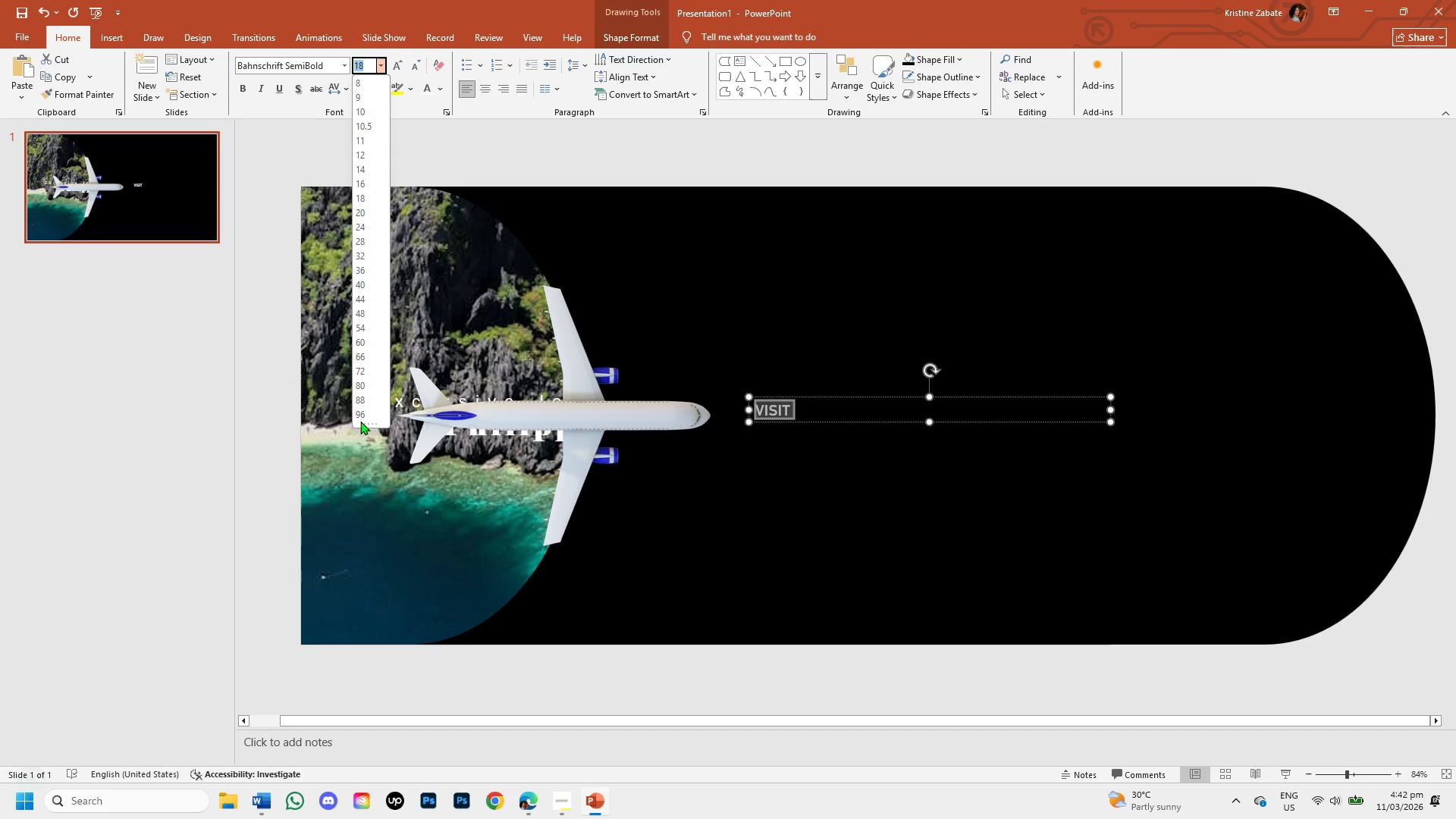 
left_click([364, 412])
 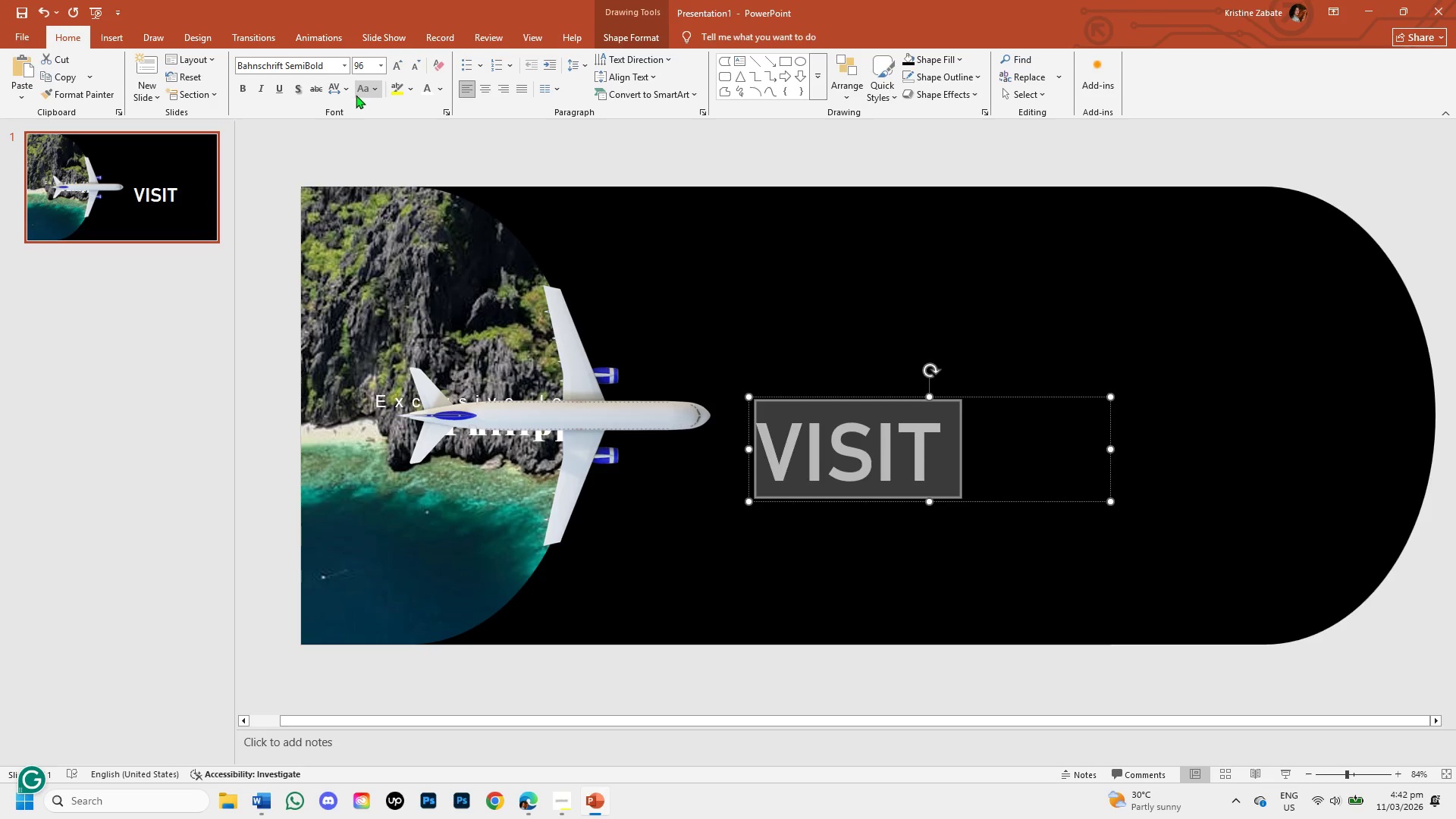 
left_click([347, 90])
 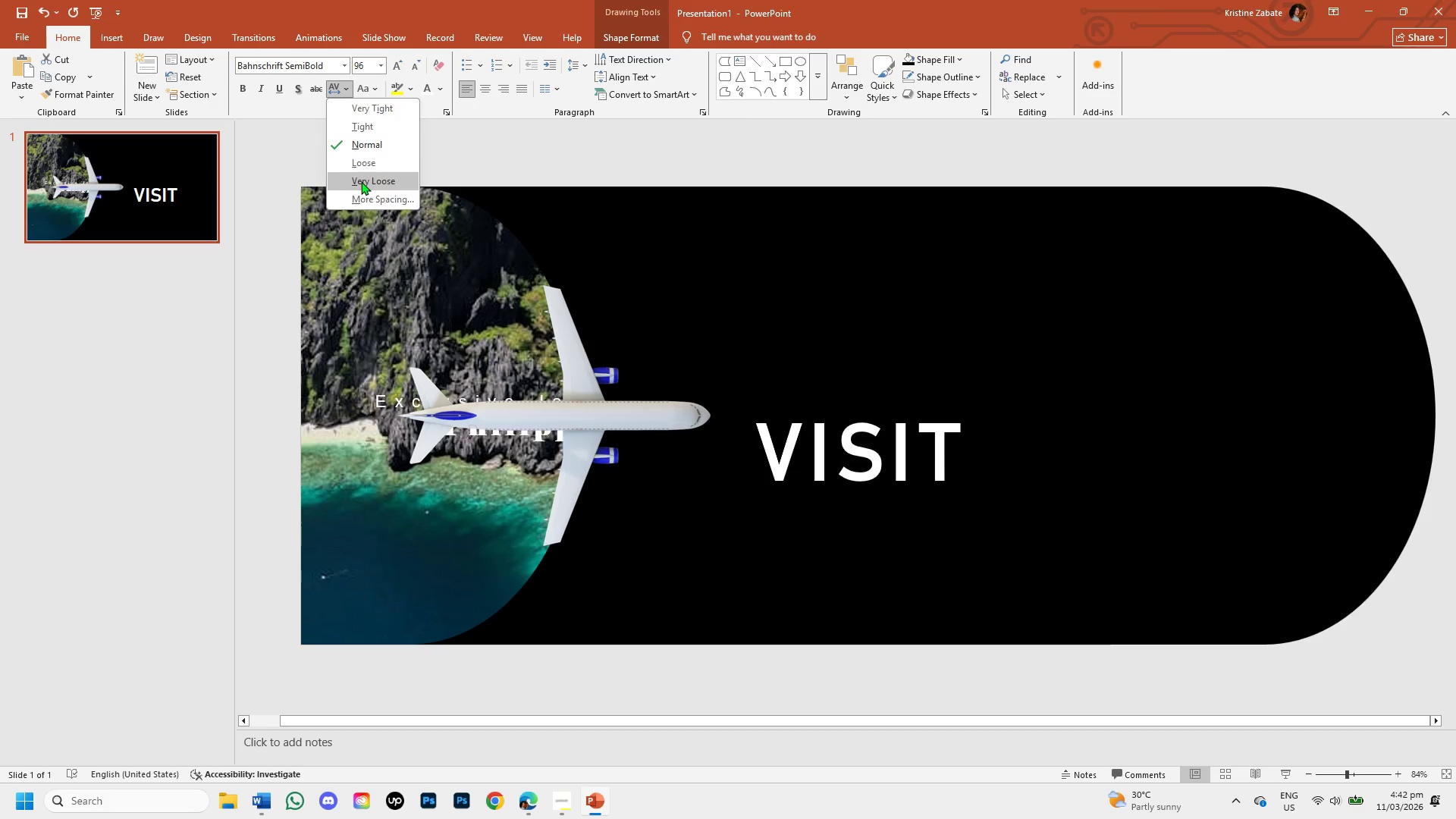 
left_click([371, 199])
 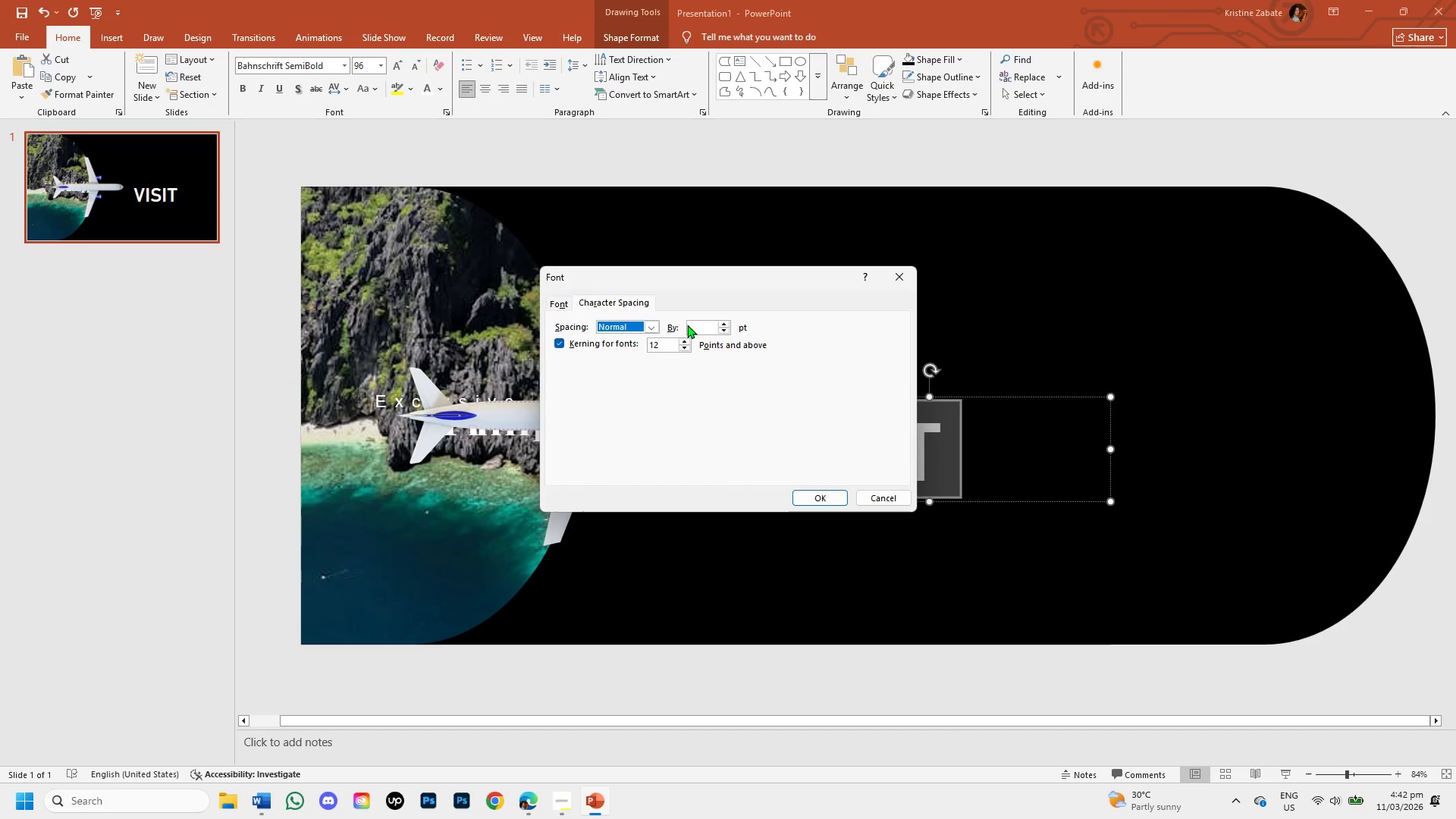 
left_click([698, 322])
 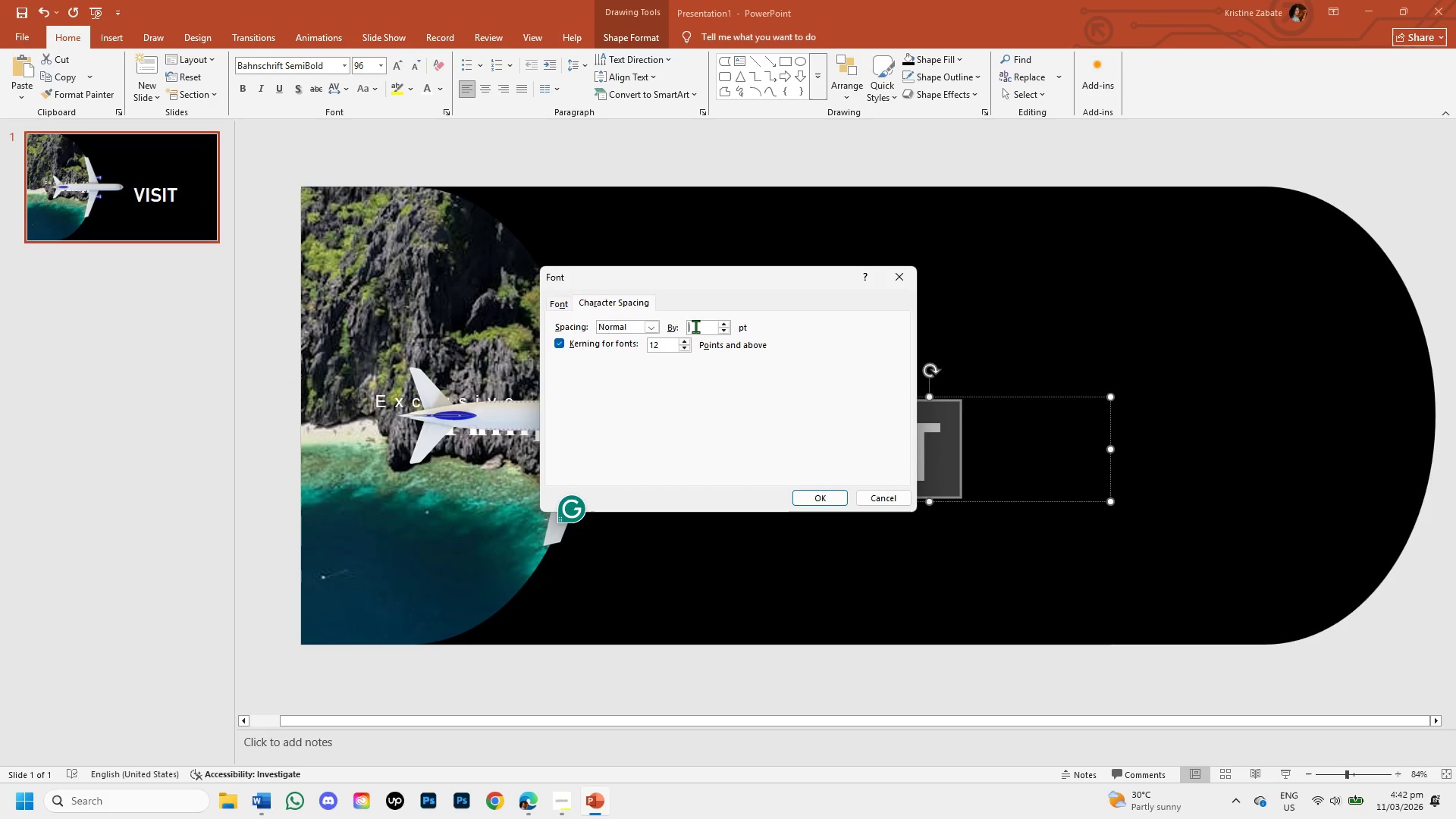 
type(30)
 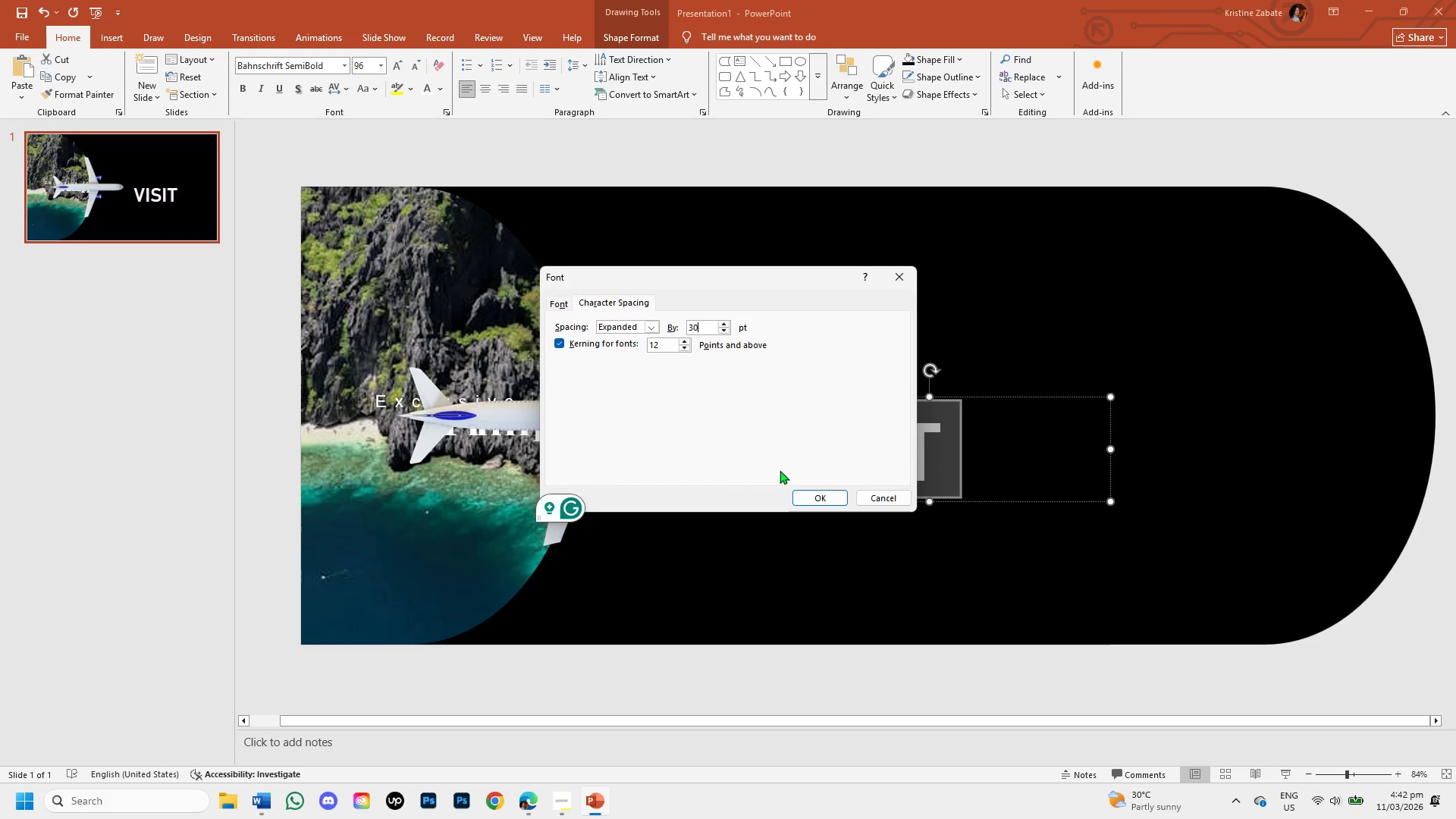 
left_click([811, 494])
 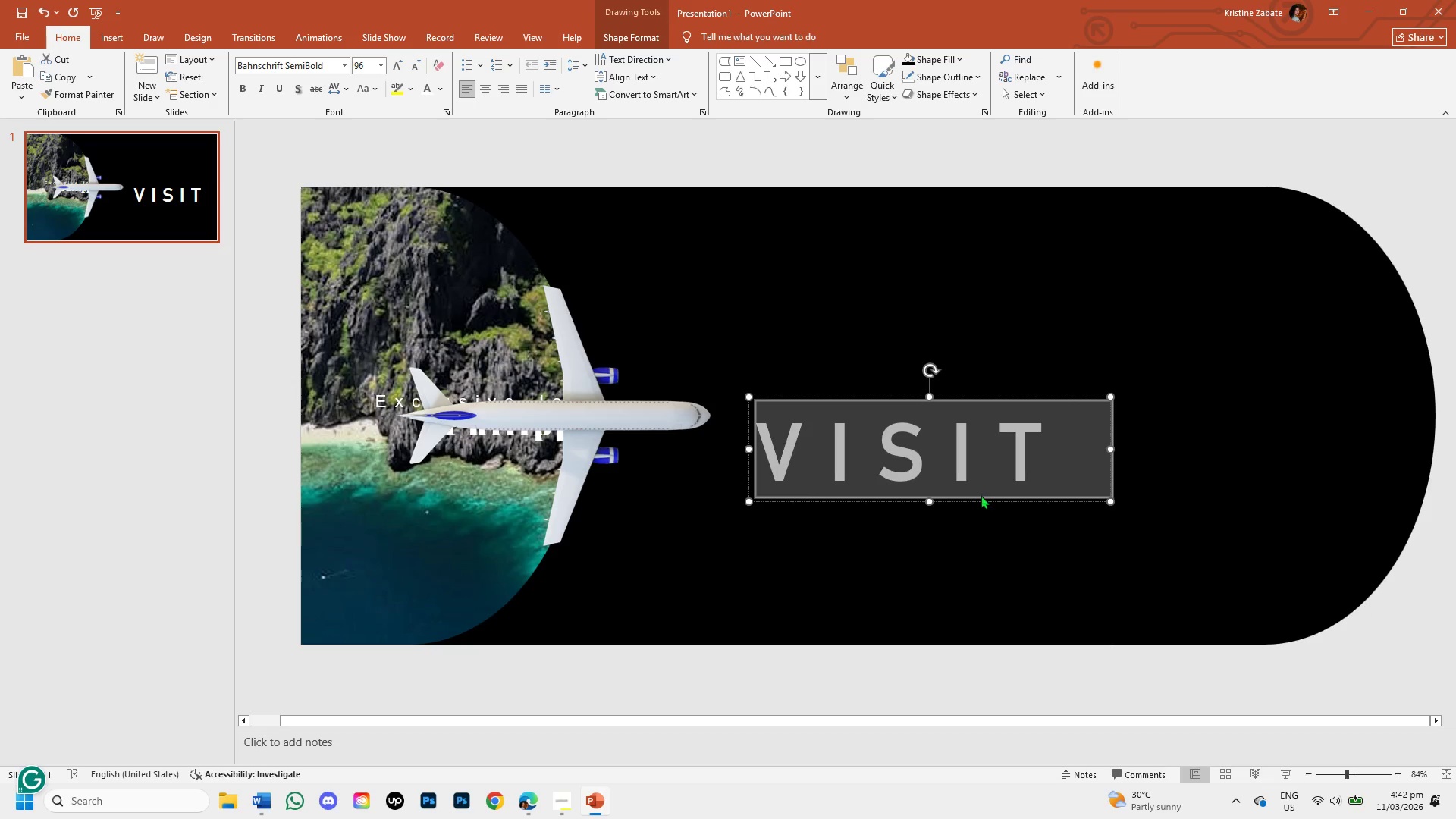 
left_click_drag(start_coordinate=[971, 500], to_coordinate=[958, 464])
 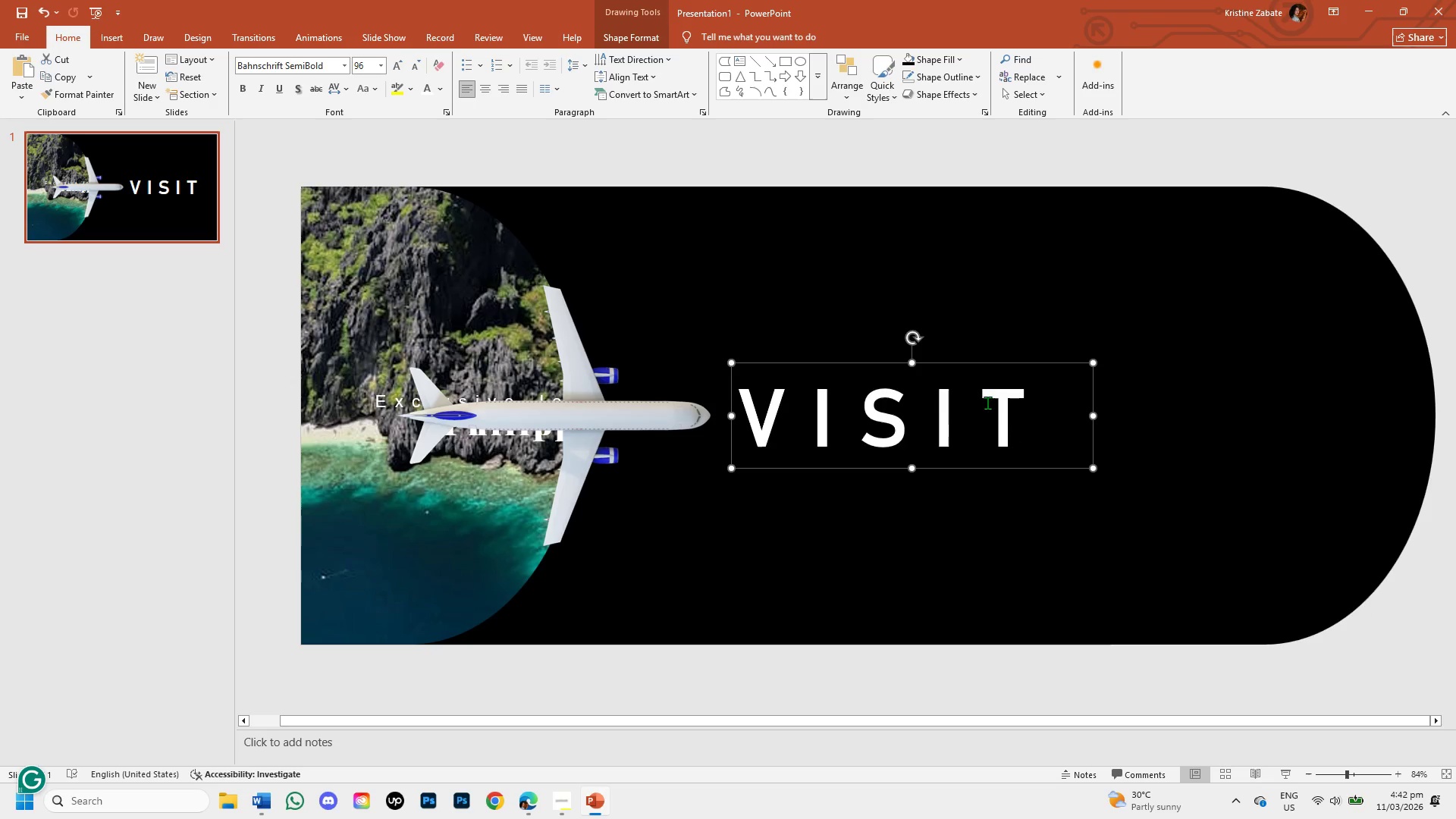 
left_click([1023, 415])
 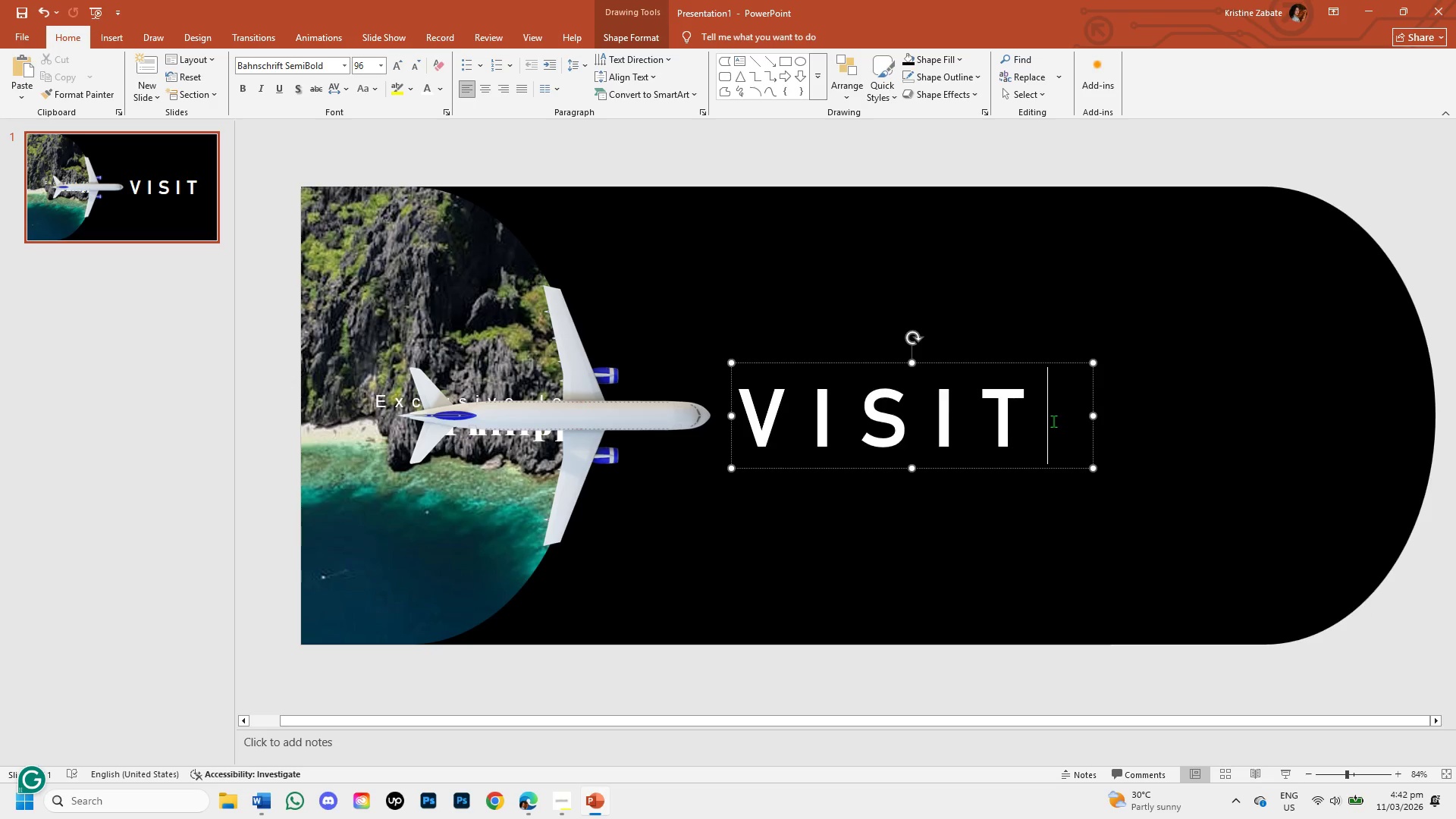 
left_click_drag(start_coordinate=[1053, 421], to_coordinate=[806, 419])
 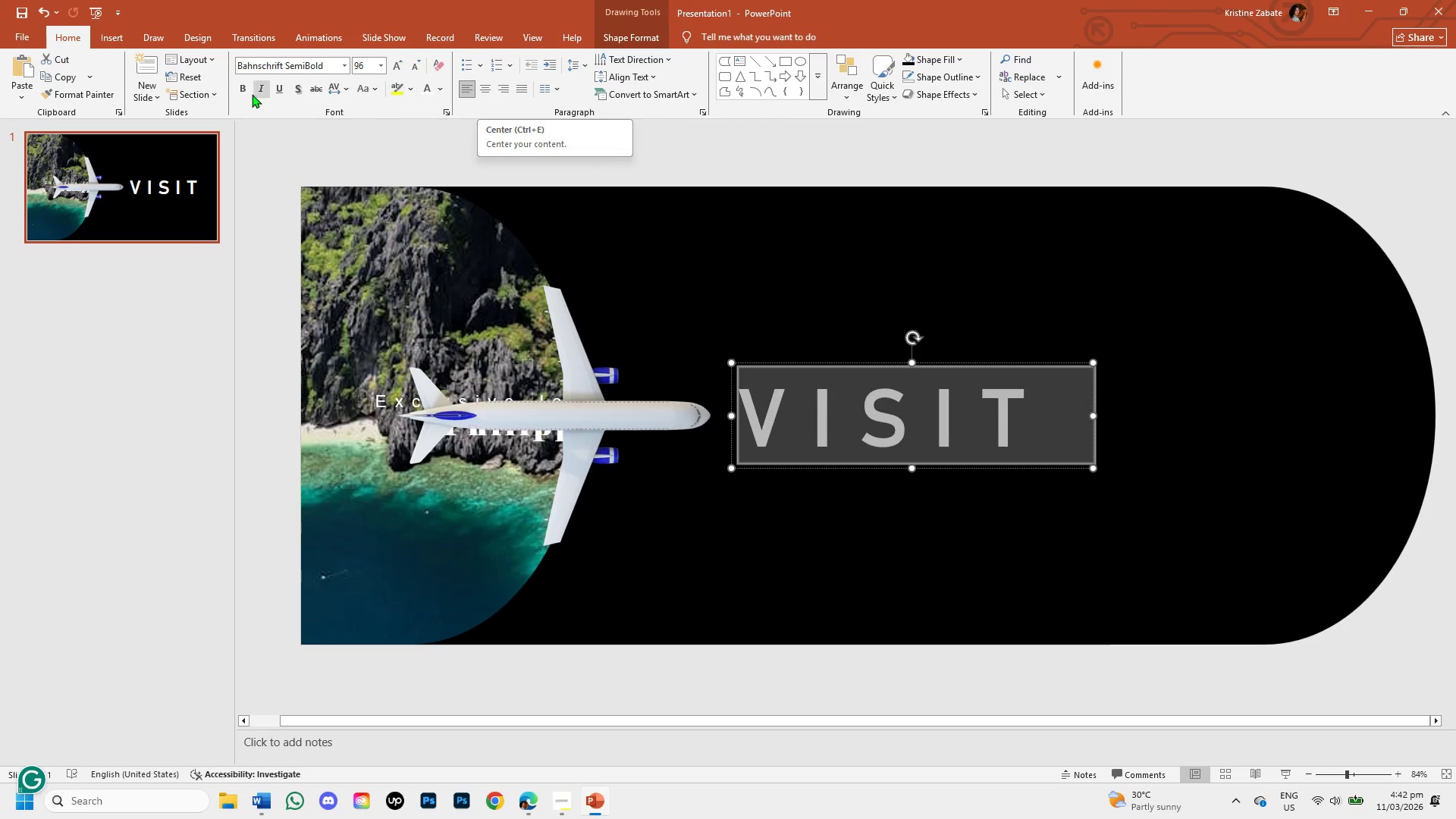 
left_click([242, 89])
 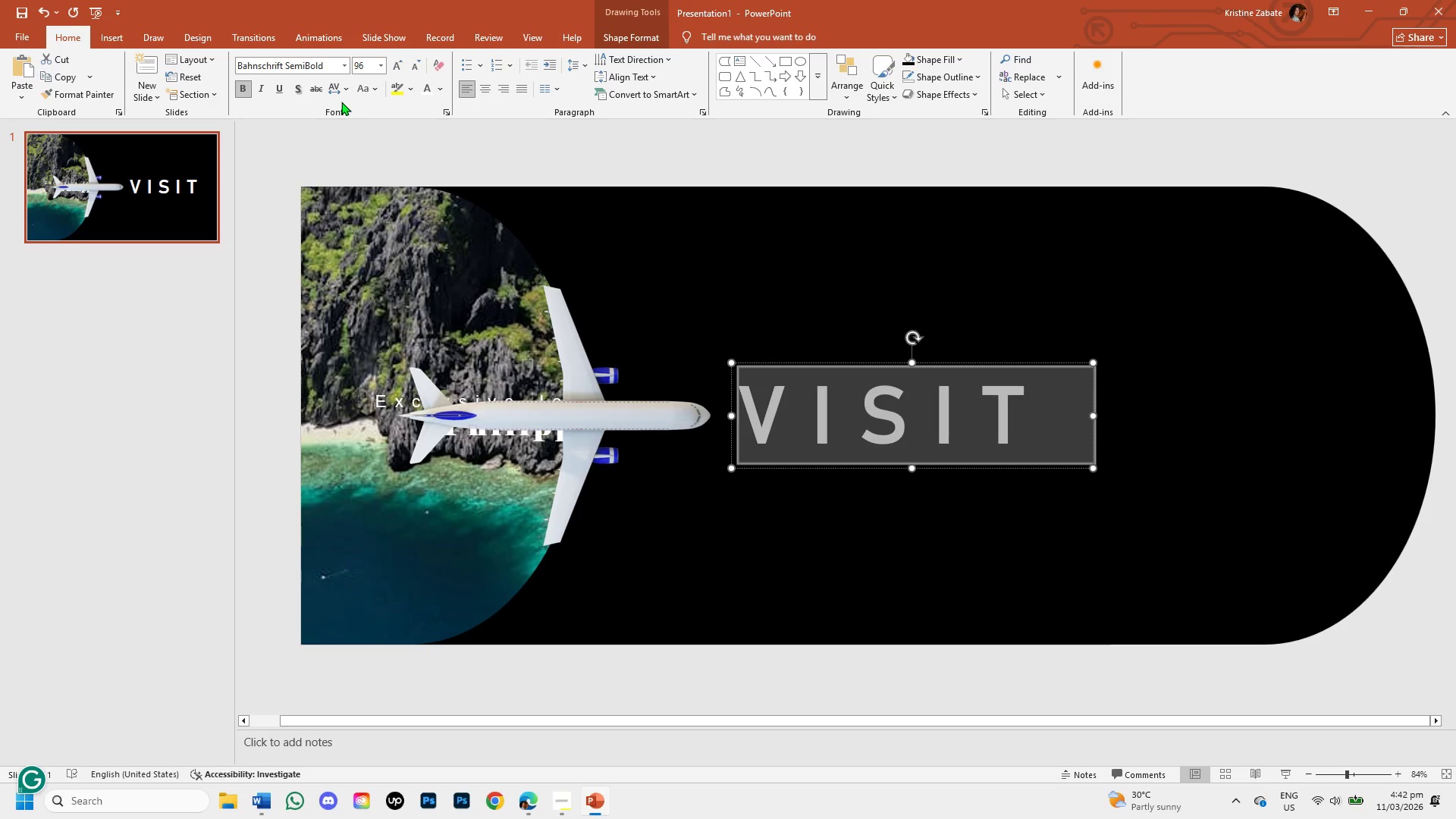 
wait(10.59)
 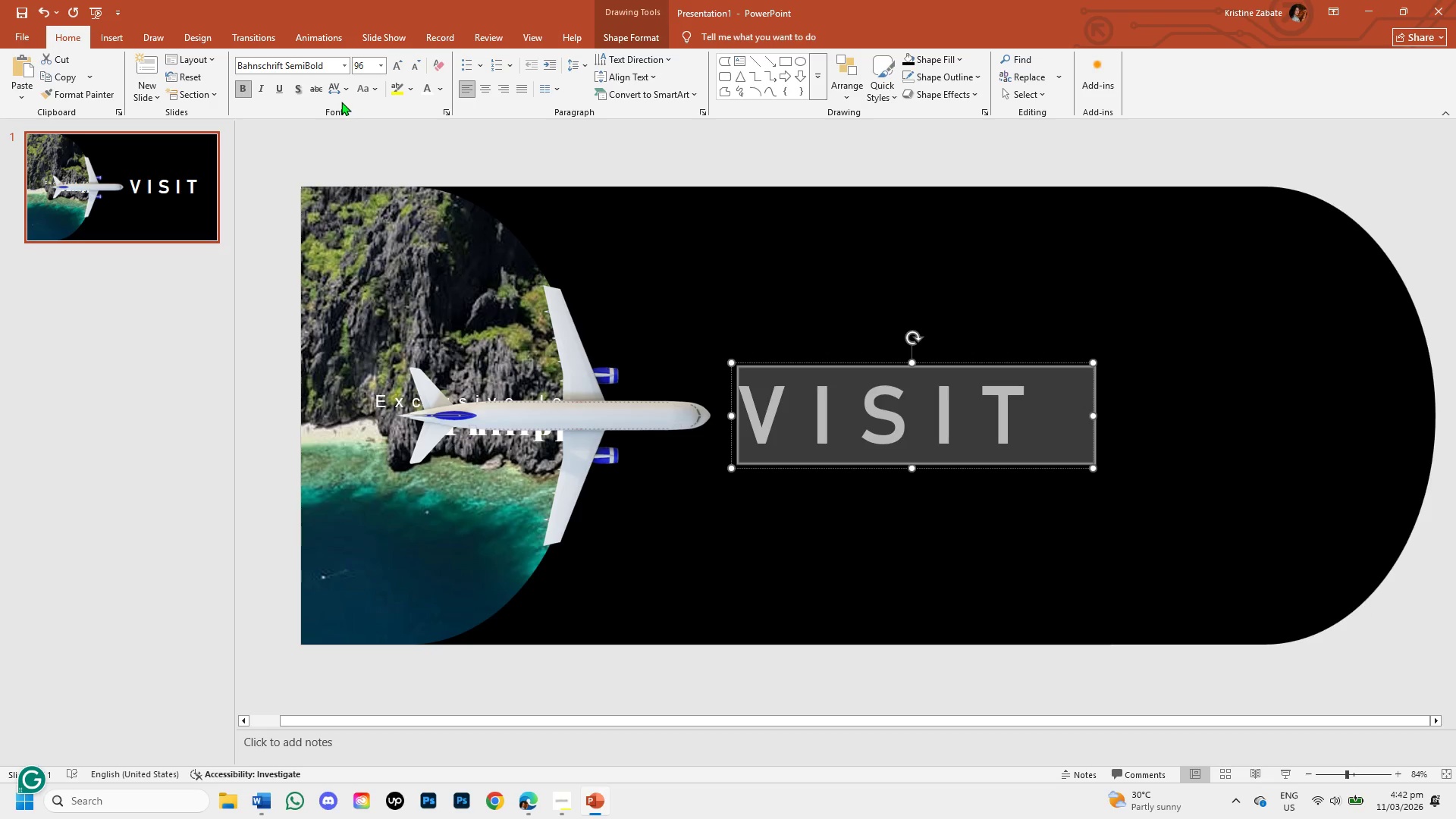 
left_click([584, 38])
 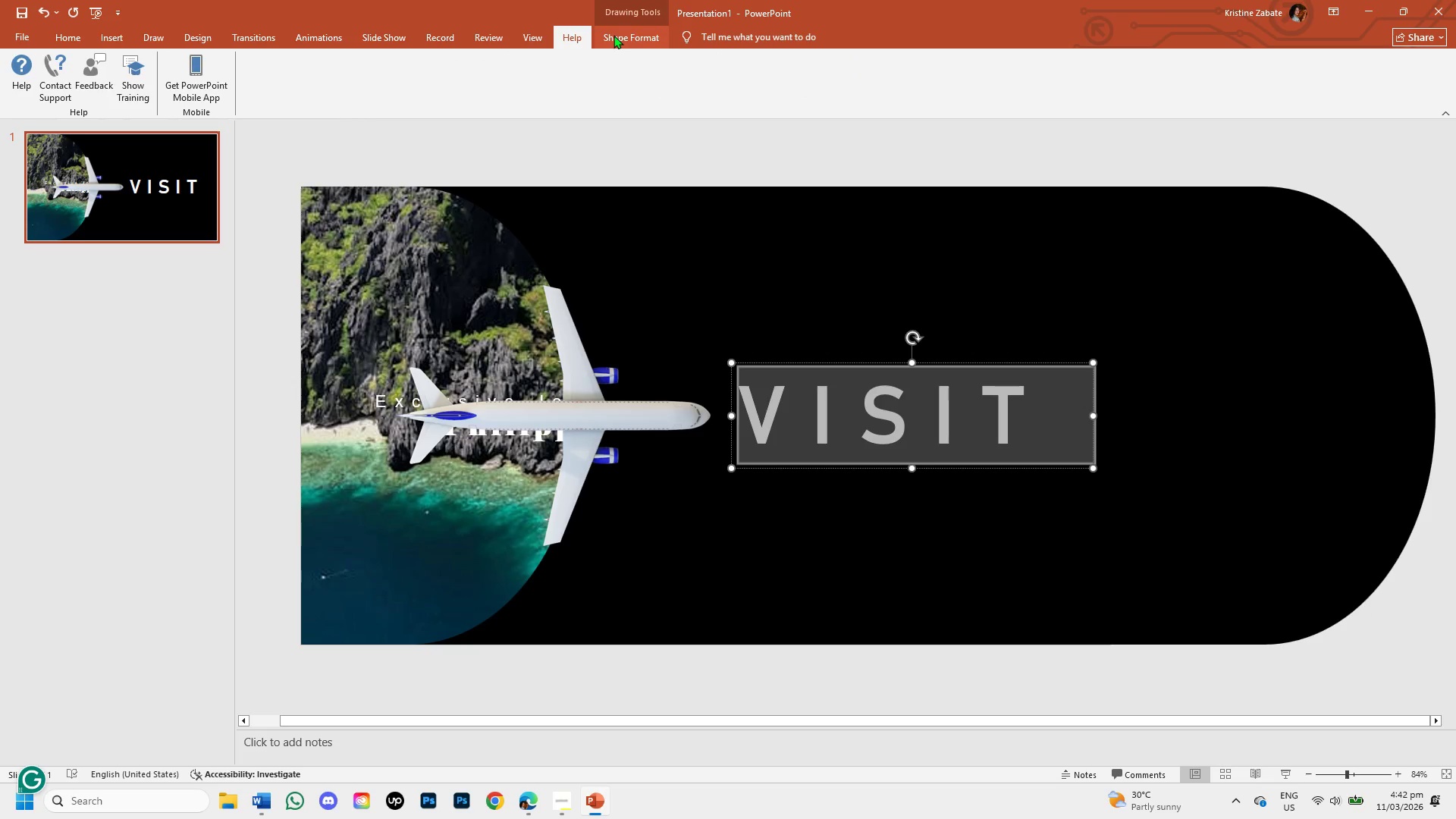 
left_click([613, 35])
 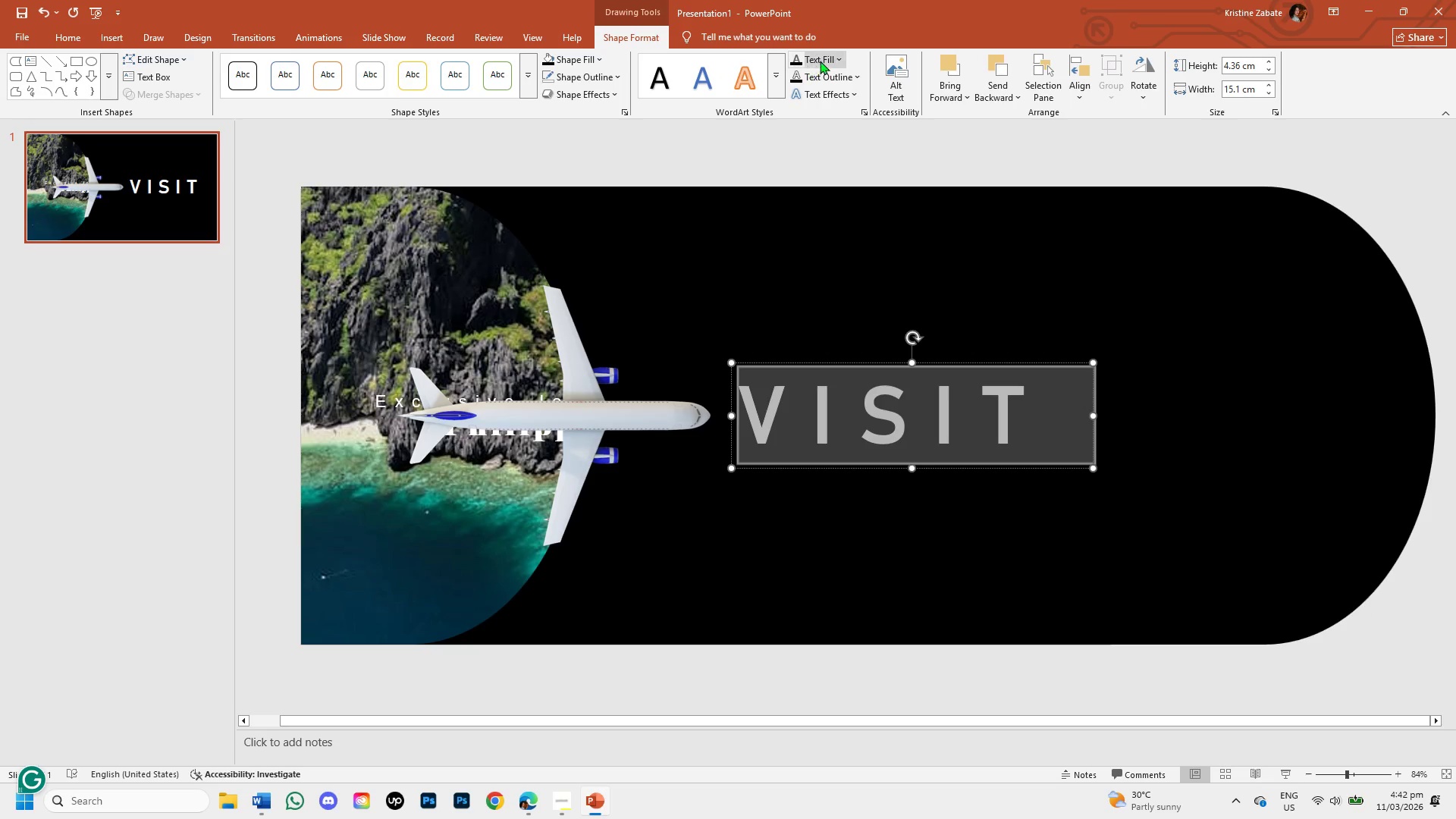 
left_click([839, 58])
 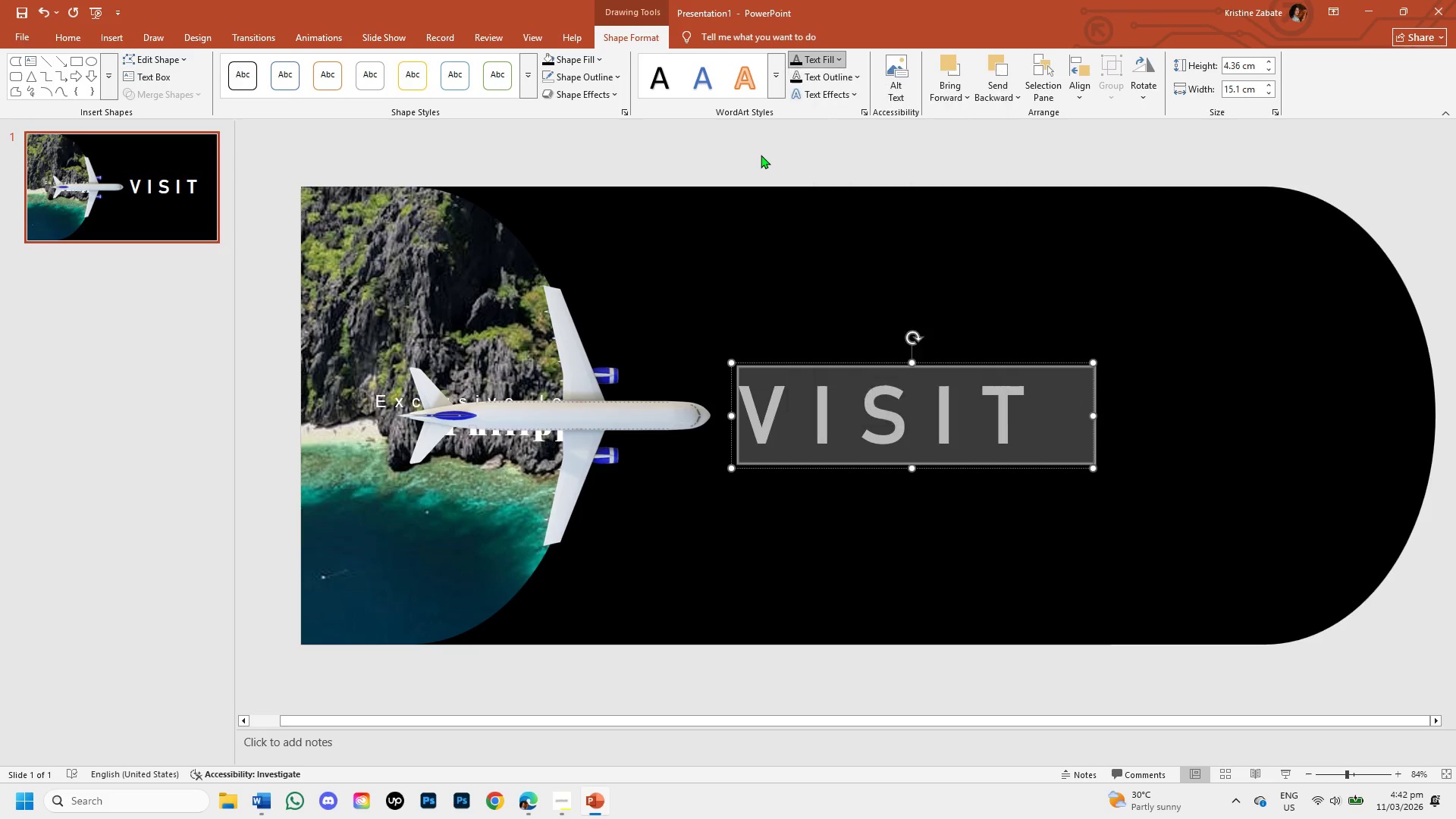 
mouse_move([839, 82])
 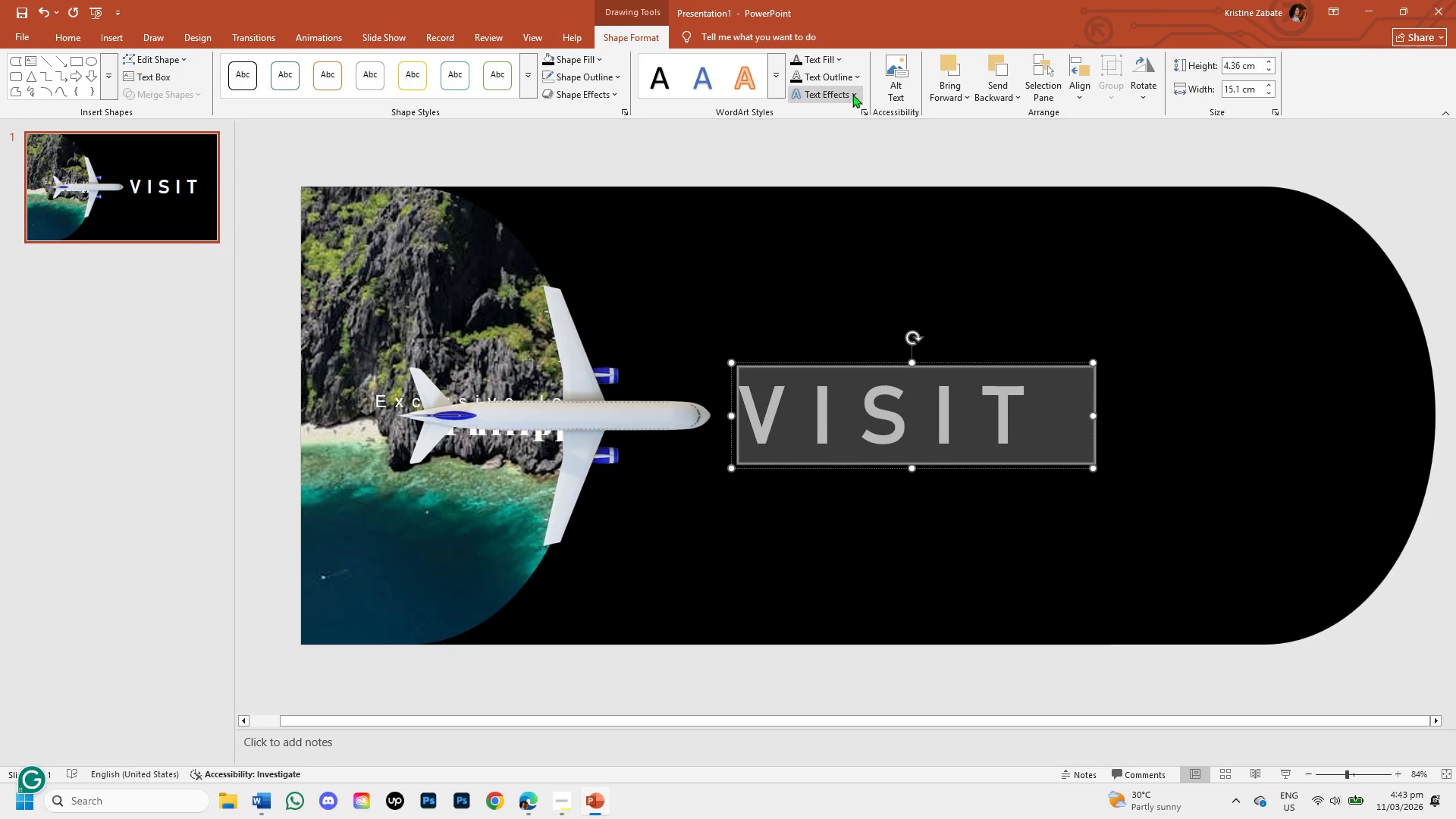 
left_click([857, 91])
 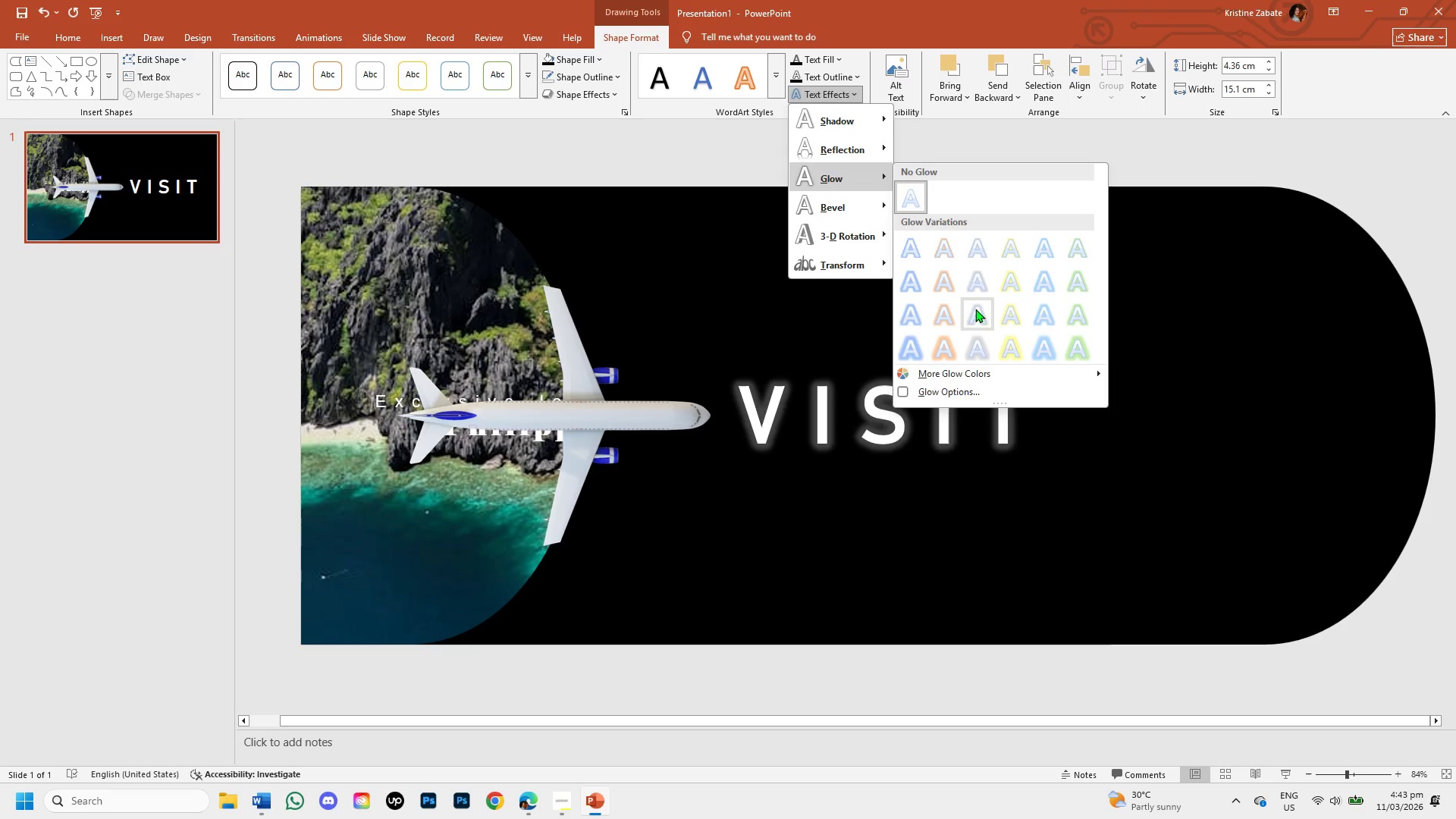 
left_click([975, 315])
 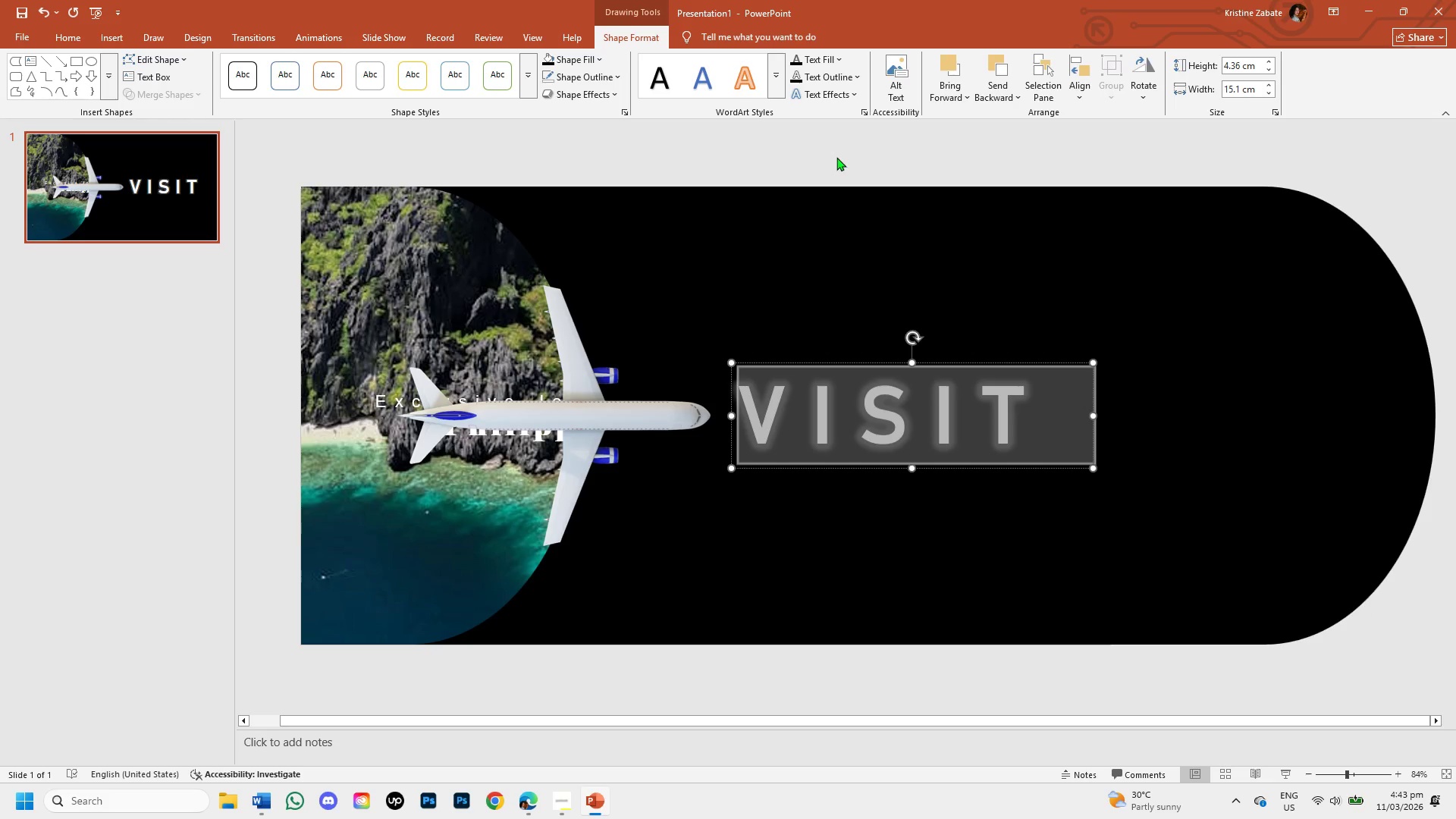 
left_click([836, 157])
 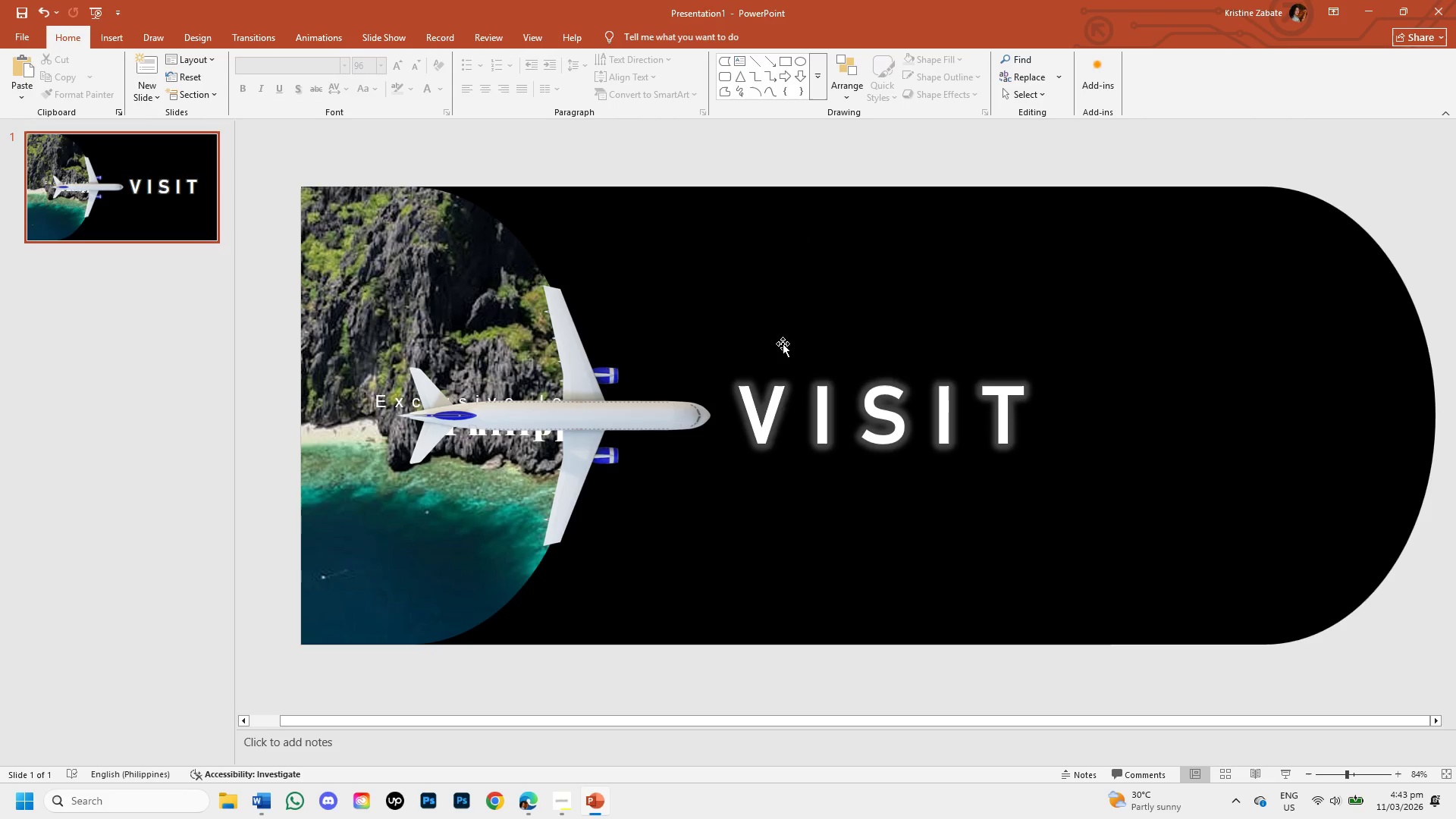 
hold_key(key=ControlLeft, duration=1.5)
left_click([783, 344])
 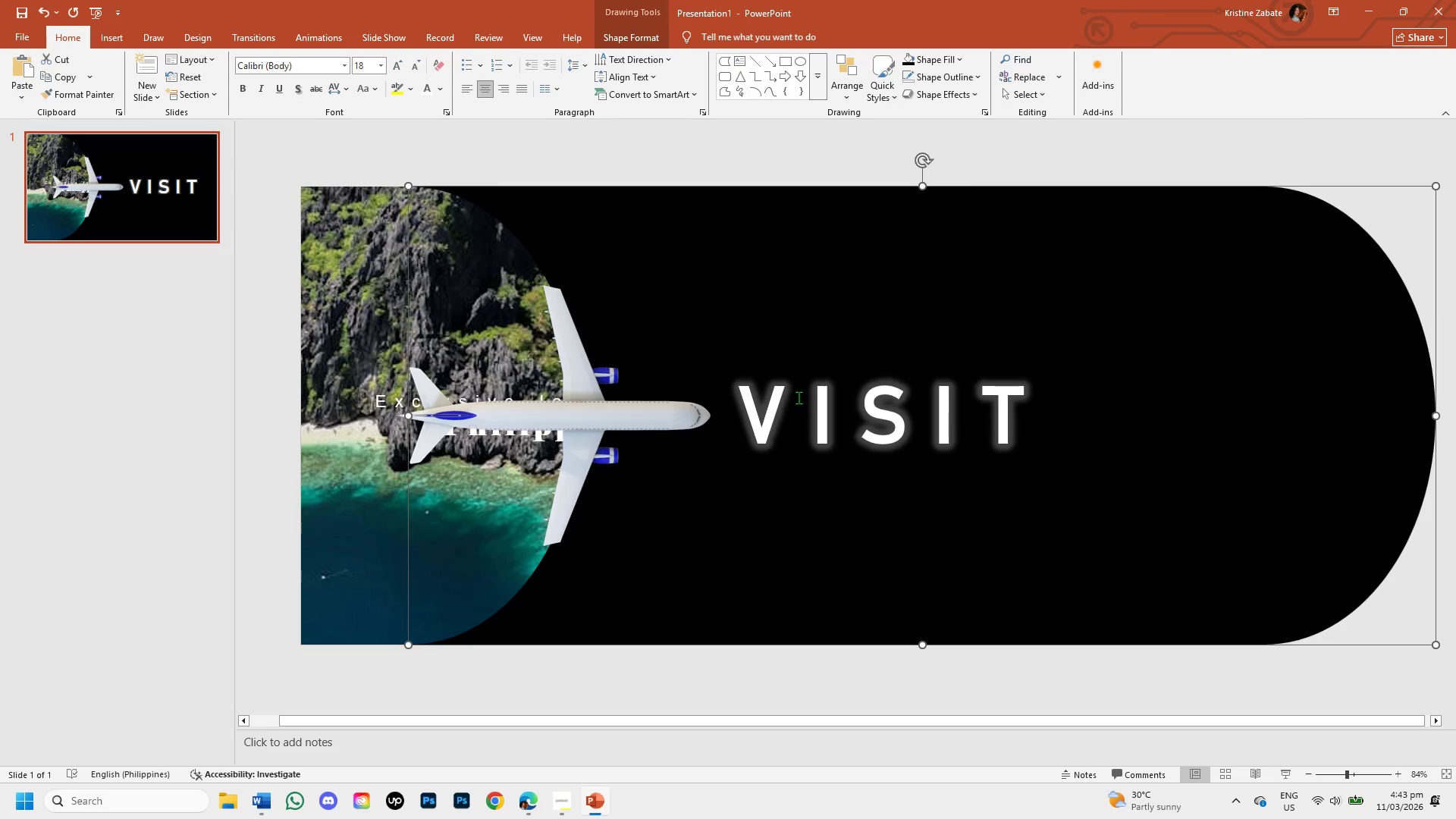 
left_click([799, 397])
 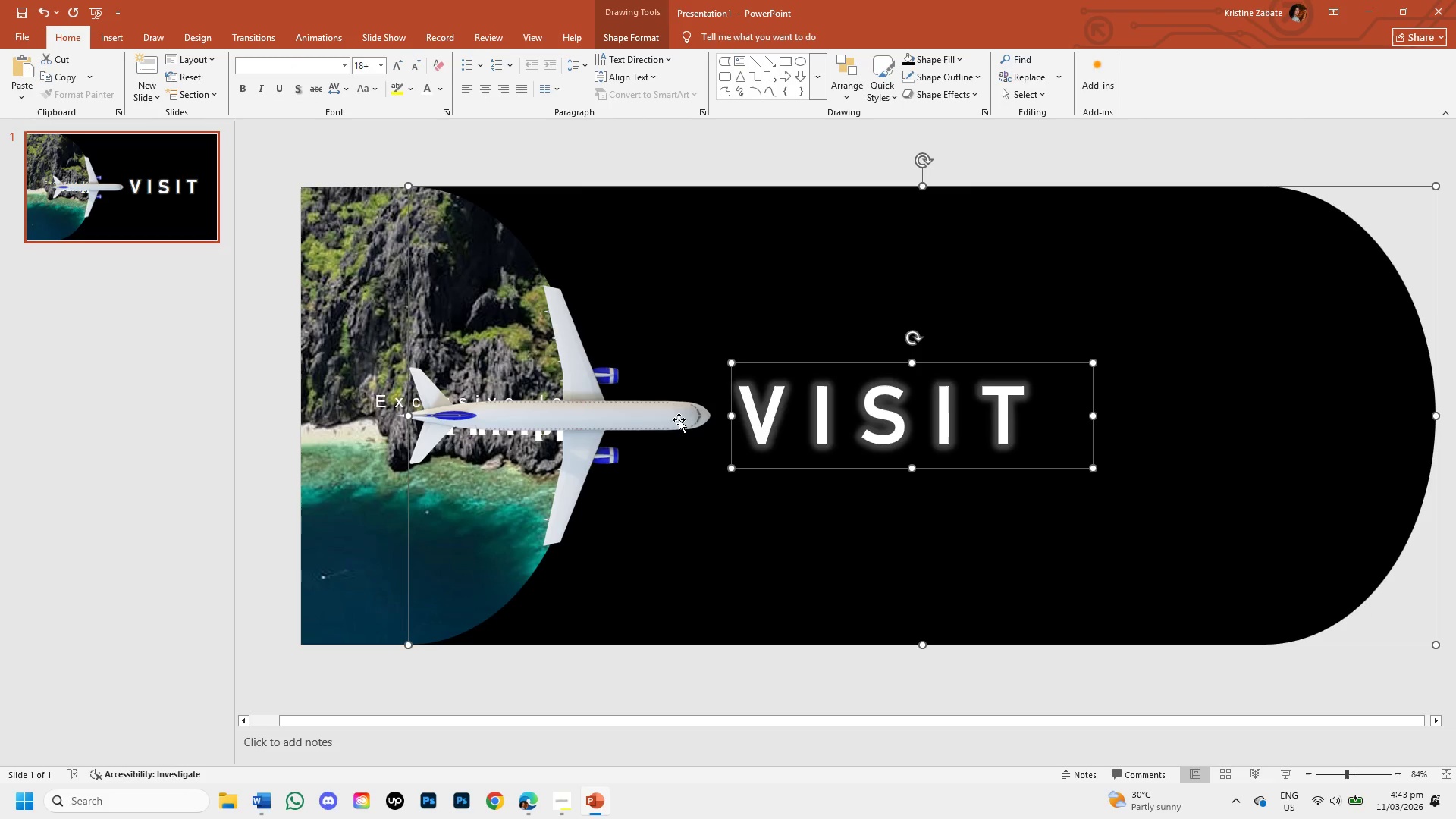 
hold_key(key=ControlLeft, duration=1.52)
left_click([637, 413])
 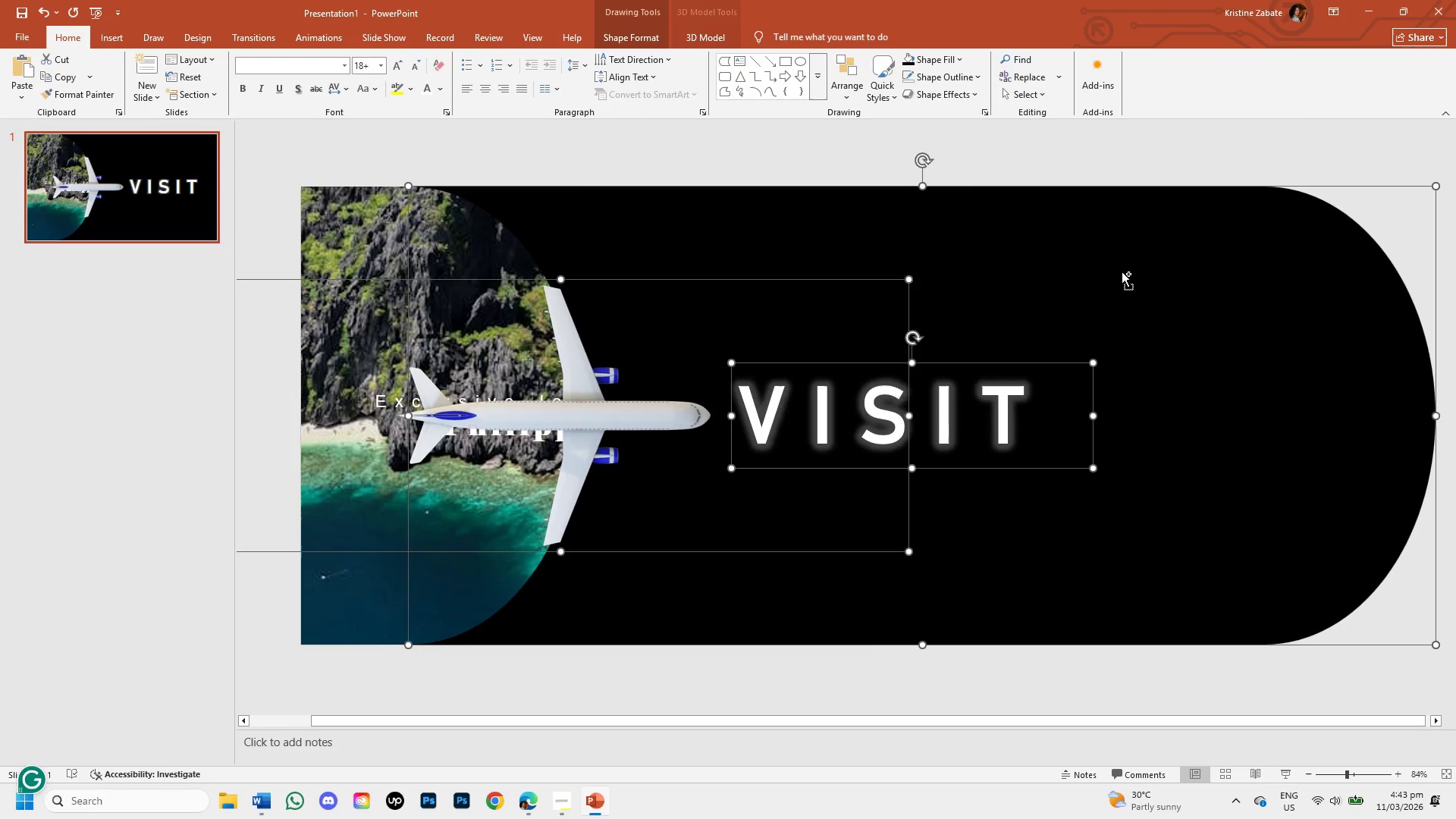 
hold_key(key=ControlLeft, duration=1.5)
 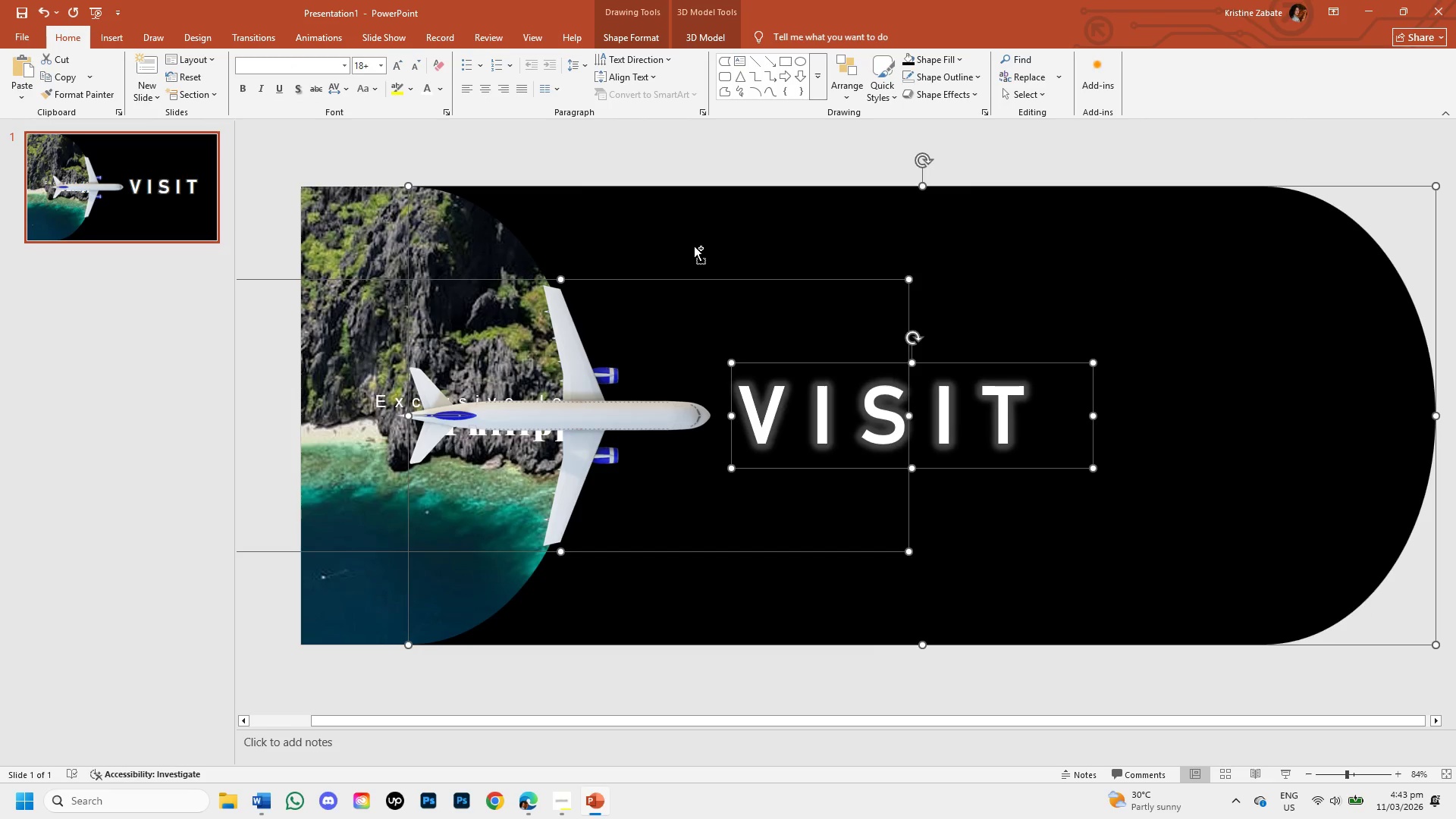 
hold_key(key=ControlLeft, duration=0.83)
 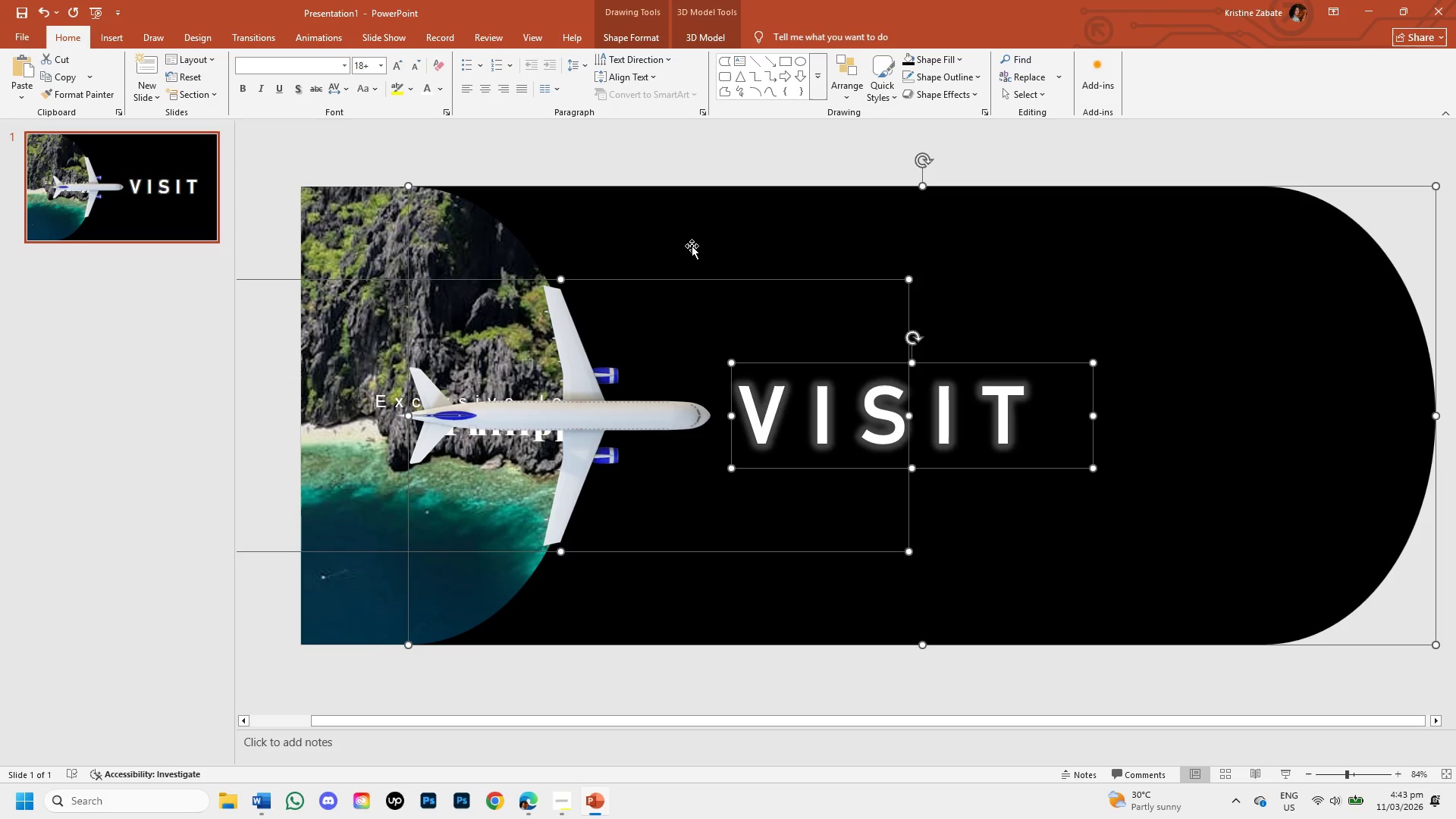 
hold_key(key=ControlLeft, duration=1.77)
 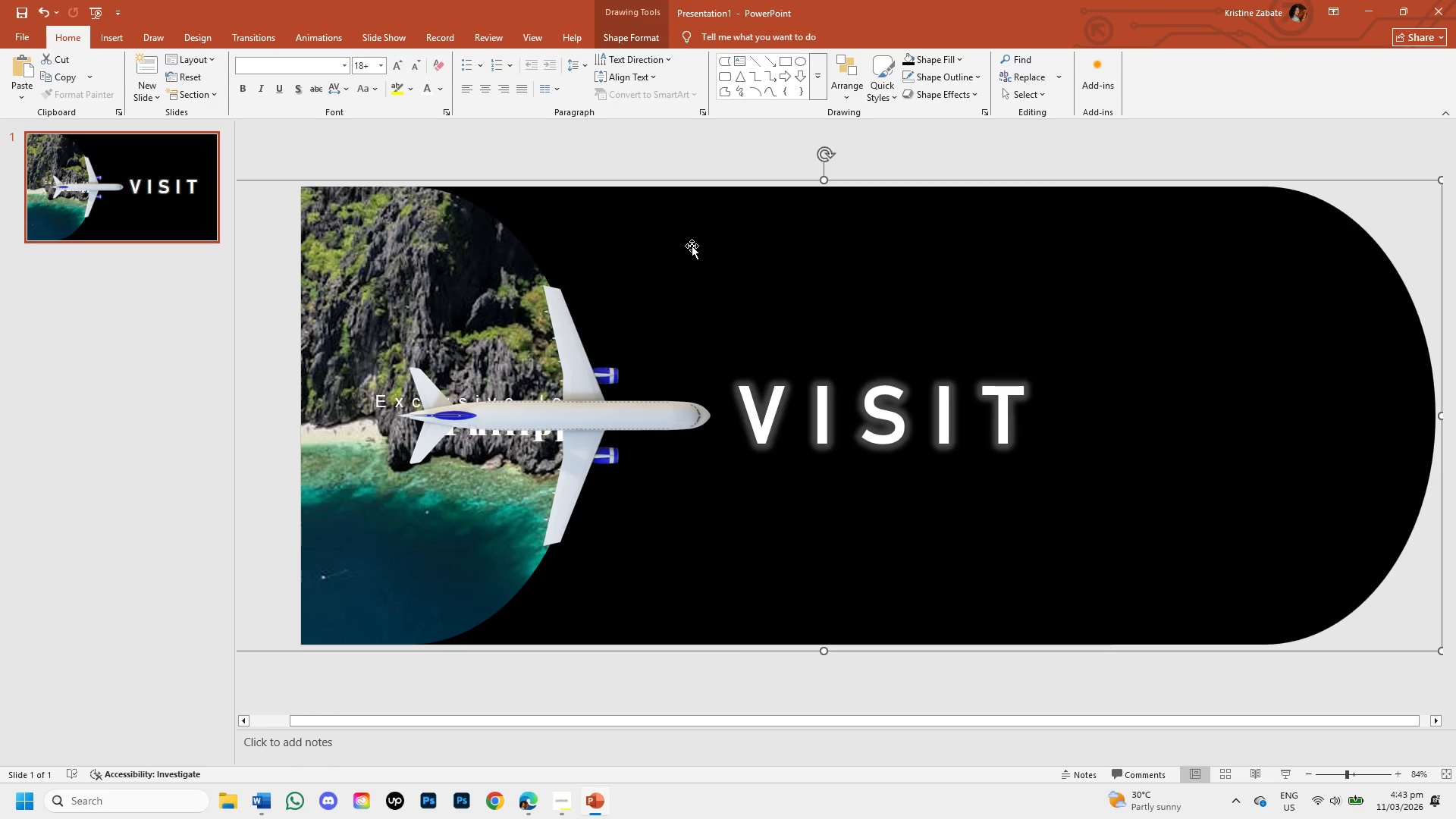 
hold_key(key=G, duration=0.34)
 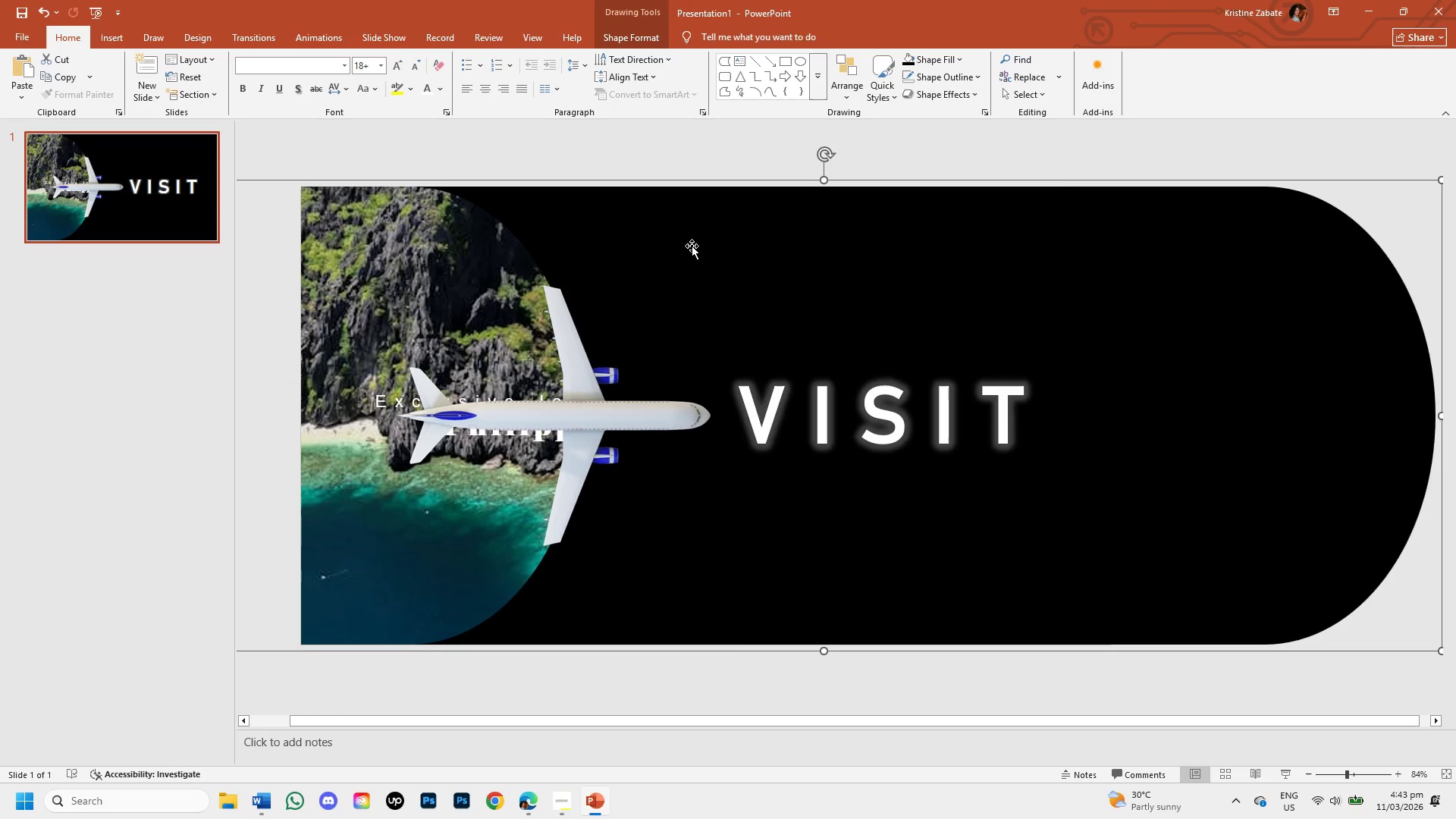 
key(Control+ControlLeft)
 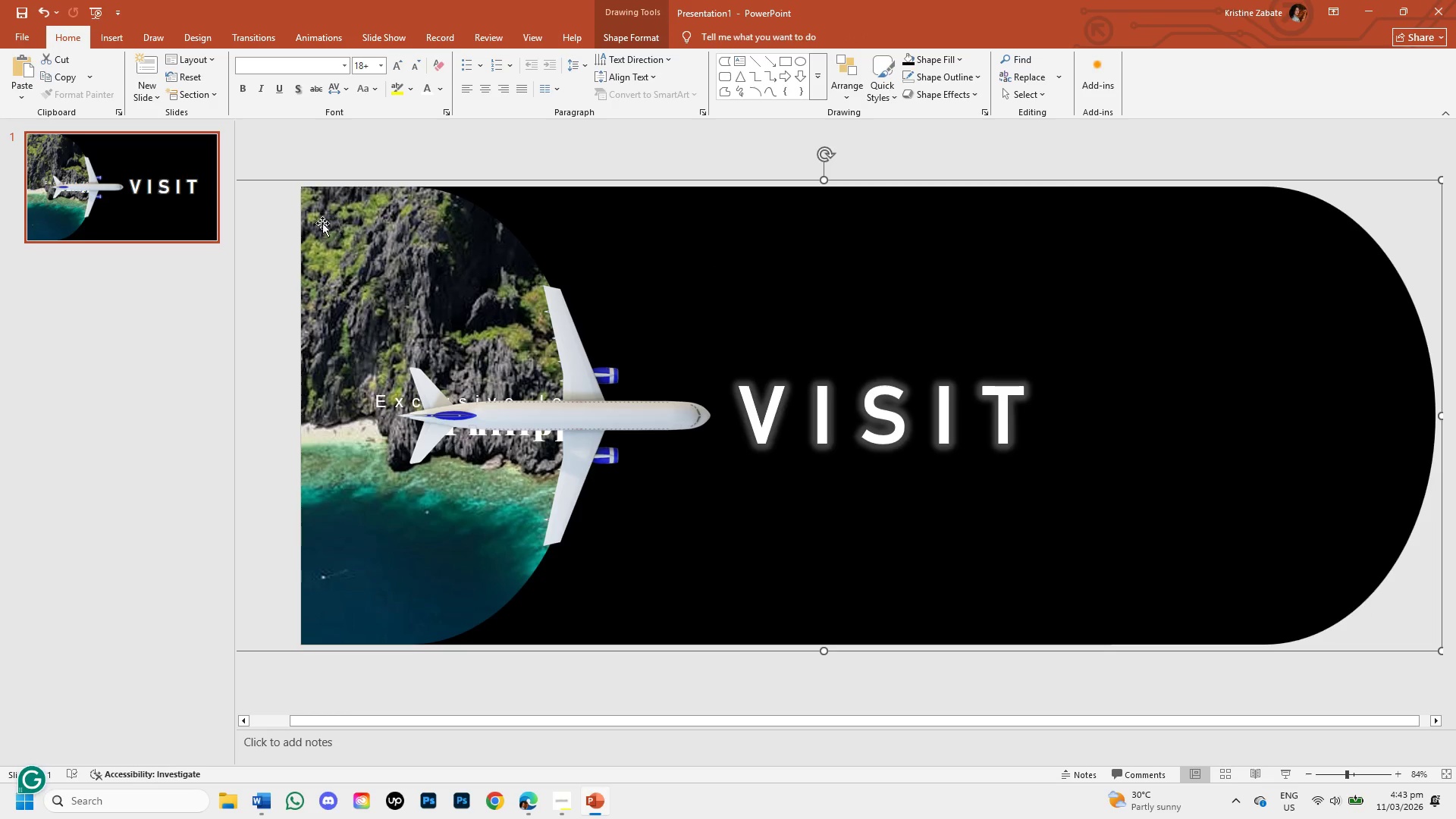 
wait(5.98)
 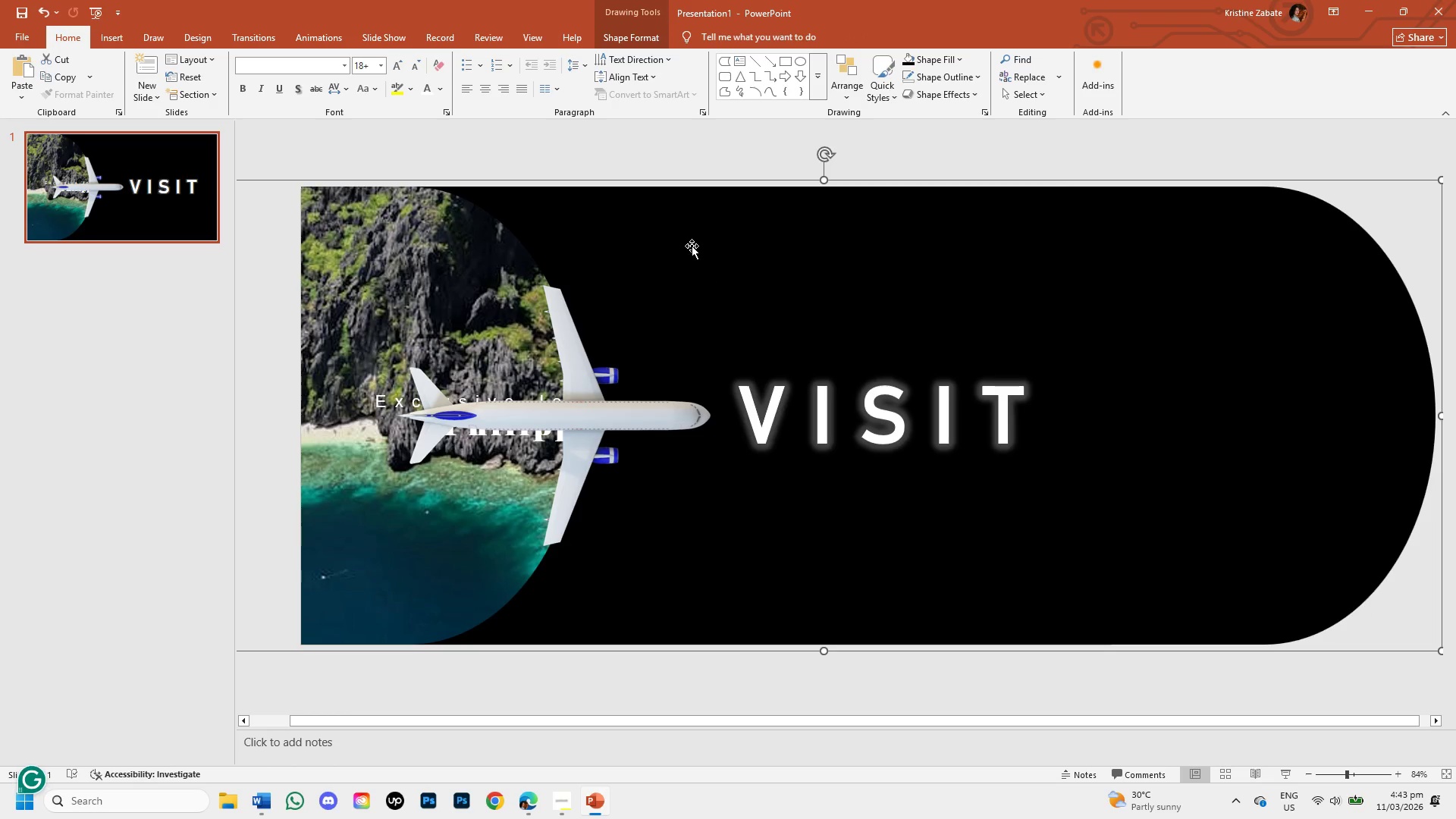 
hold_key(key=ControlLeft, duration=1.5)
 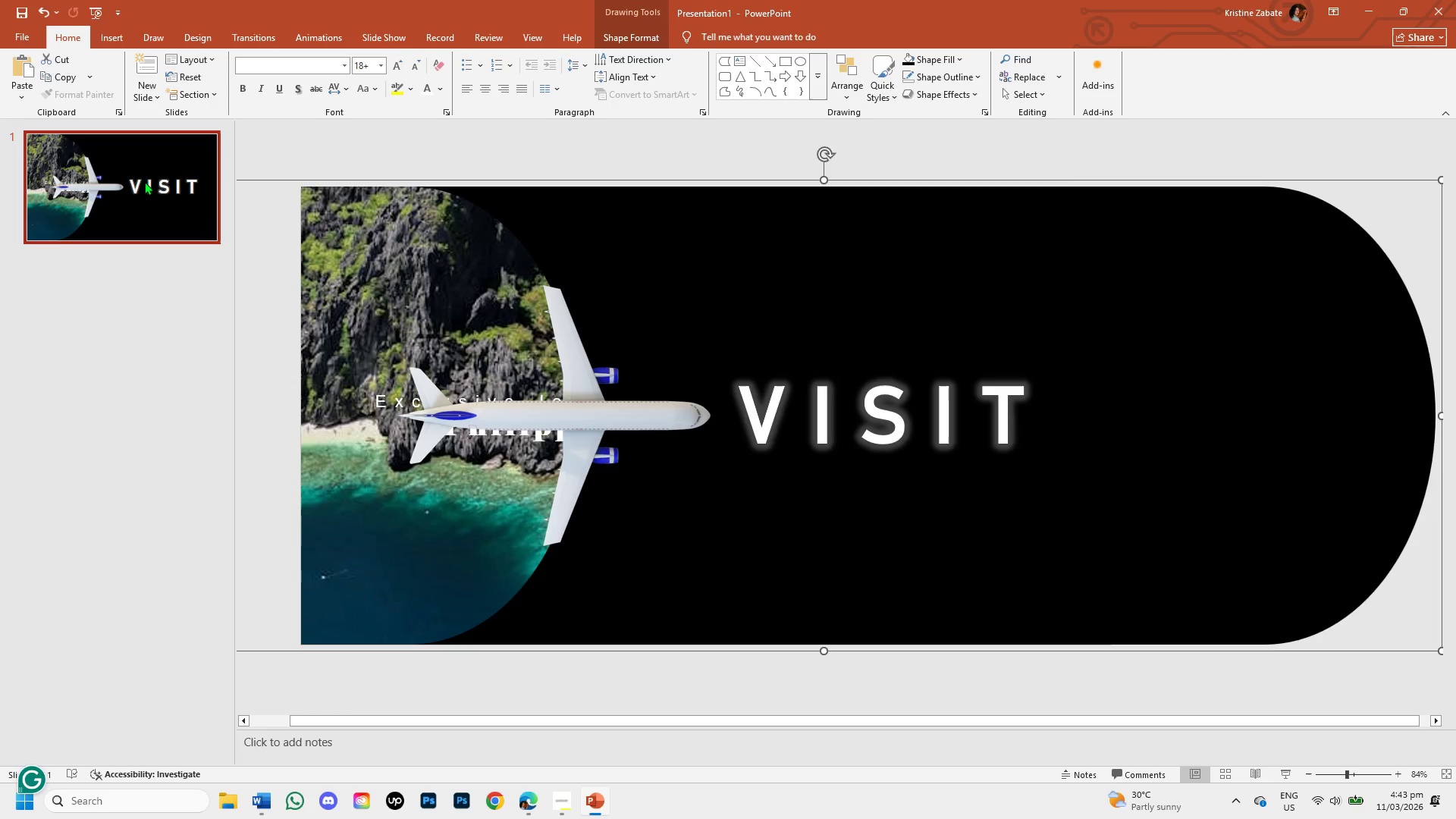 
key(Control+D)
 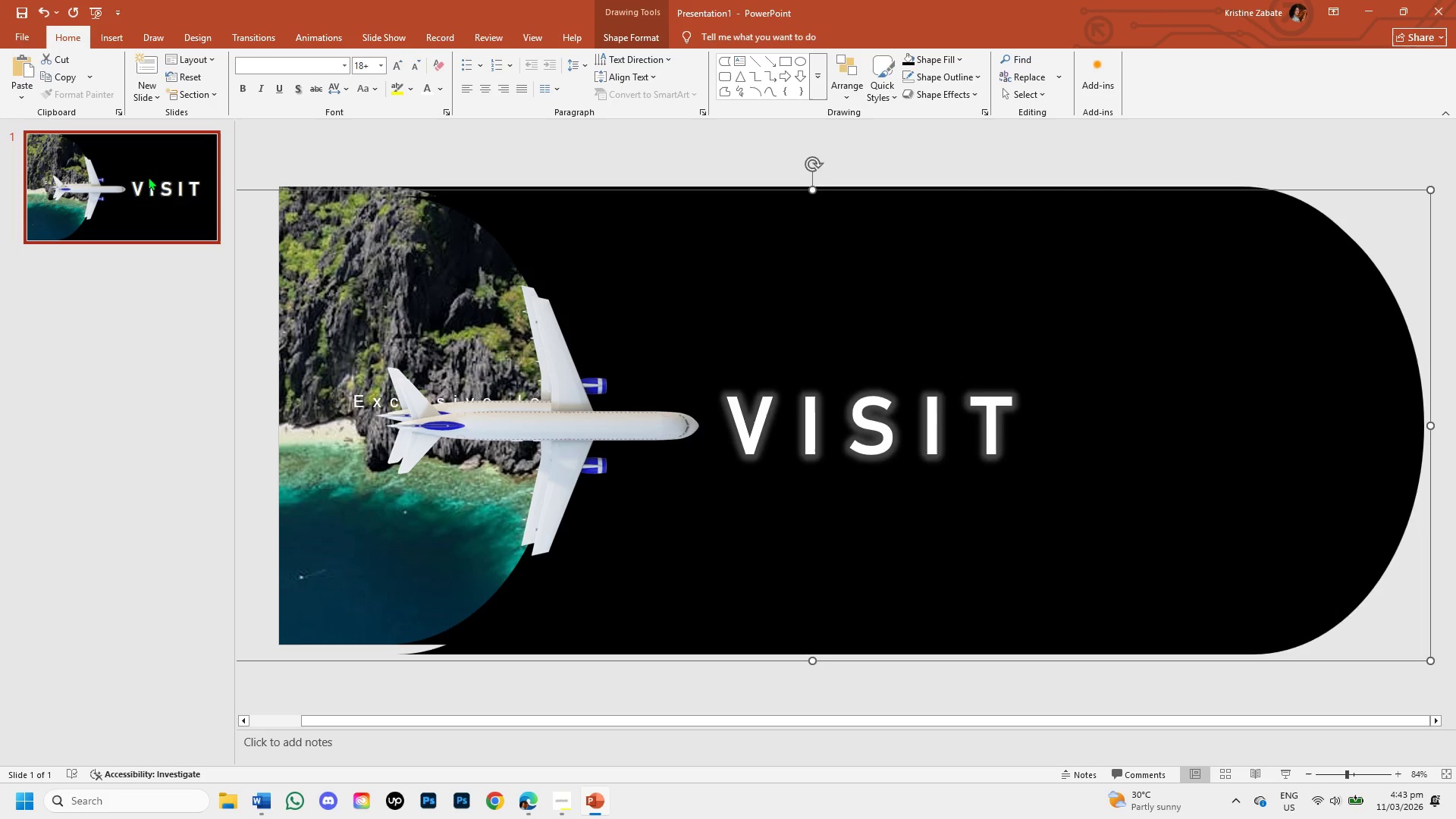 
key(Control+Z)
 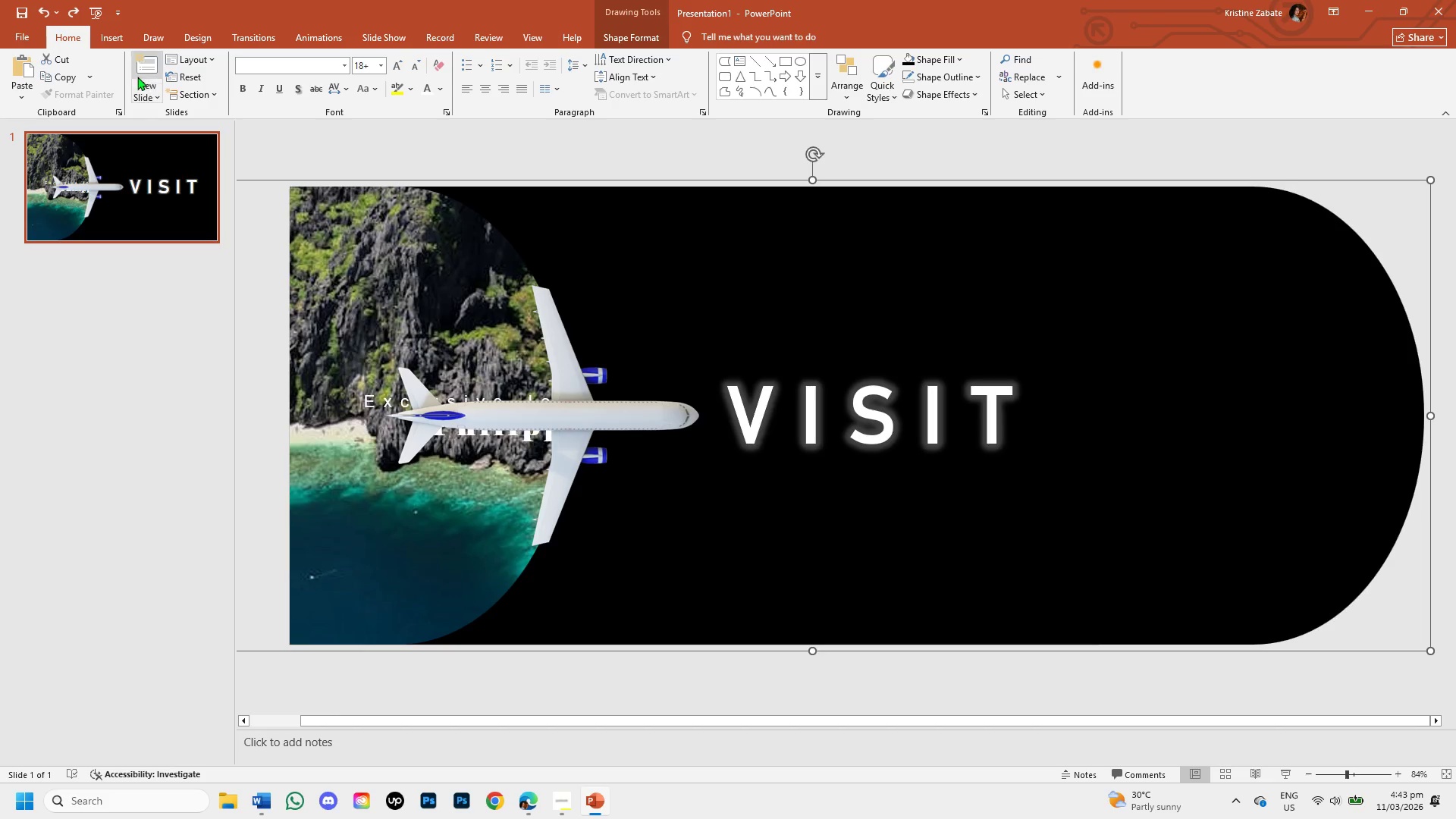 
wait(5.12)
 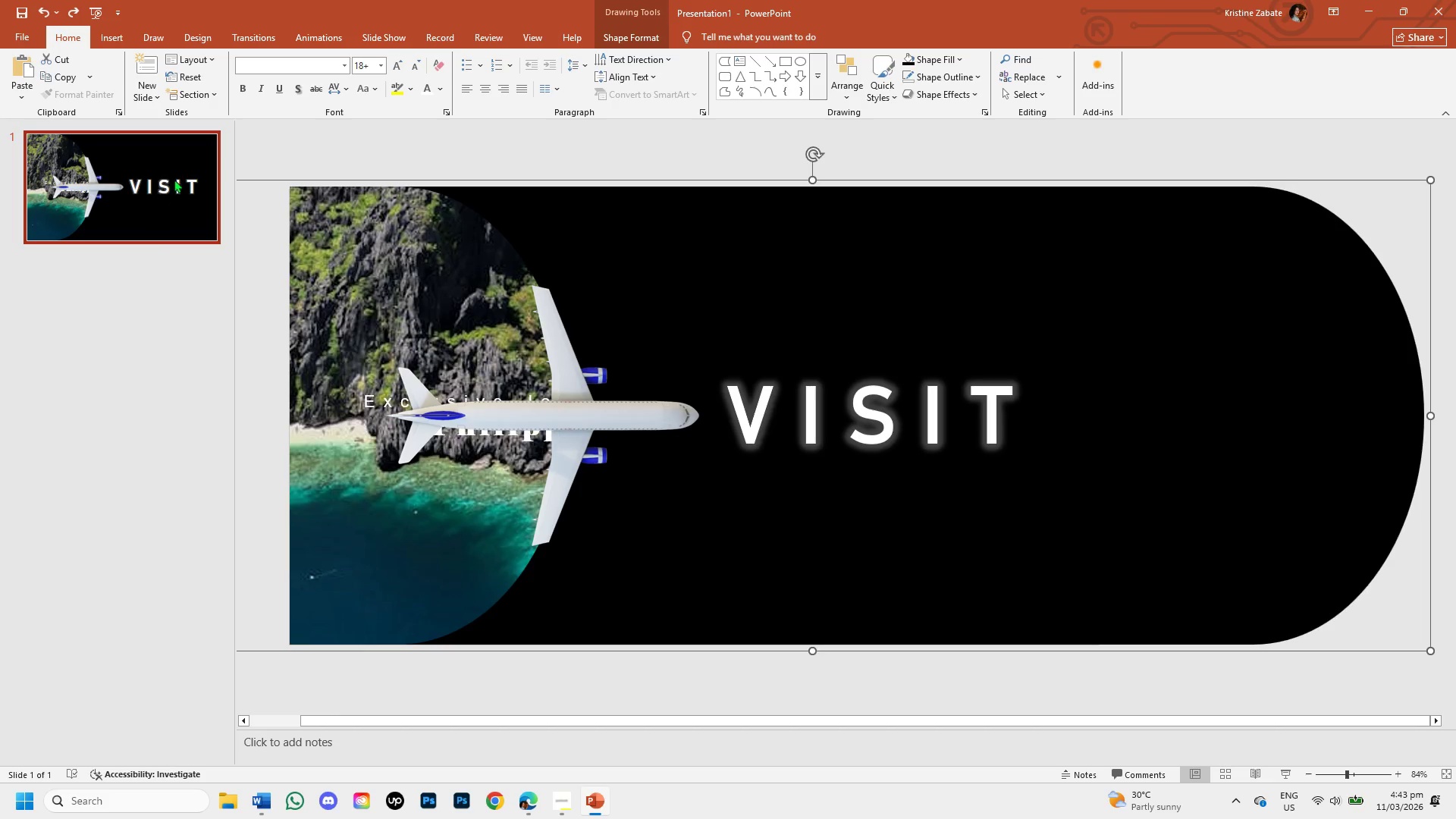 
right_click([130, 154])
 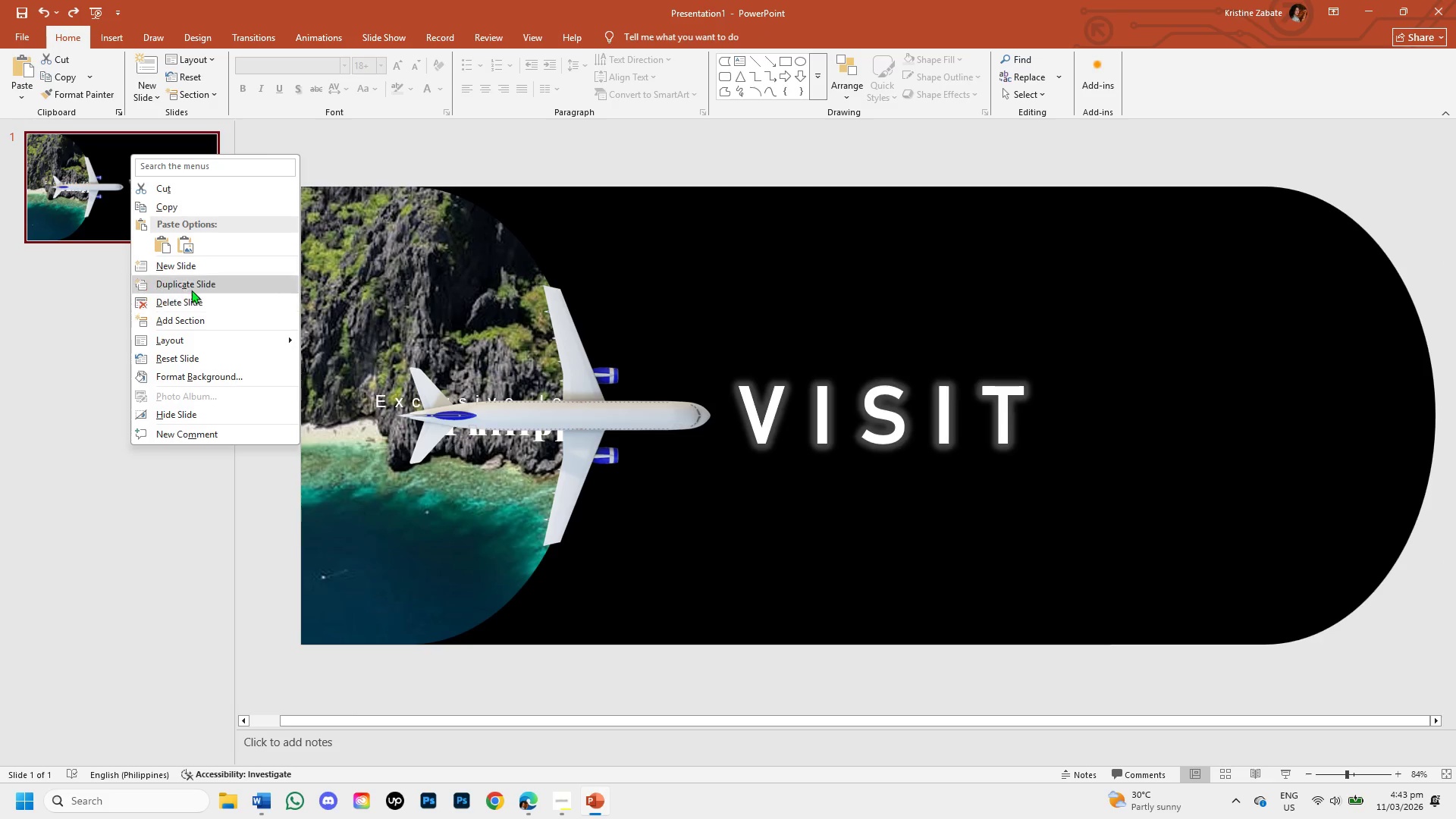 
left_click([191, 286])
 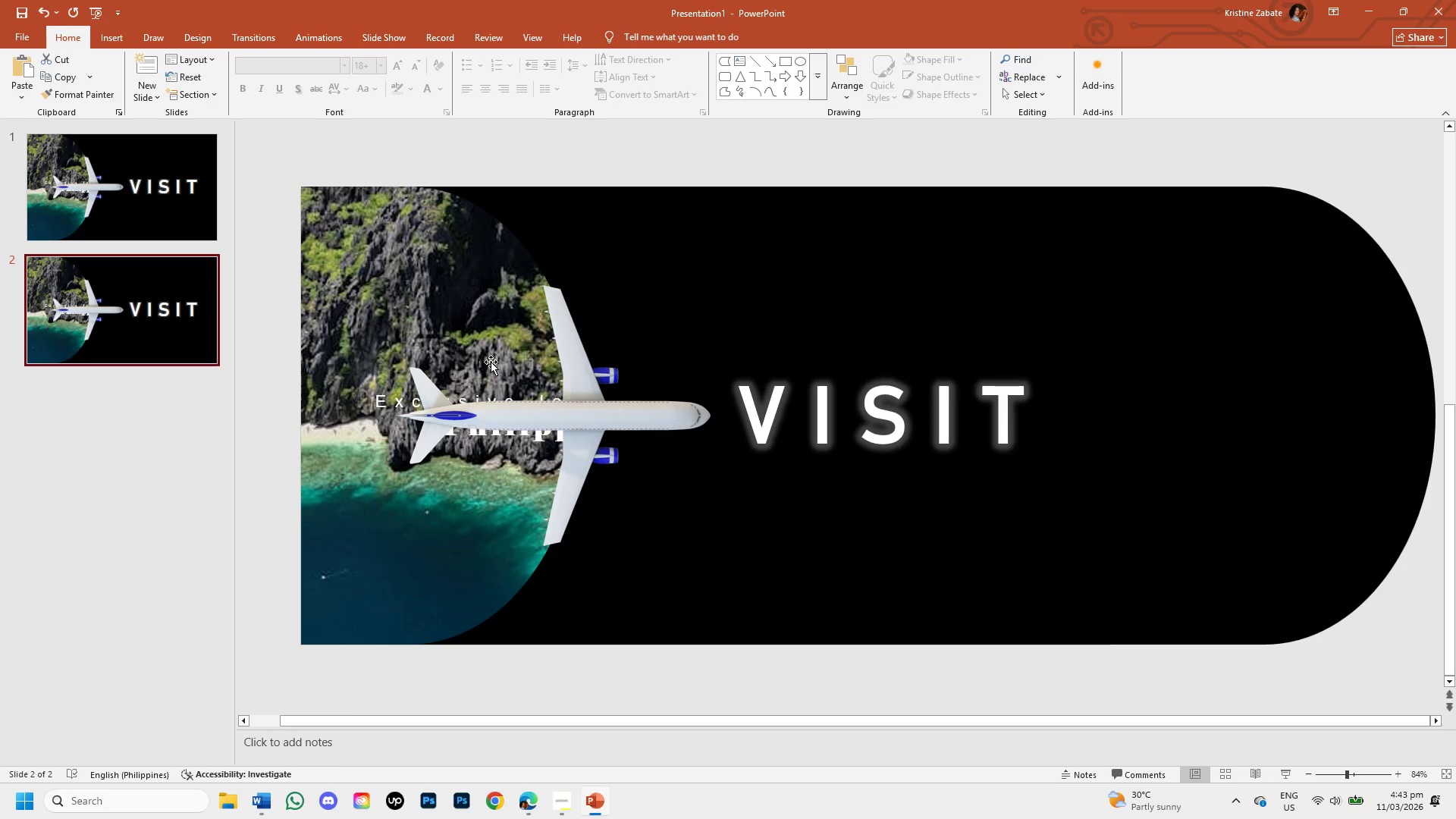 
wait(9.47)
 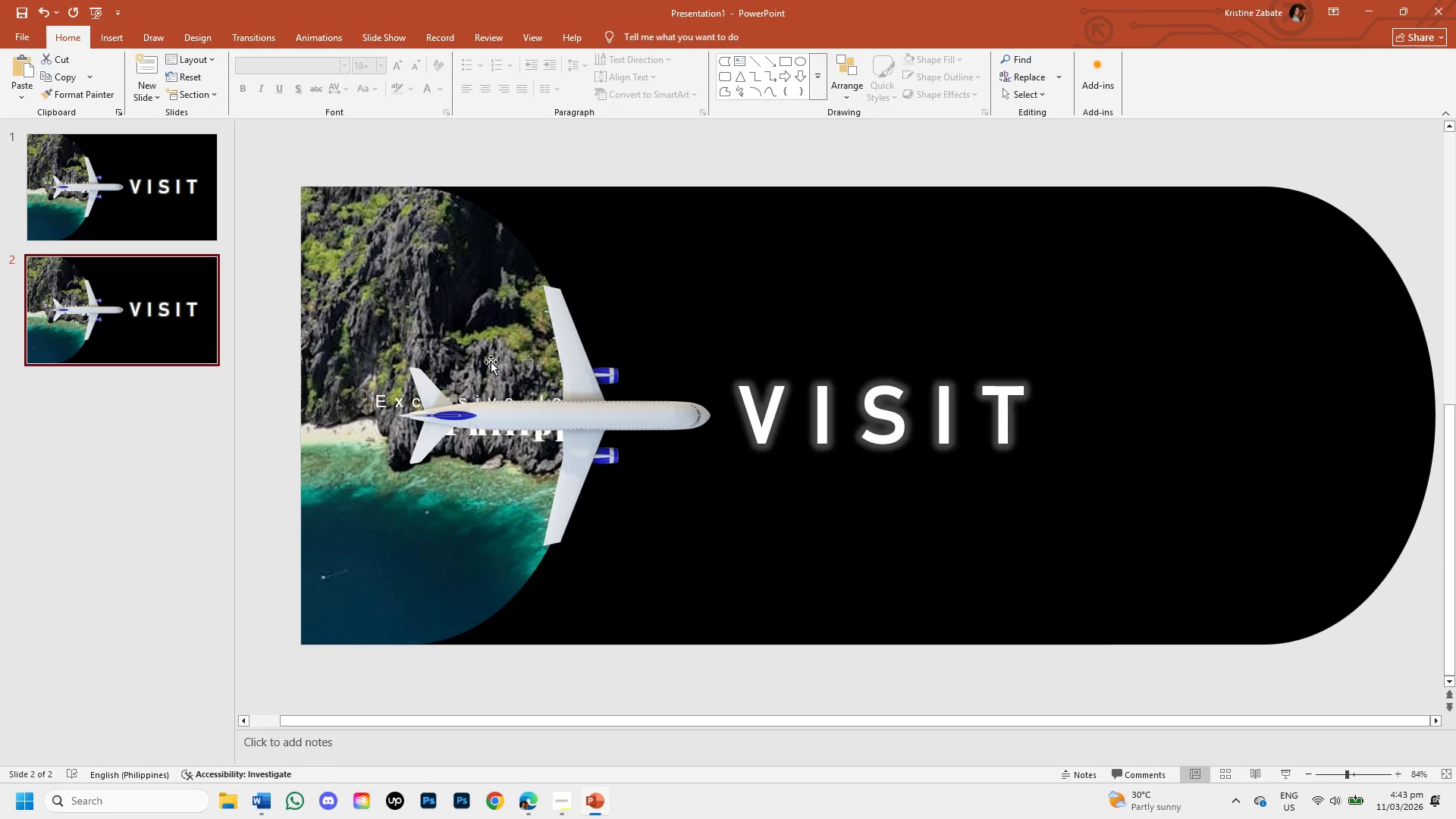 
left_click([146, 174])
 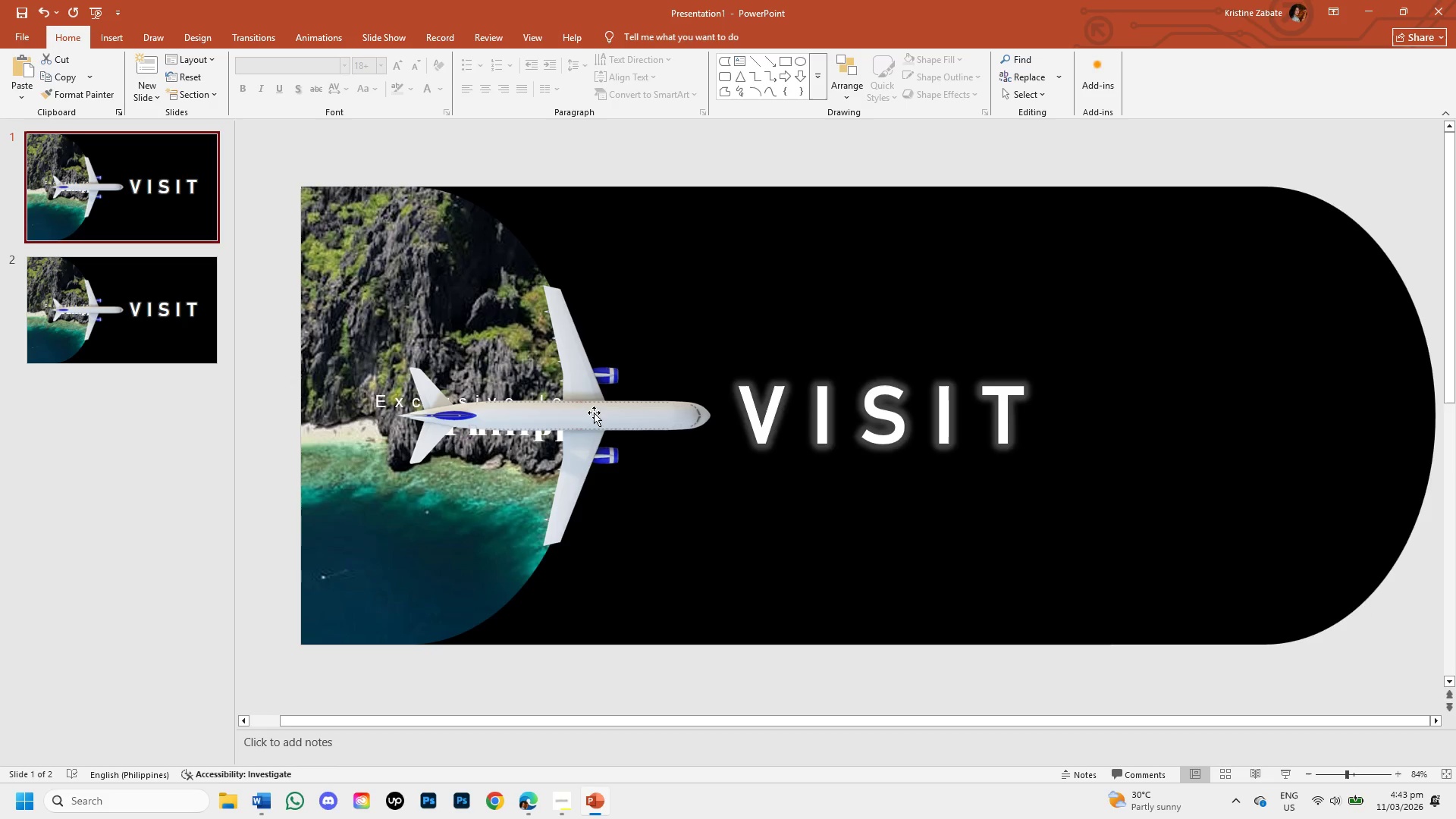 
left_click([582, 405])
 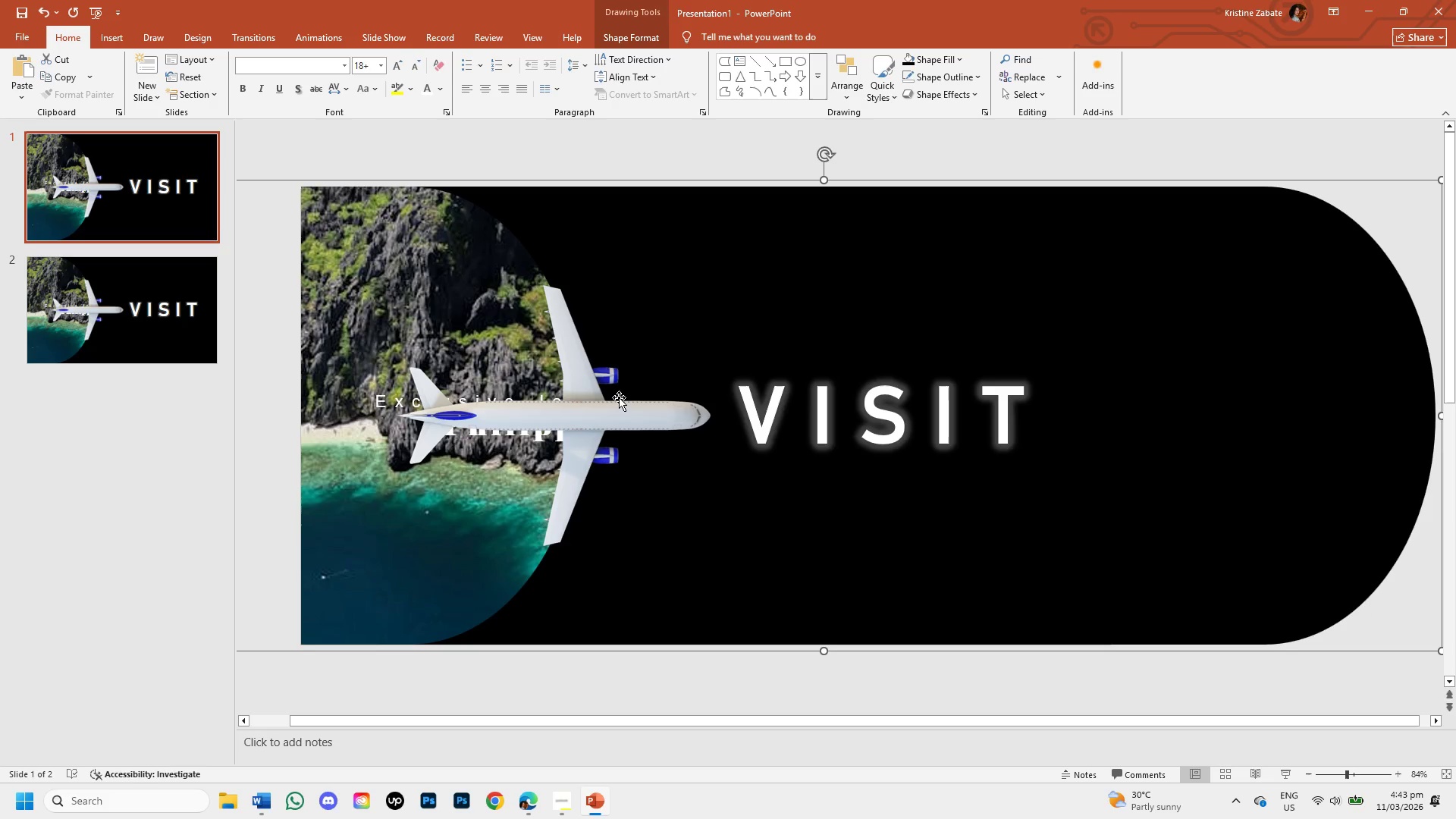 
hold_key(key=ControlLeft, duration=1.5)
left_click([619, 397])
 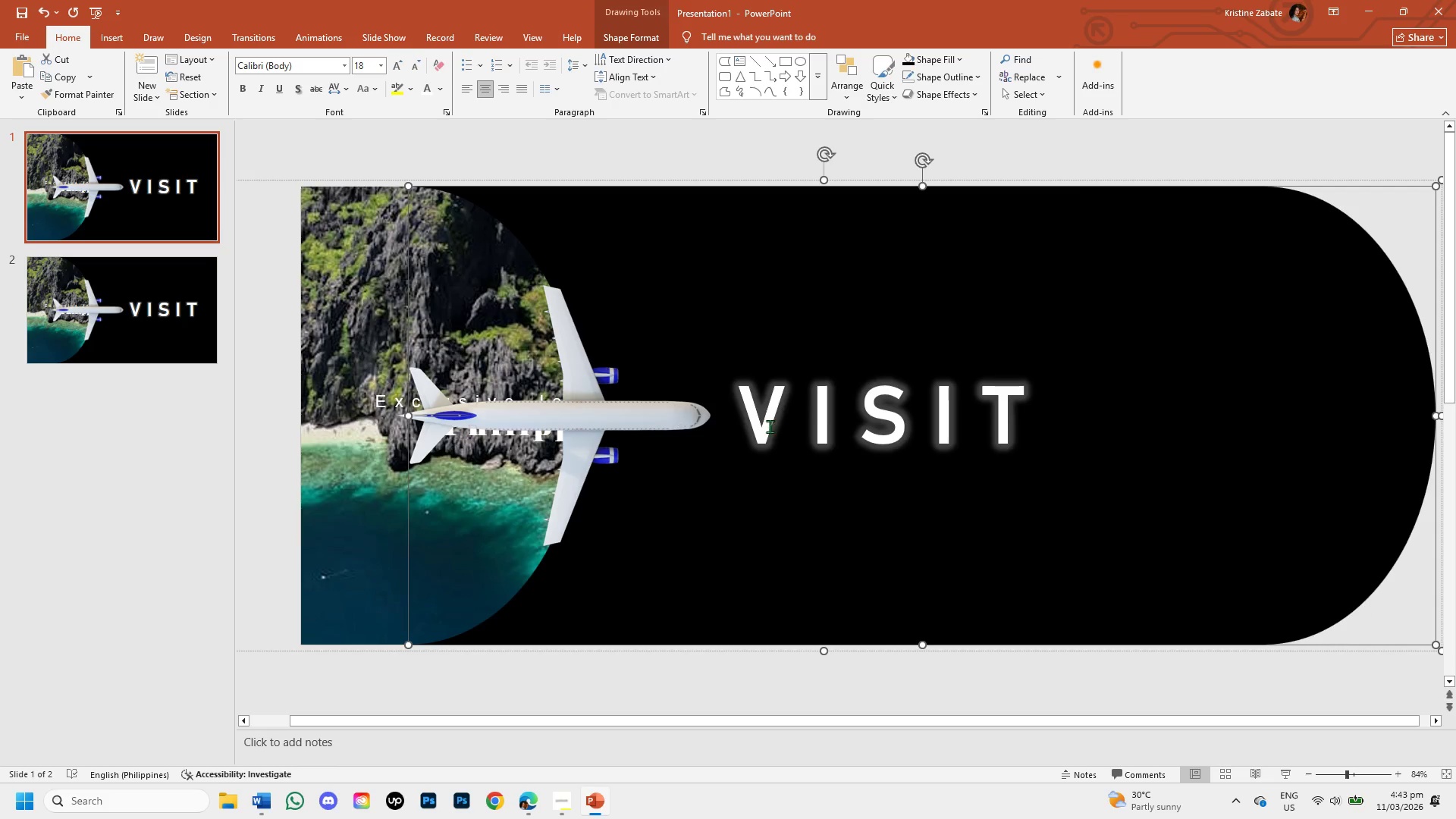 
hold_key(key=ControlLeft, duration=1.51)
left_click([835, 420])
 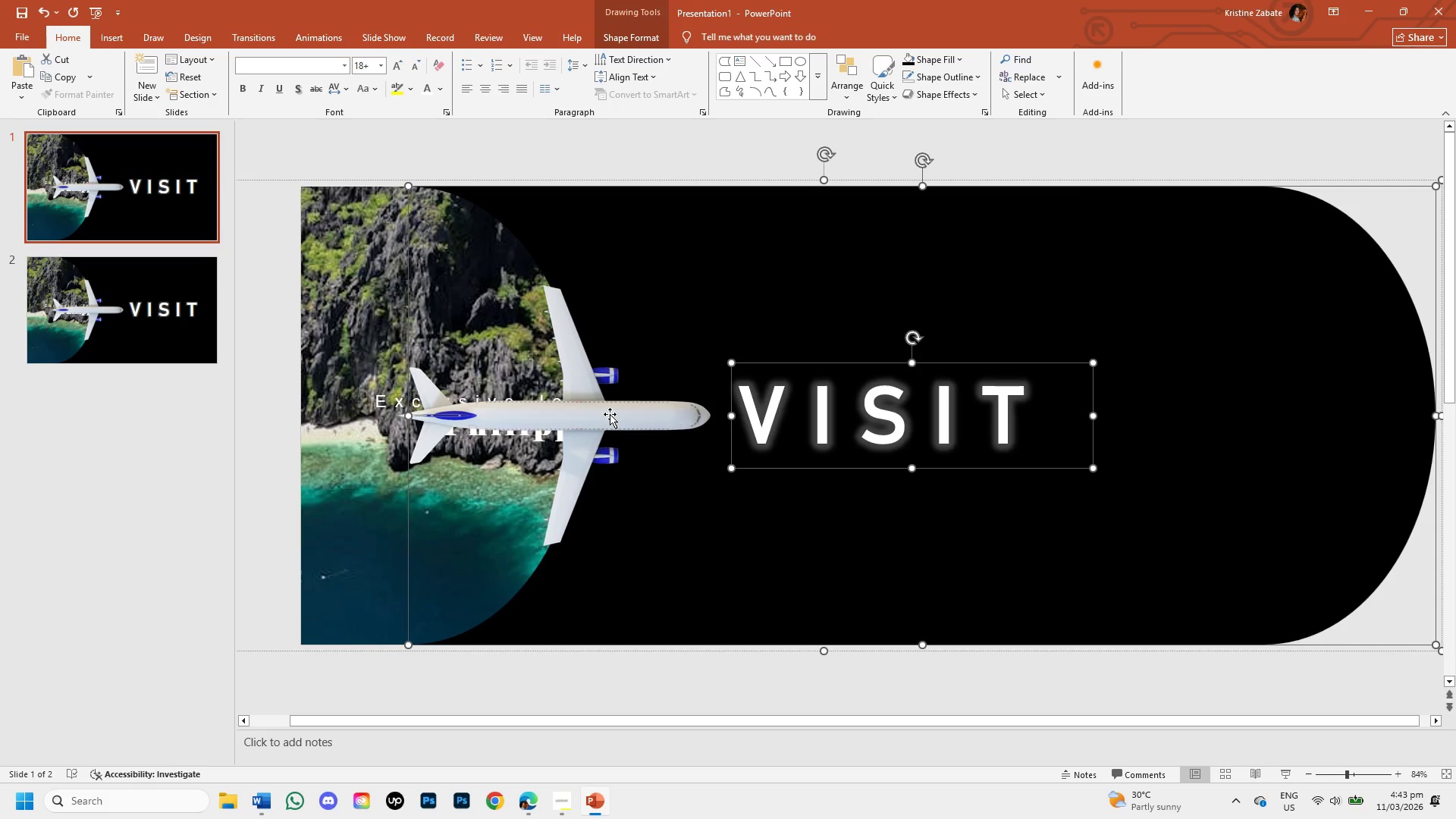 
hold_key(key=ControlLeft, duration=2.09)
left_click([596, 412])
 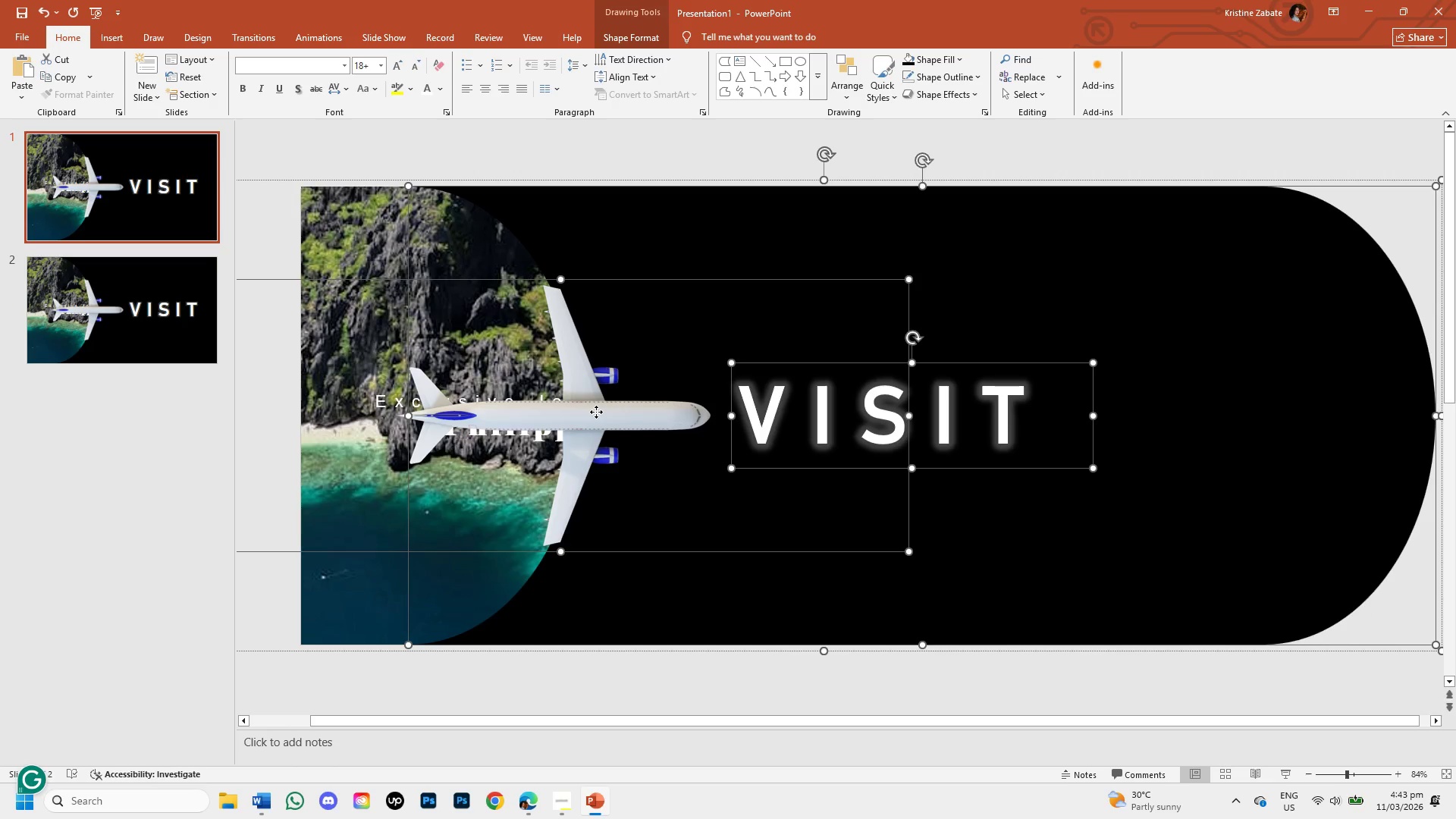 
hold_key(key=G, duration=0.39)
 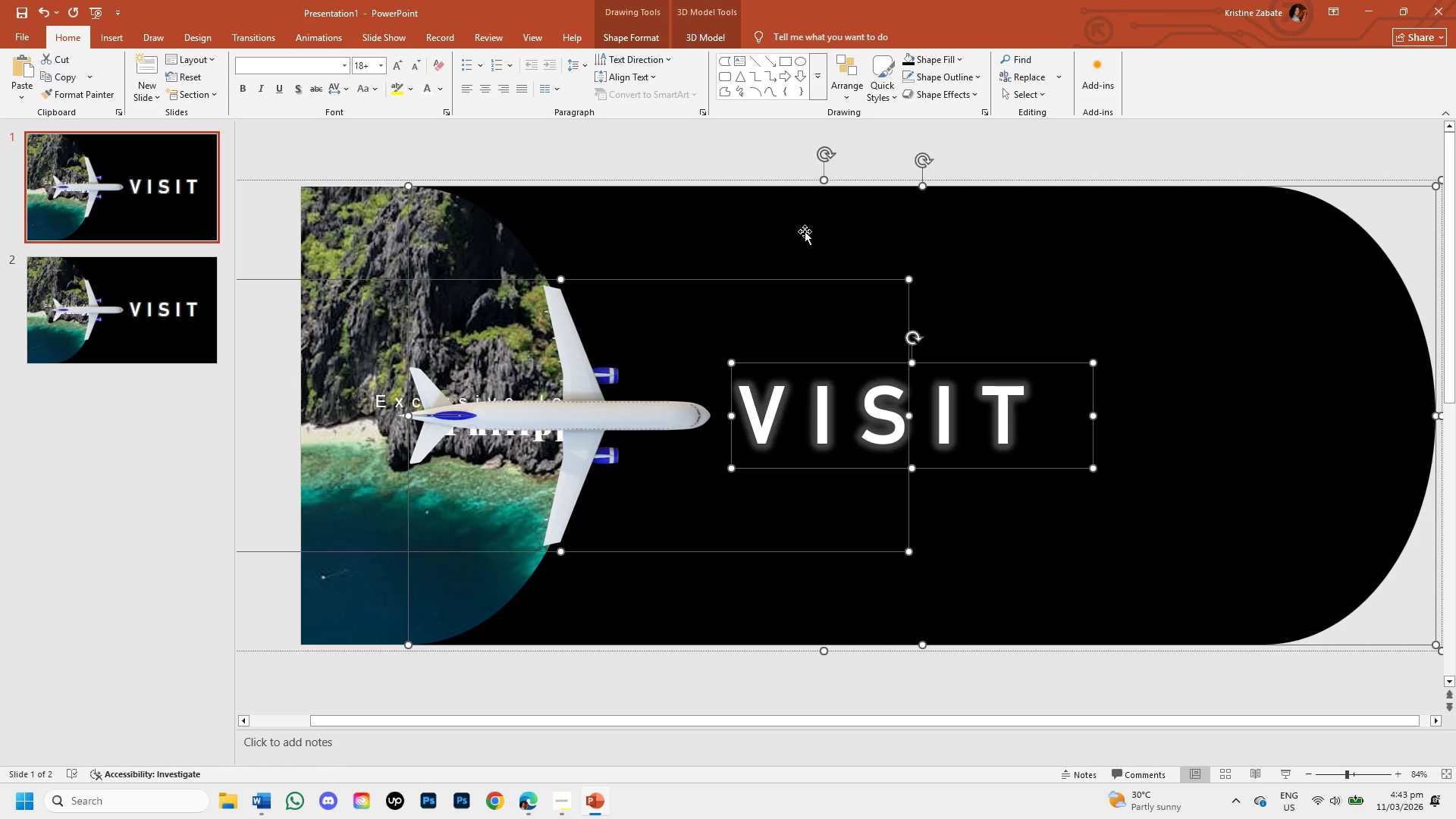 
left_click_drag(start_coordinate=[805, 233], to_coordinate=[570, 236])
 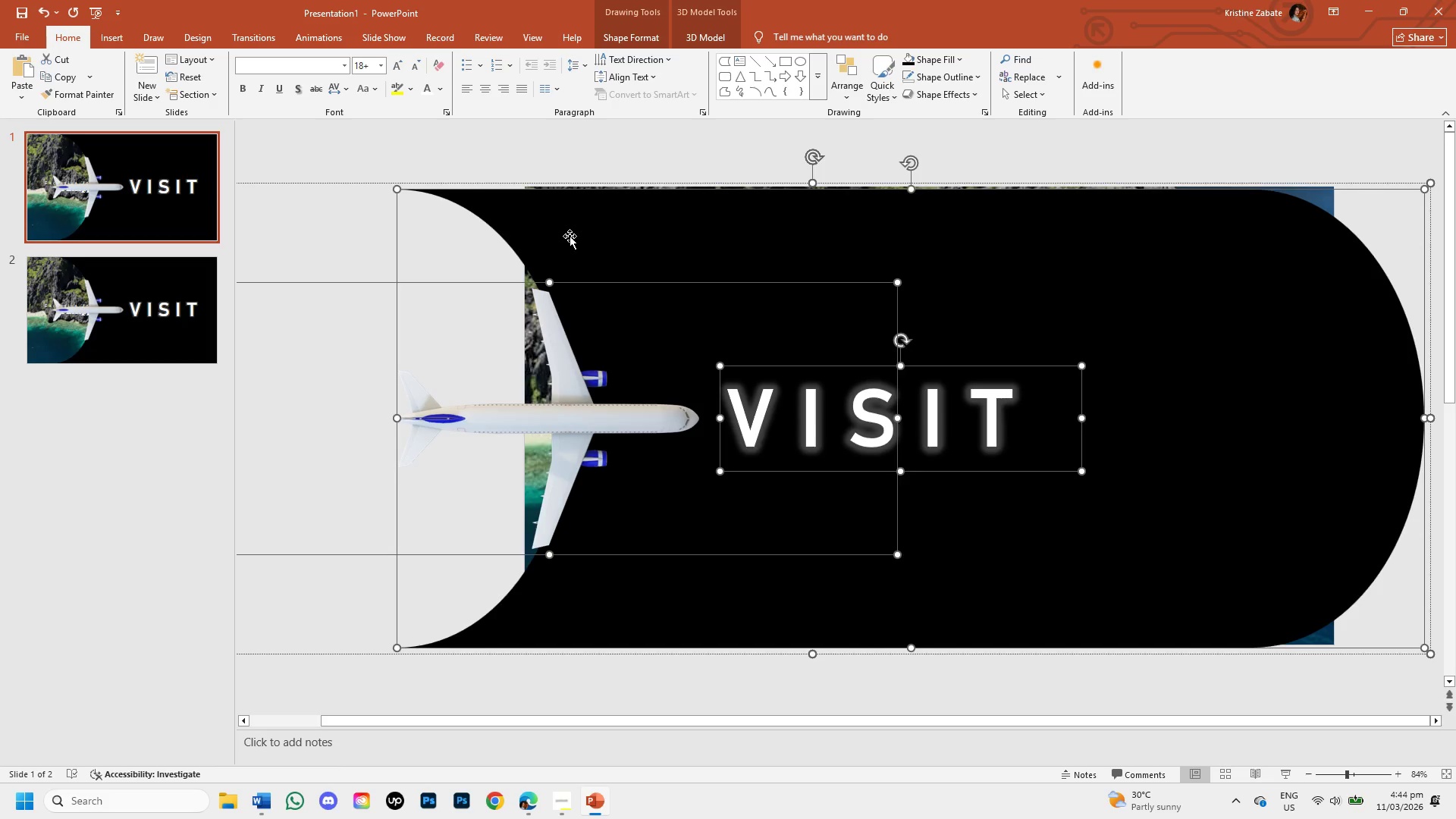 
hold_key(key=ControlLeft, duration=0.44)
hold_key(key=ControlLeft, duration=0.5)
scroll: coordinate [531, 481], scroll_direction: down, amount: 6.0
 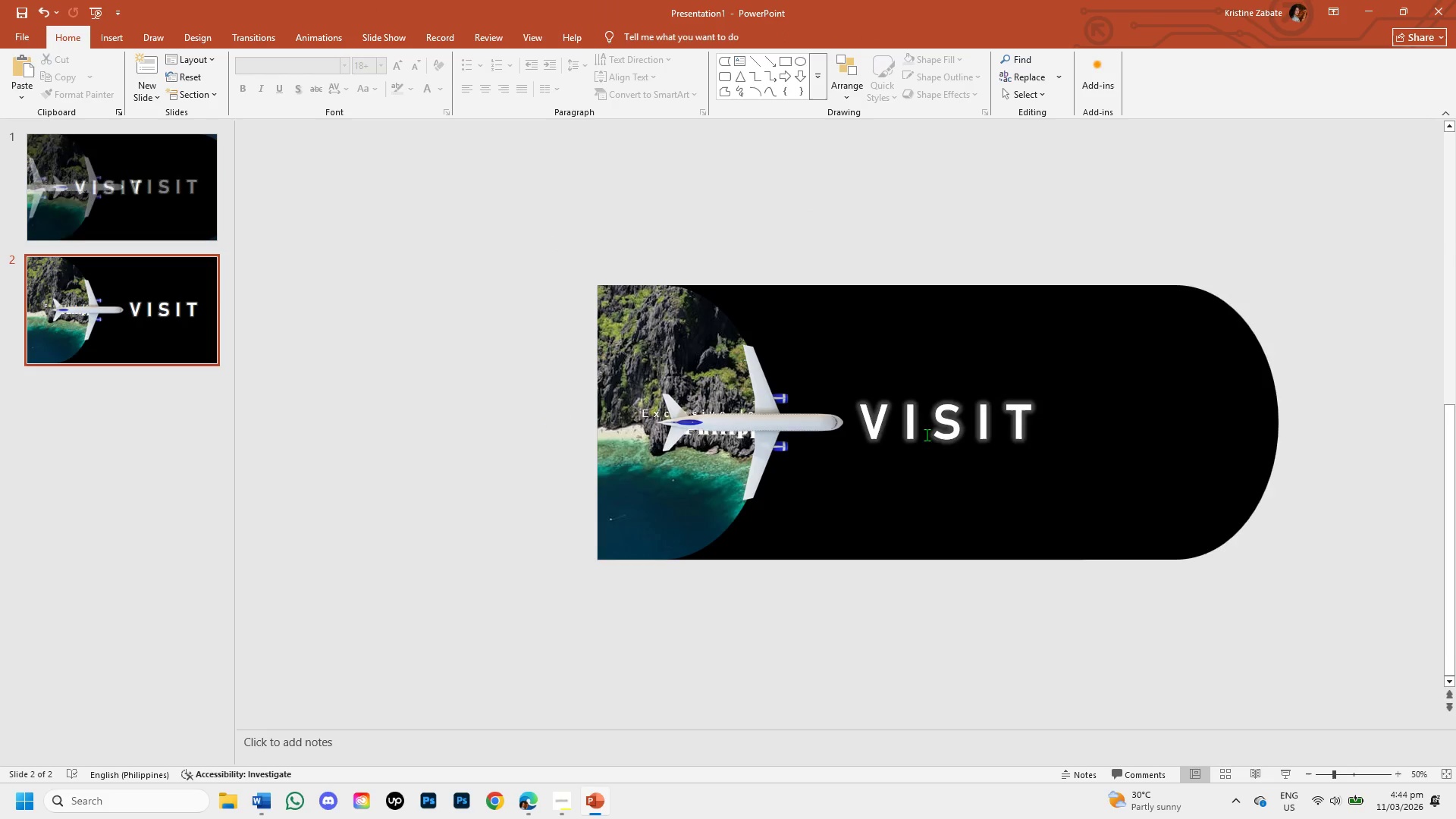 
key(Control+Z)
 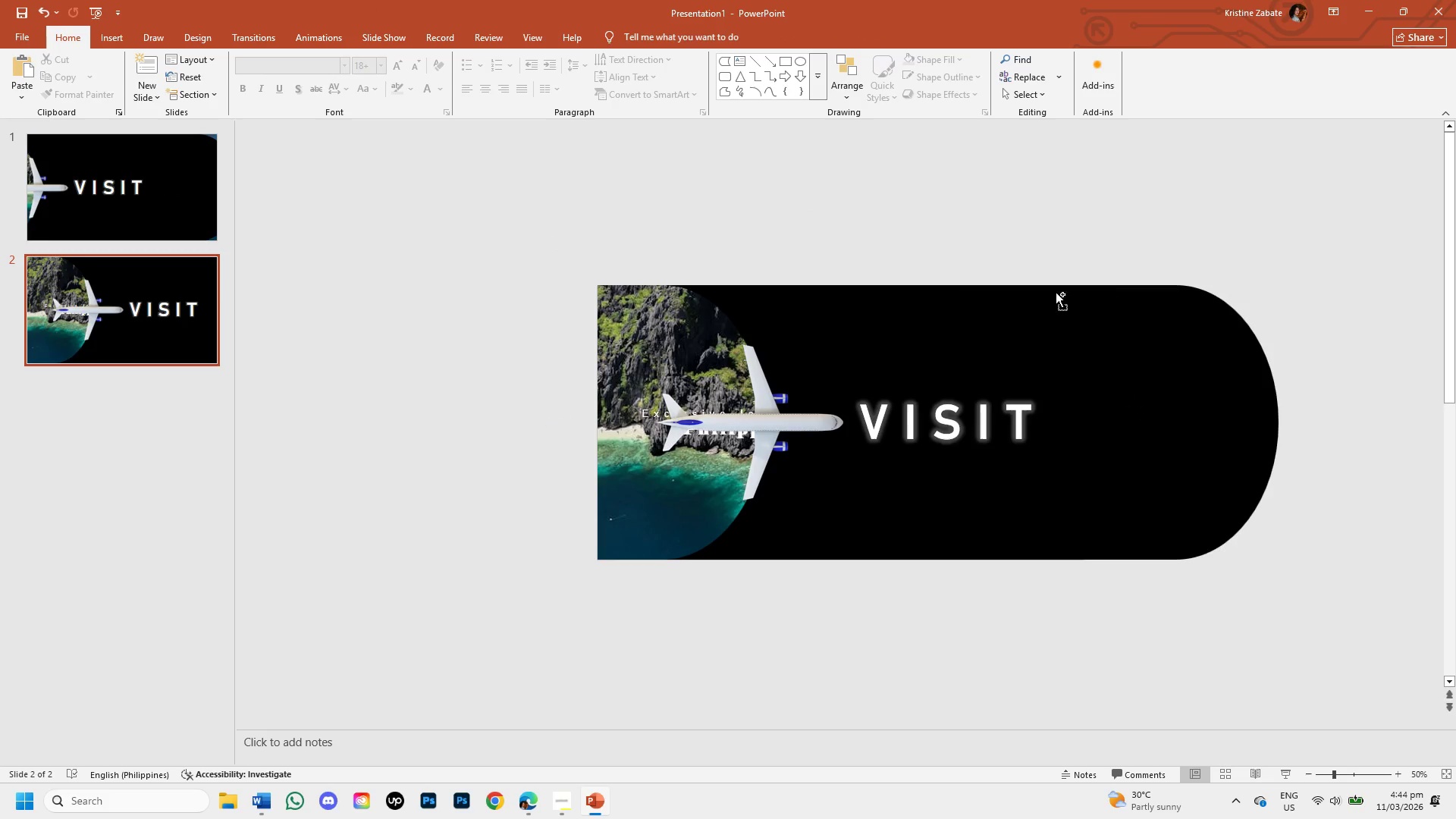 
key(Control+Z)
 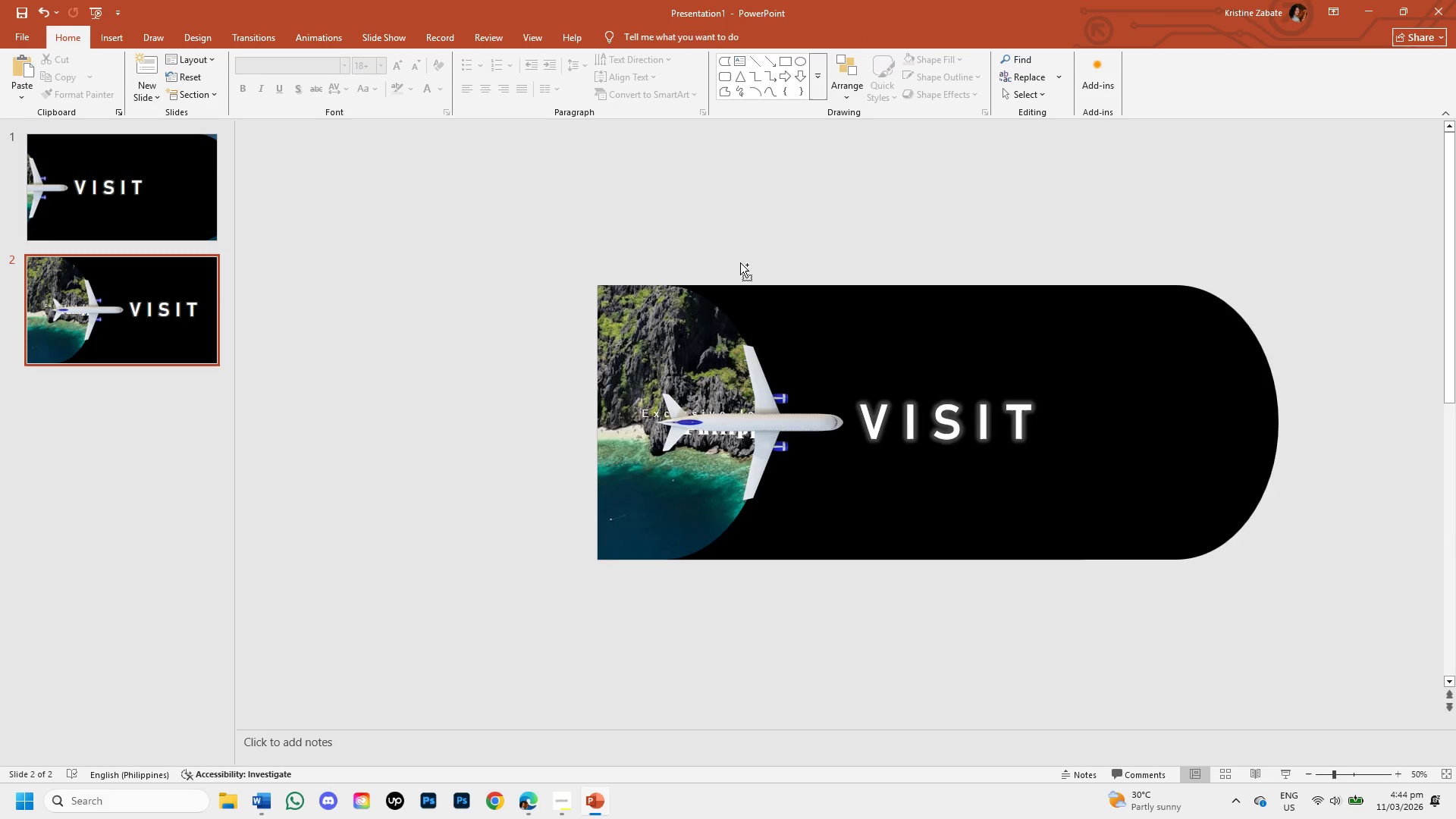 
key(Control+Z)
 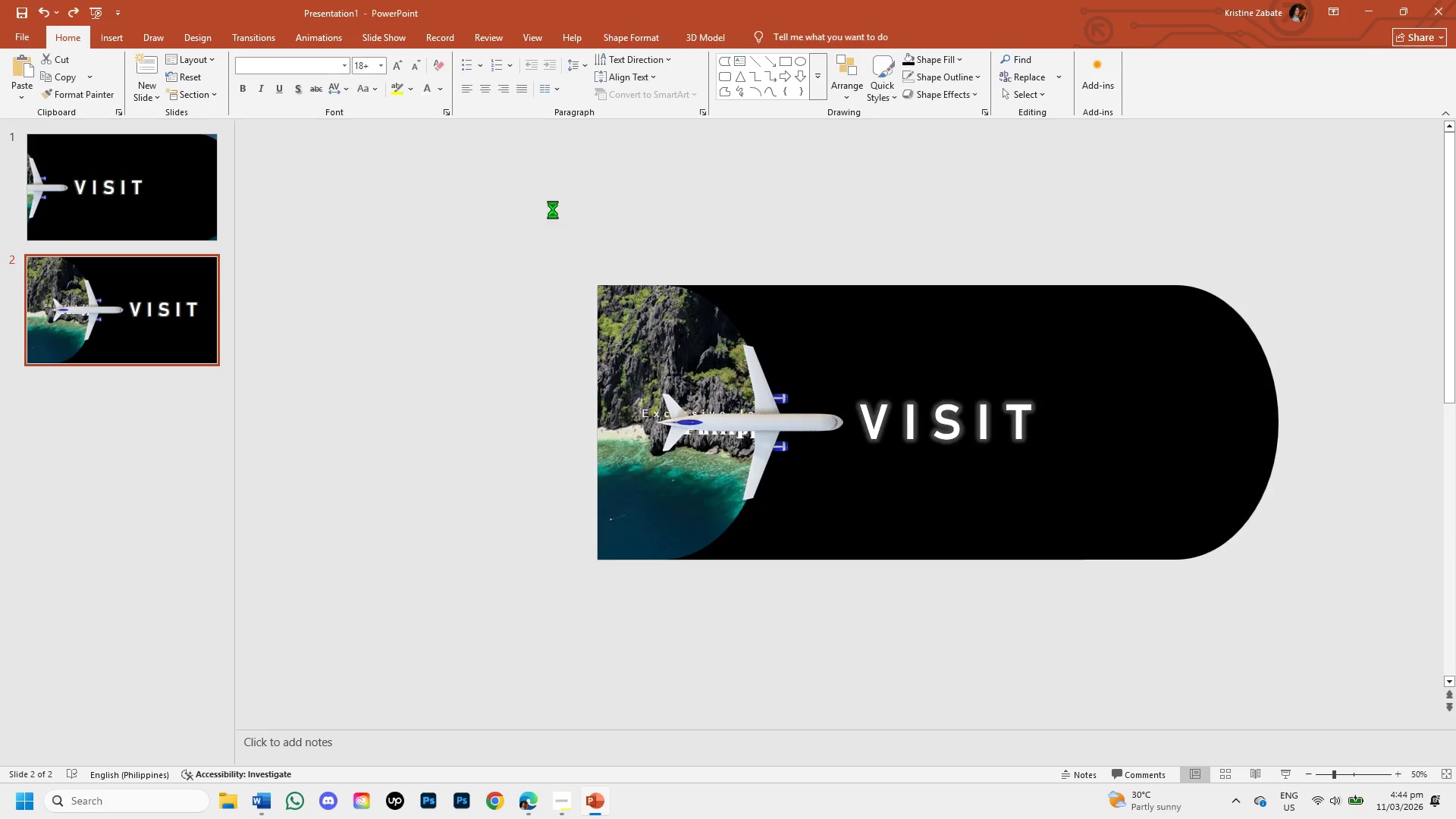 
key(Control+Z)
 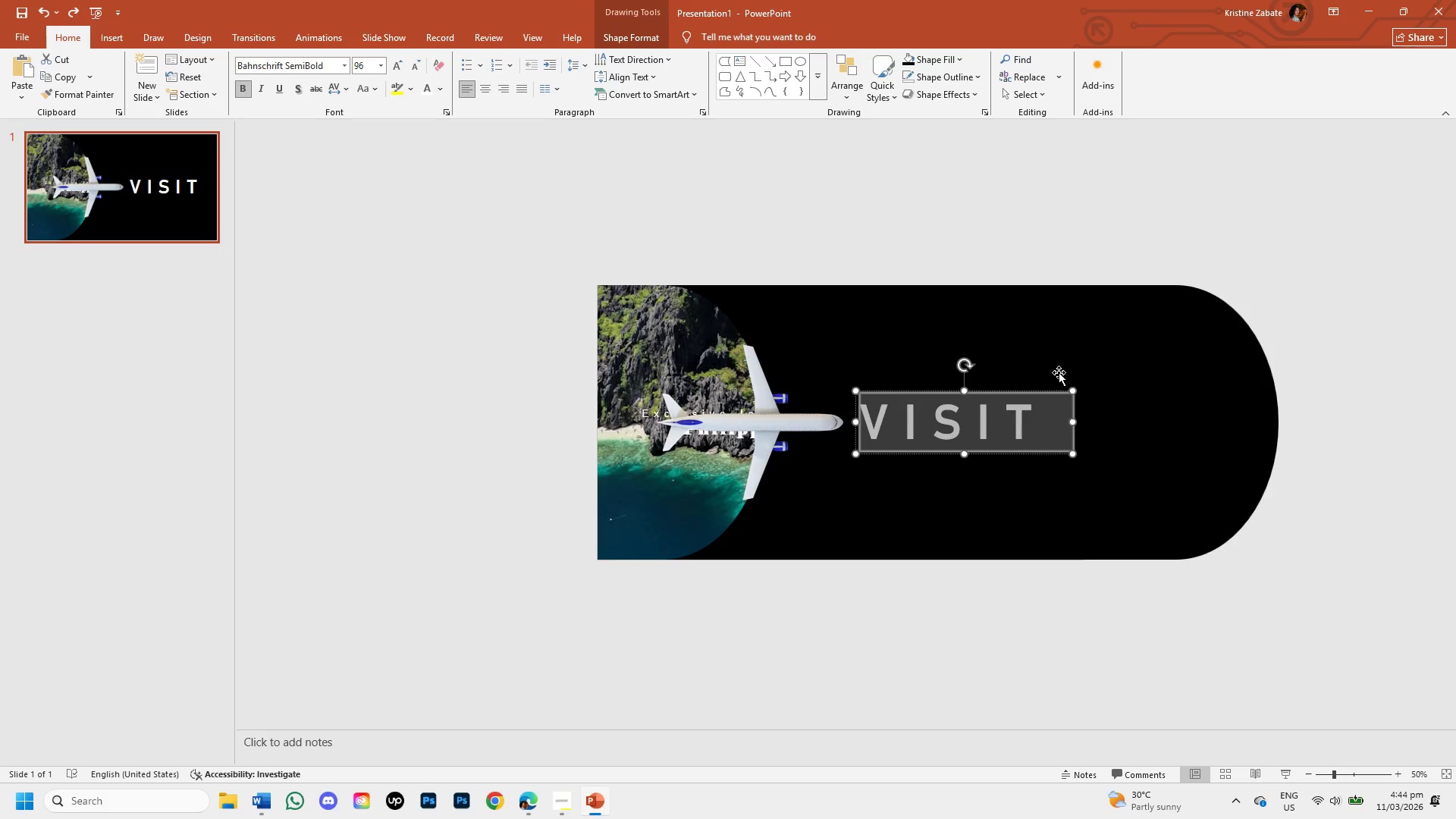 
left_click([1153, 398])
 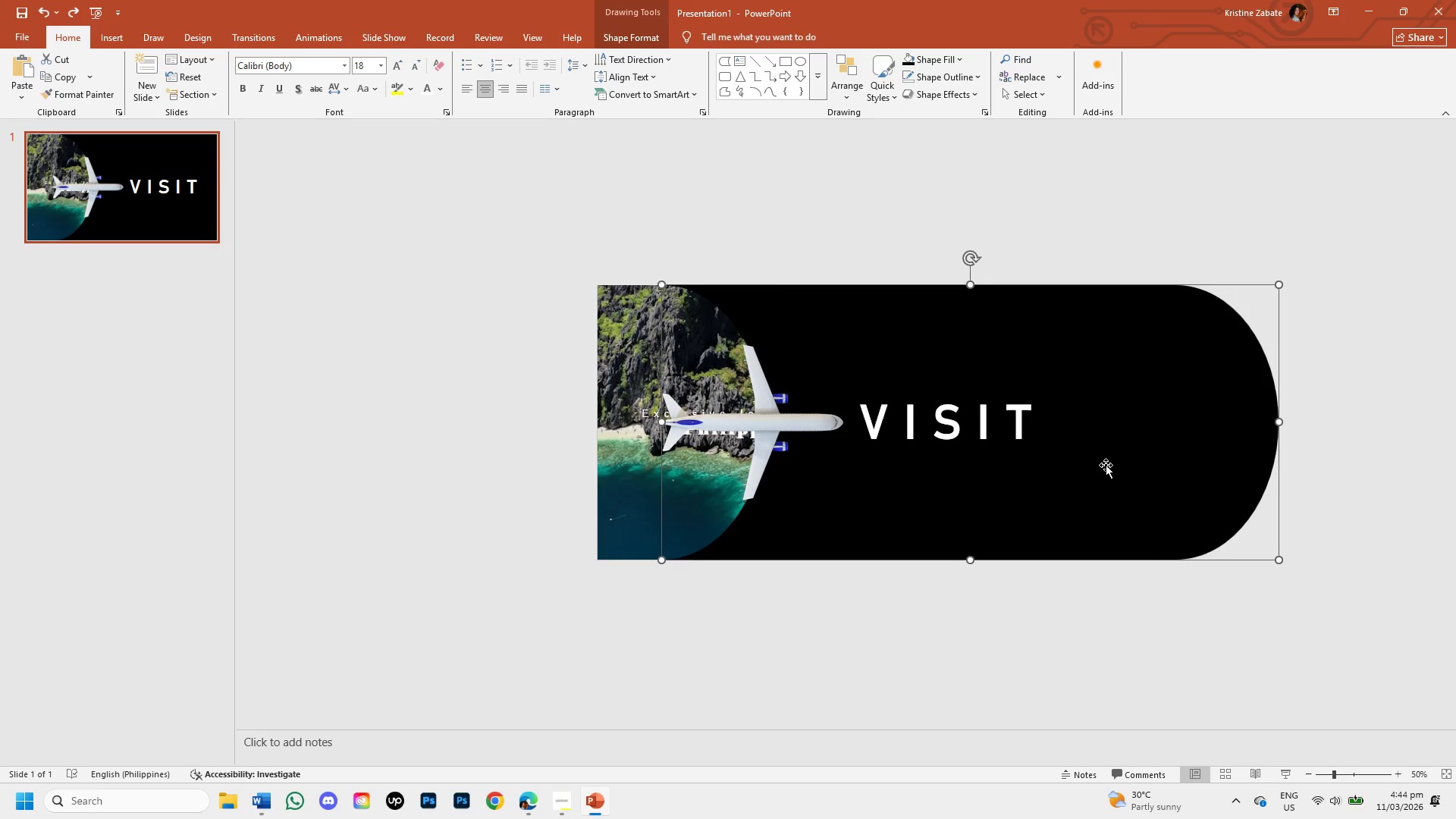 
key(Control+ControlLeft)
 